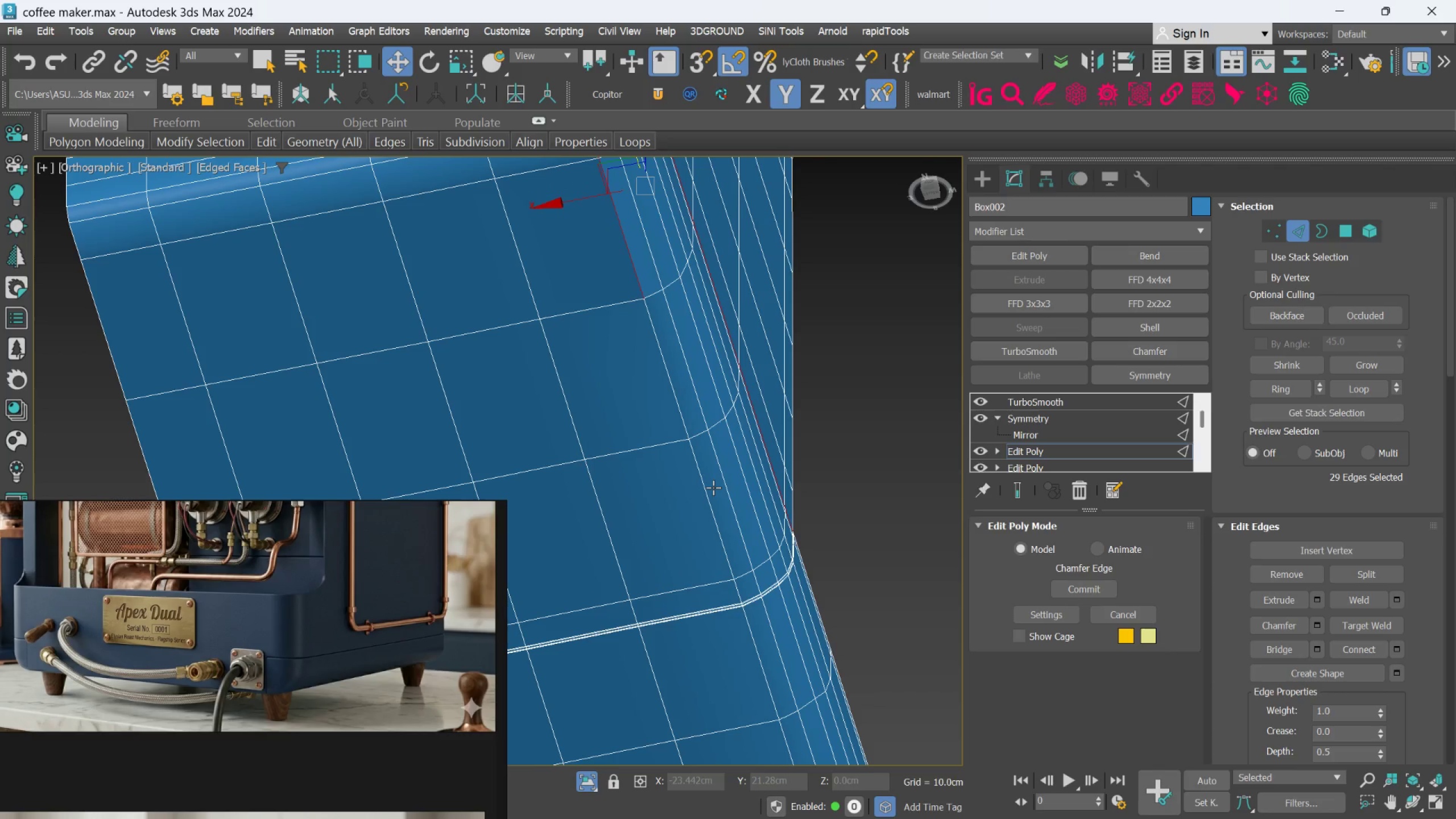 
key(Control+Z)
 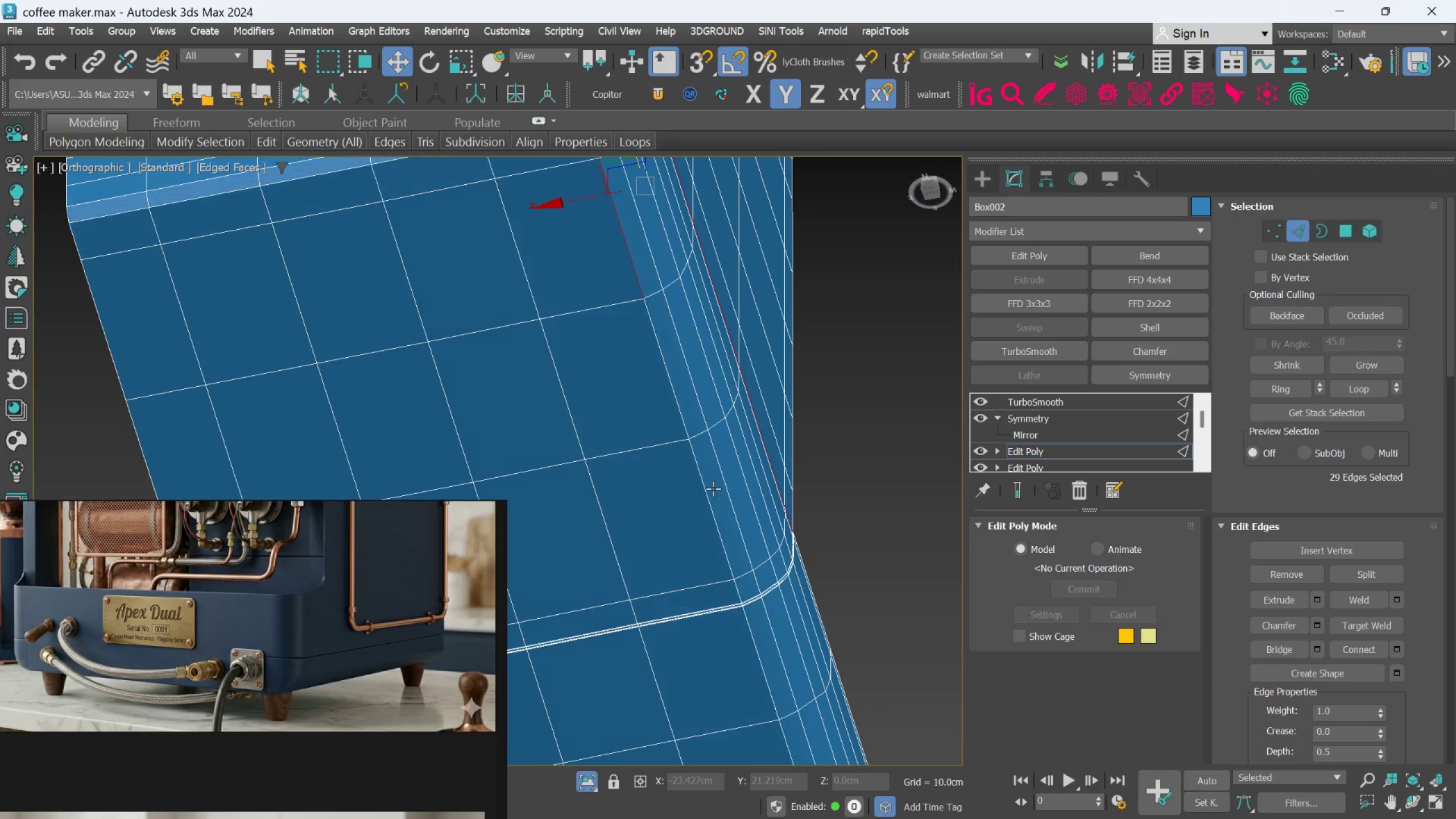 
key(Control+Z)
 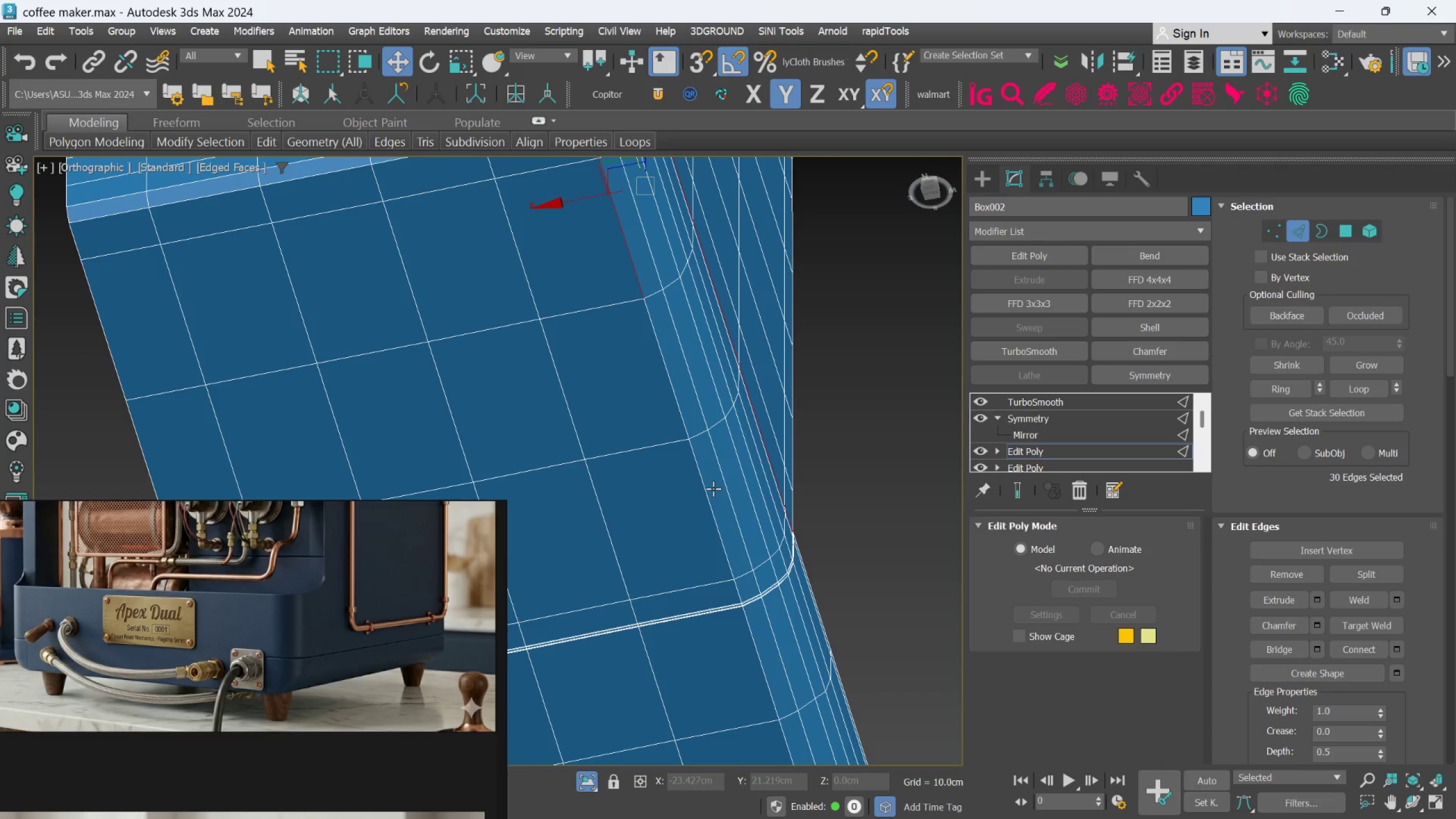 
key(Control+Z)
 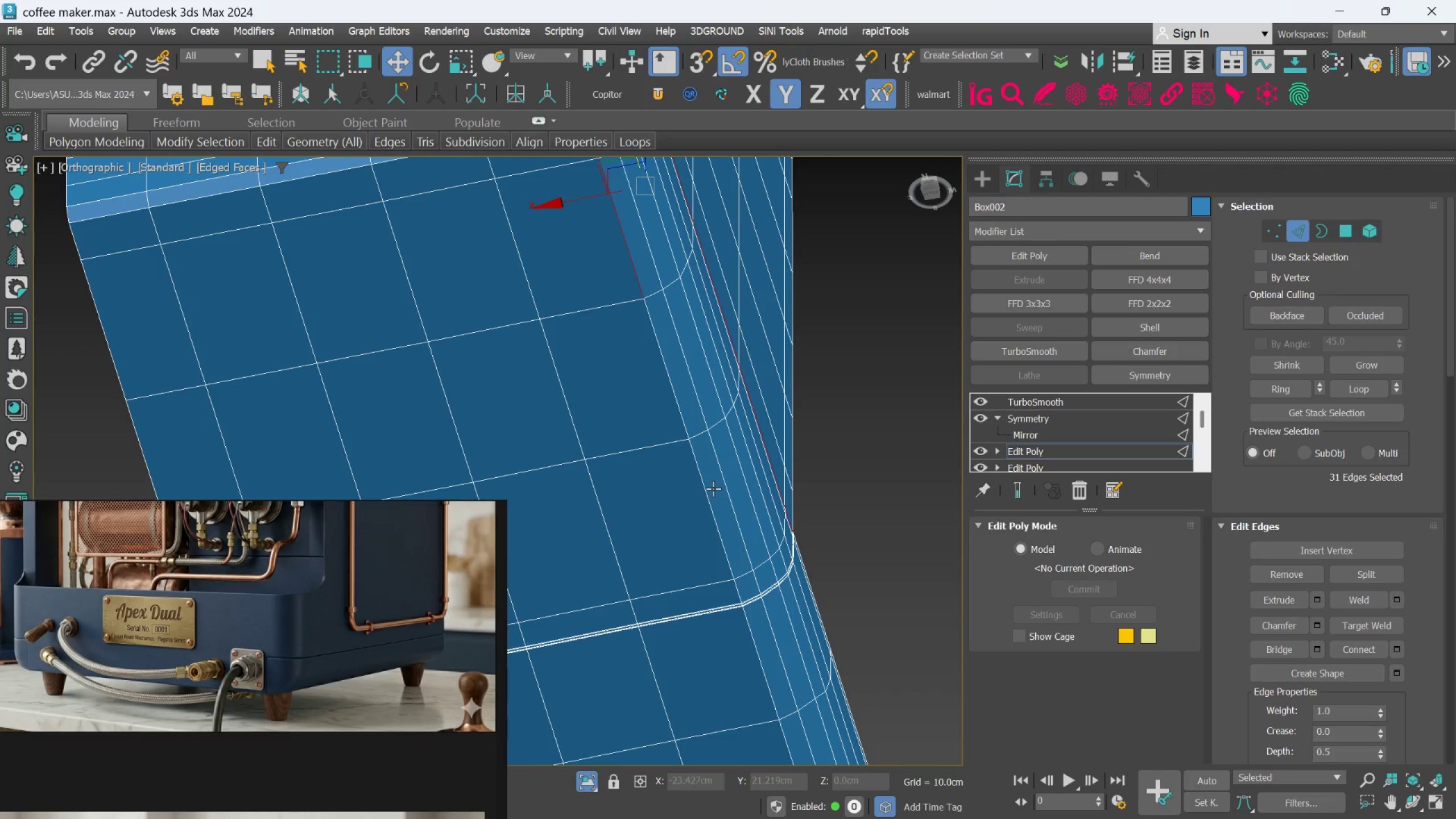 
key(Control+Z)
 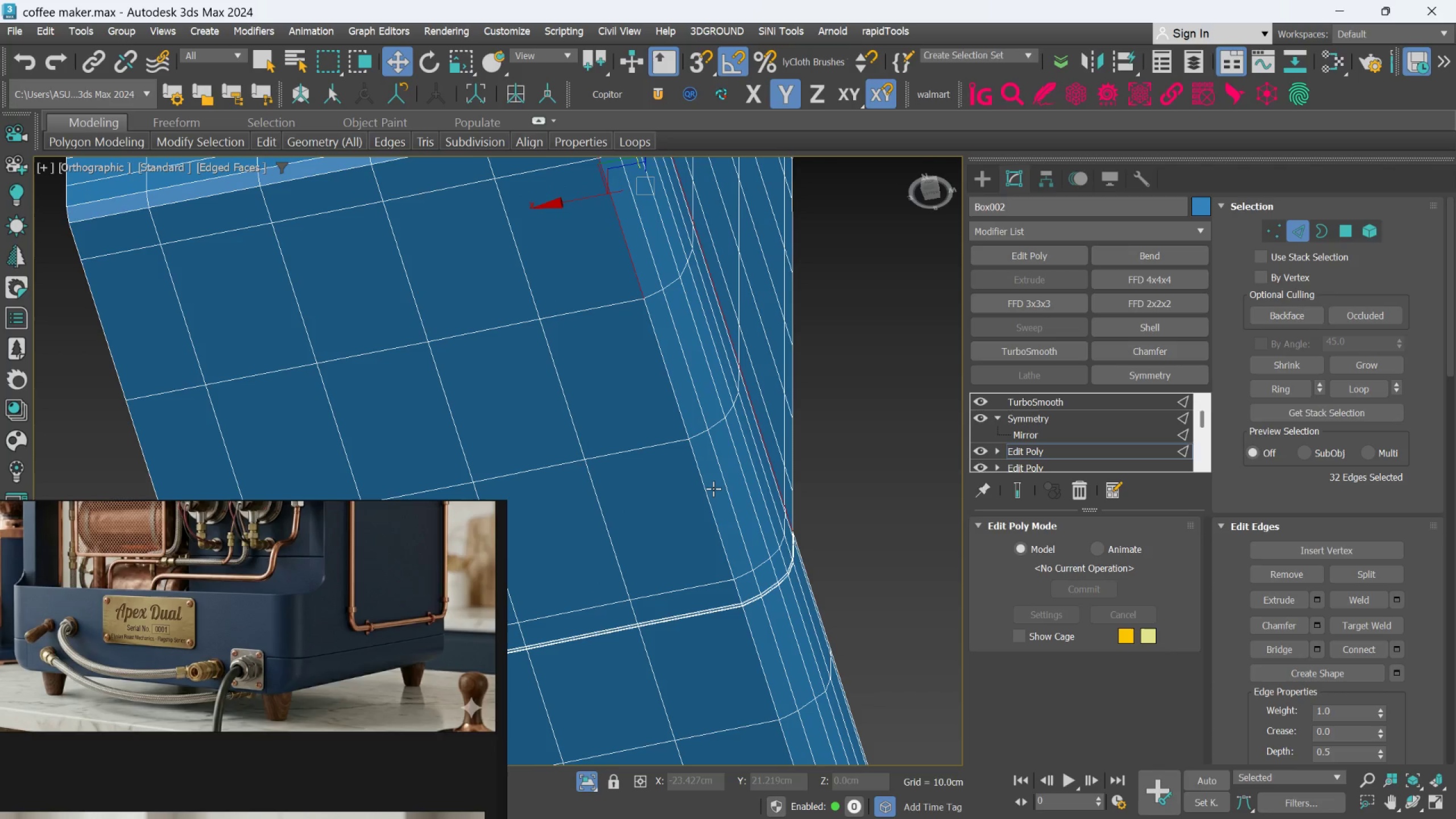 
key(Control+Z)
 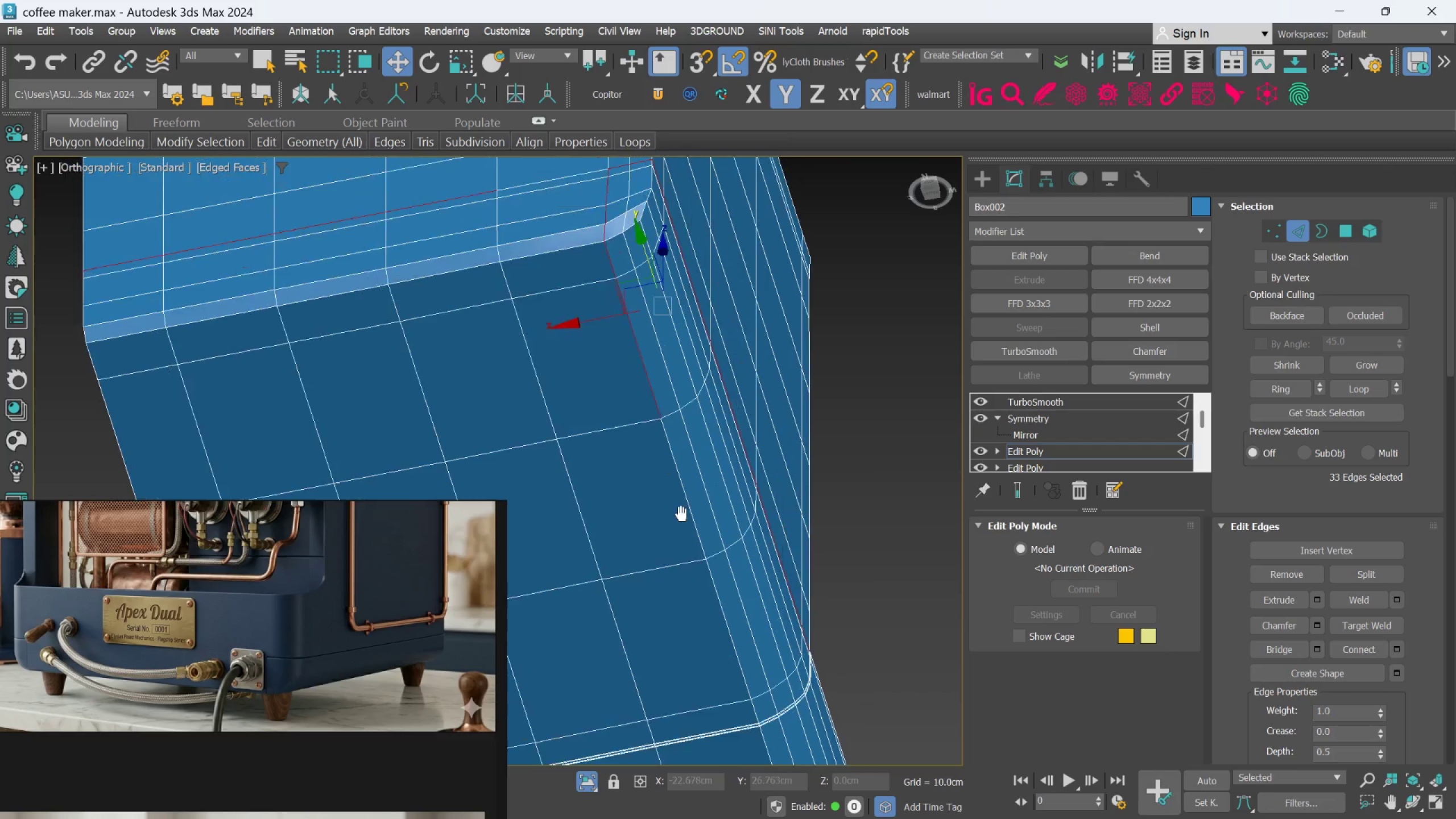 
key(Control+Z)
 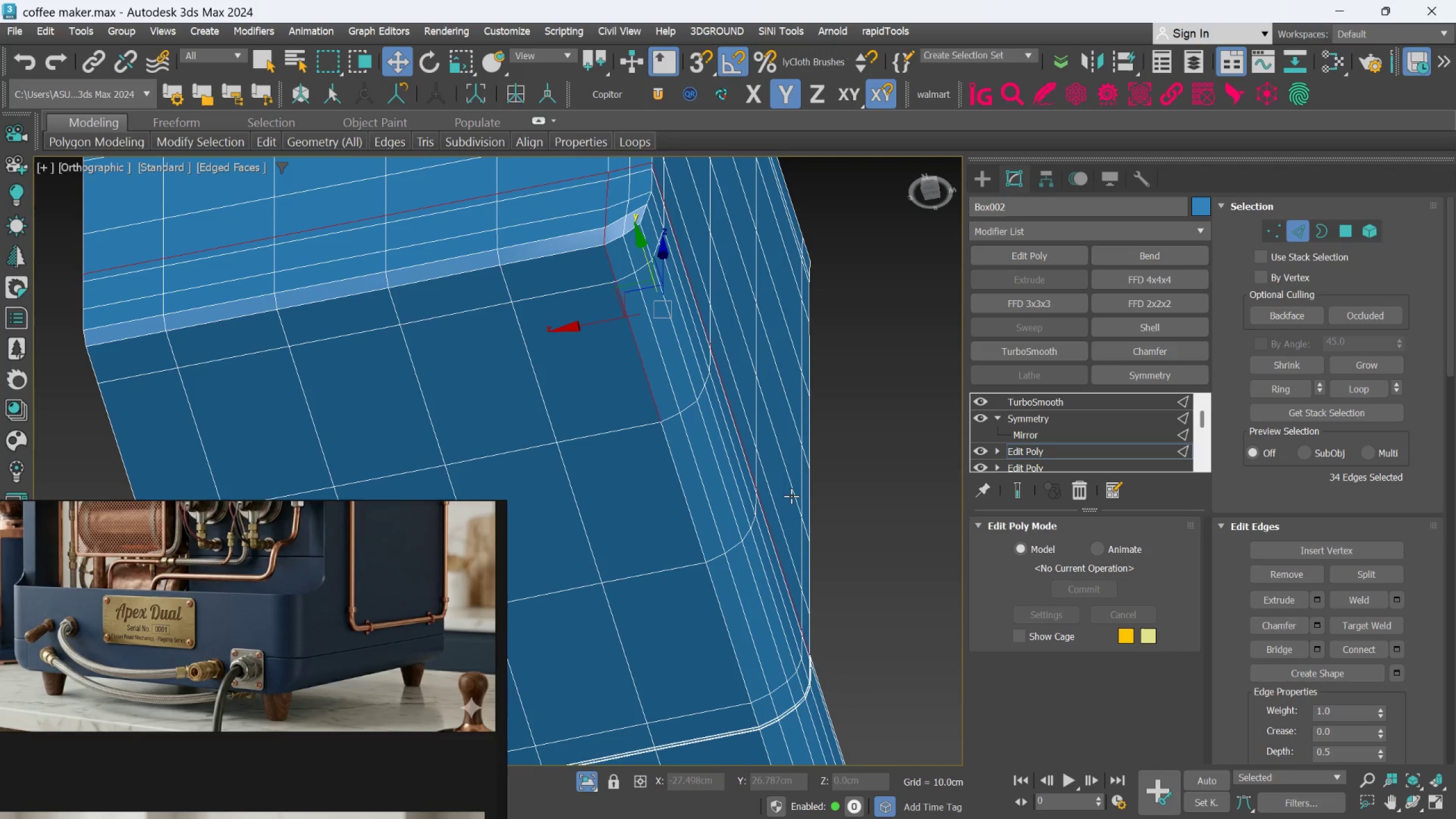 
key(Control+Z)
 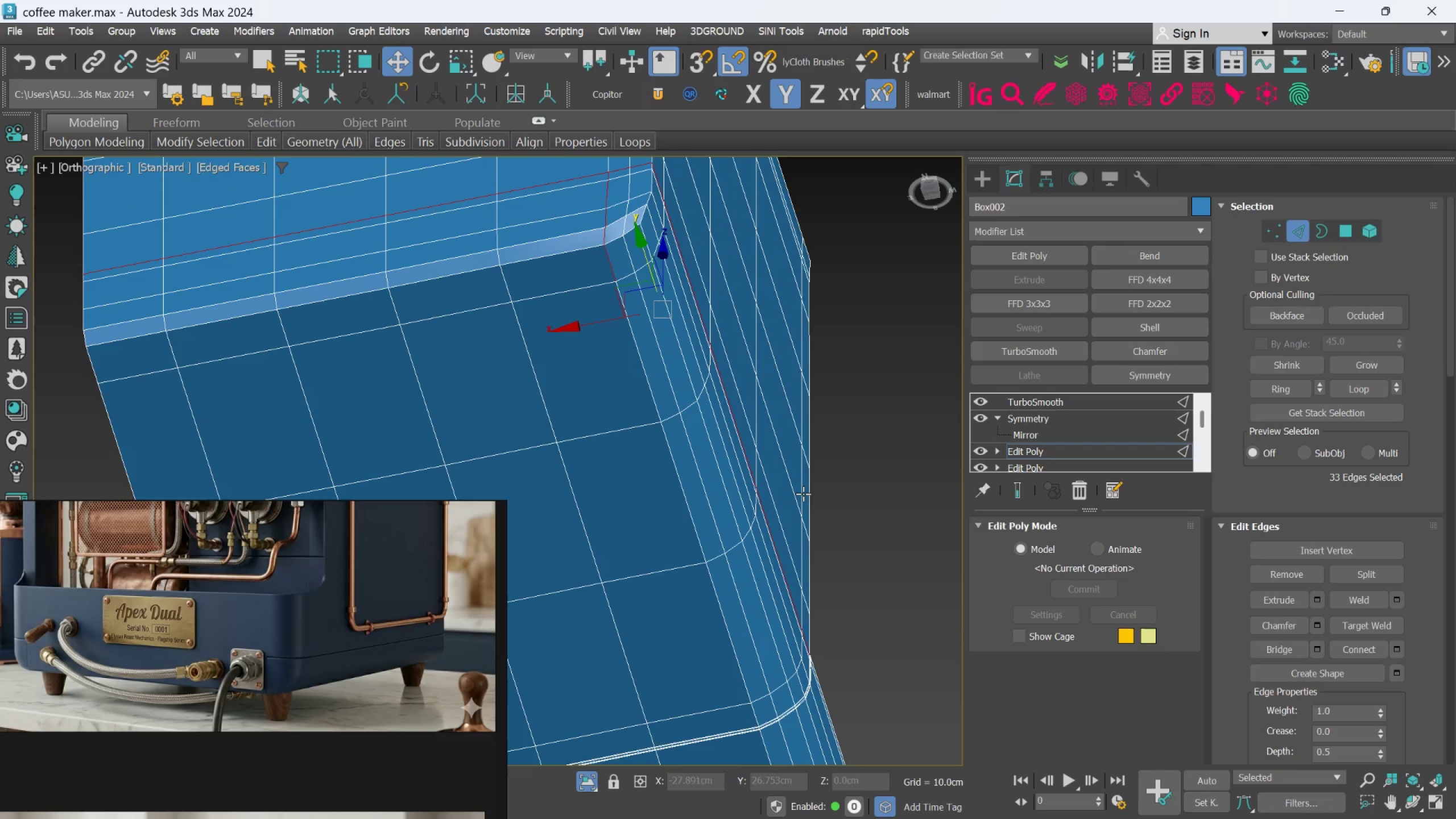 
key(Control+Z)
 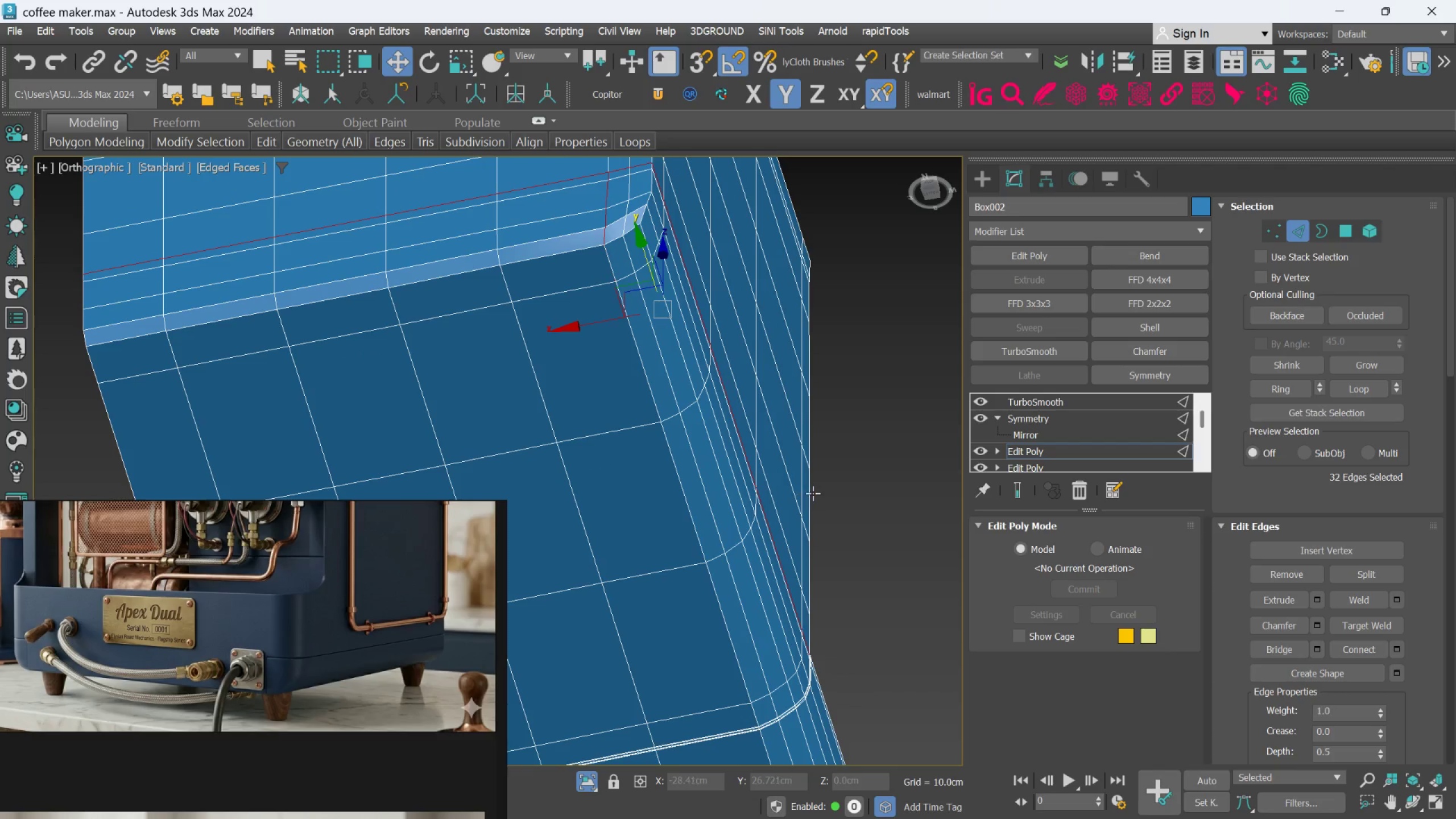 
key(Control+Z)
 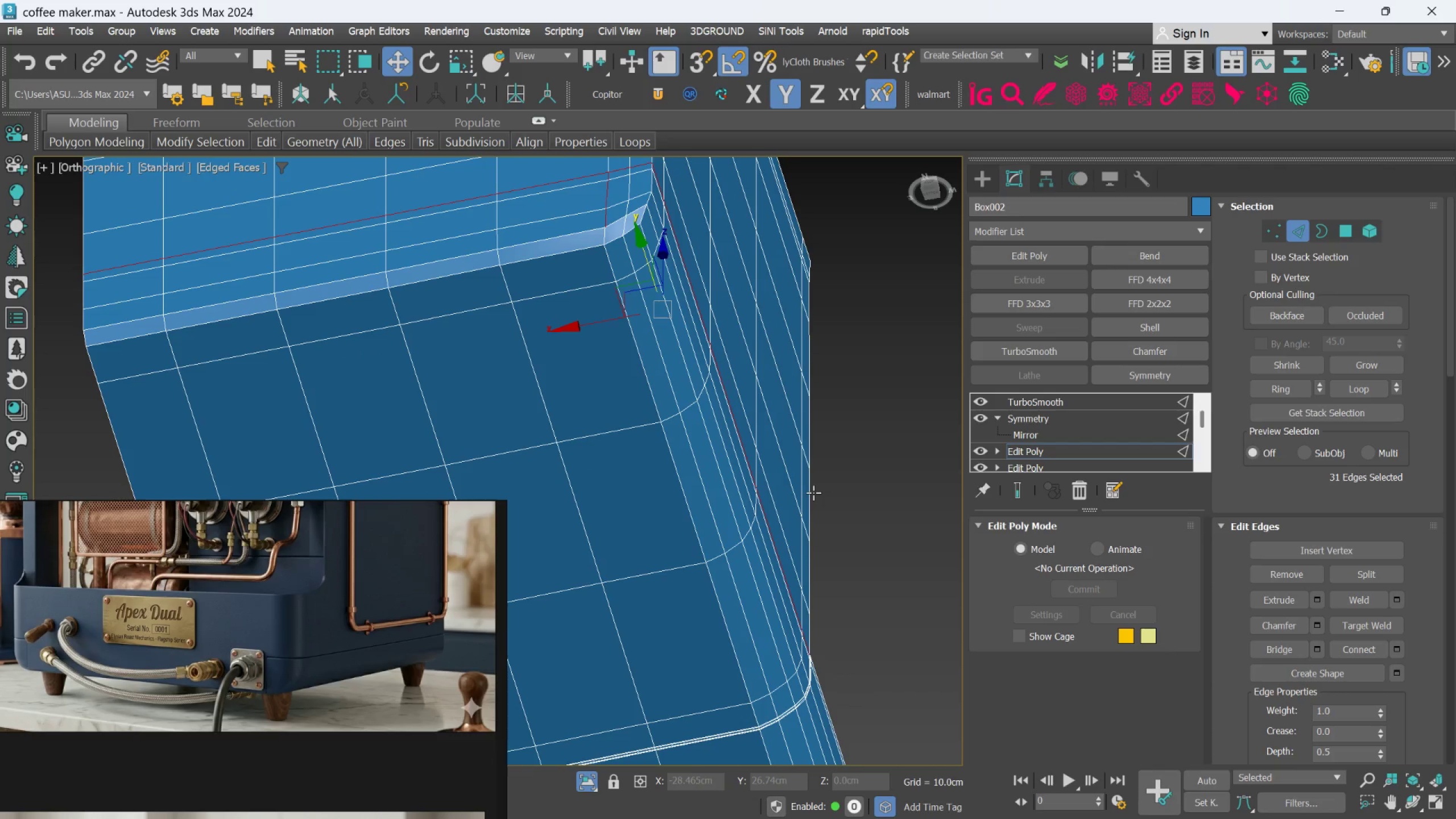 
key(Control+Z)
 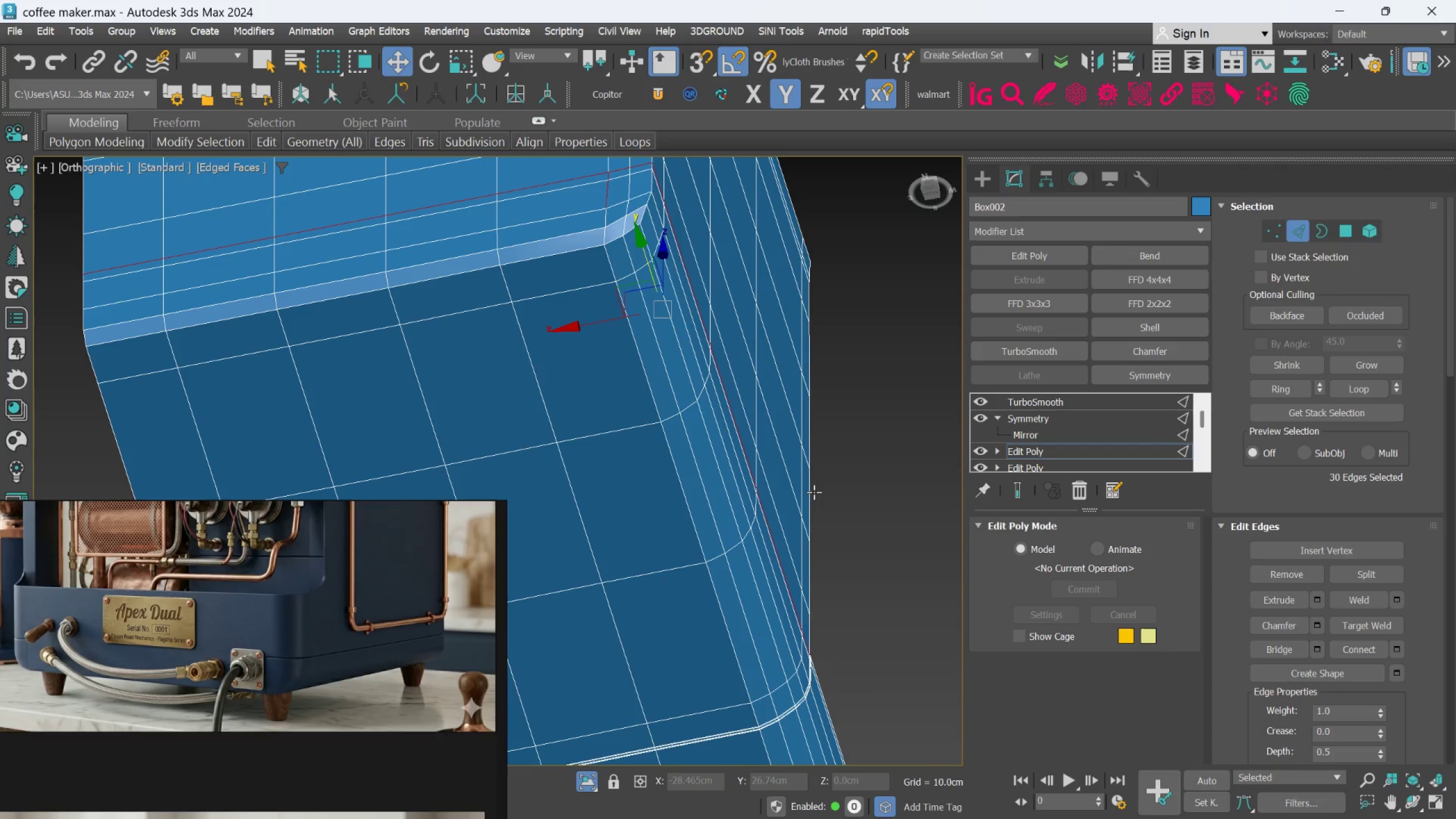 
key(Control+Z)
 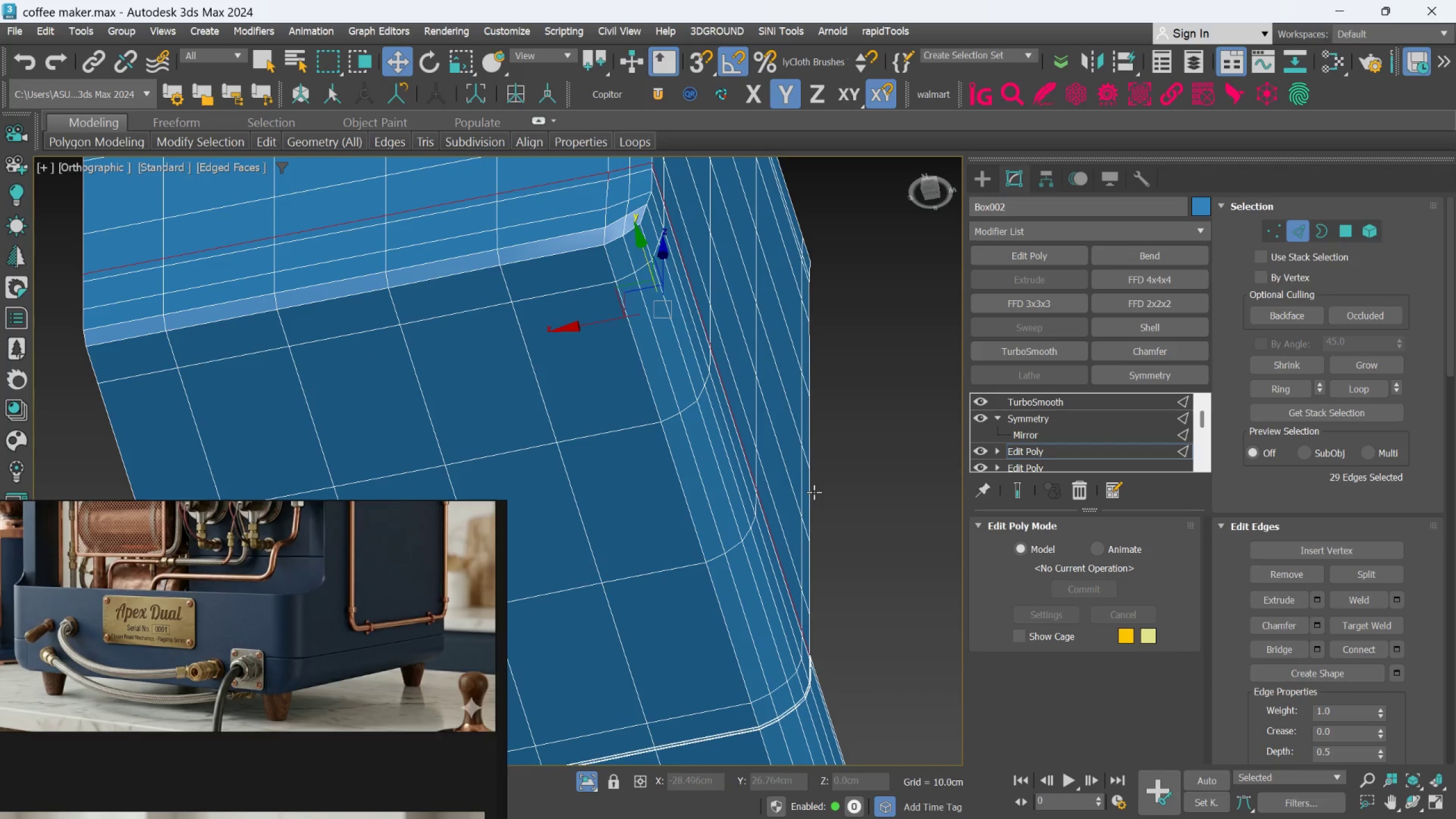 
key(Control+Z)
 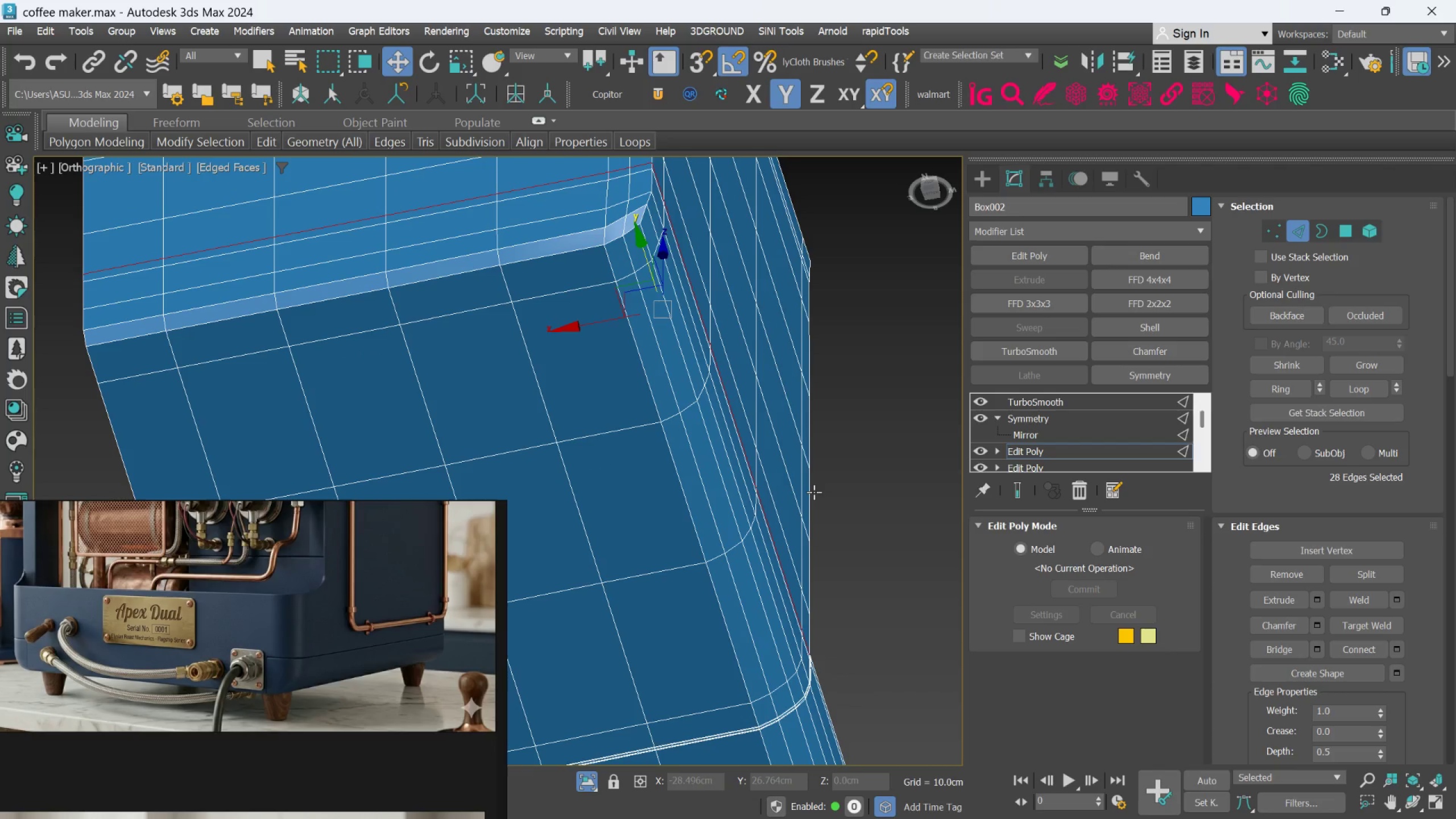 
key(Control+Z)
 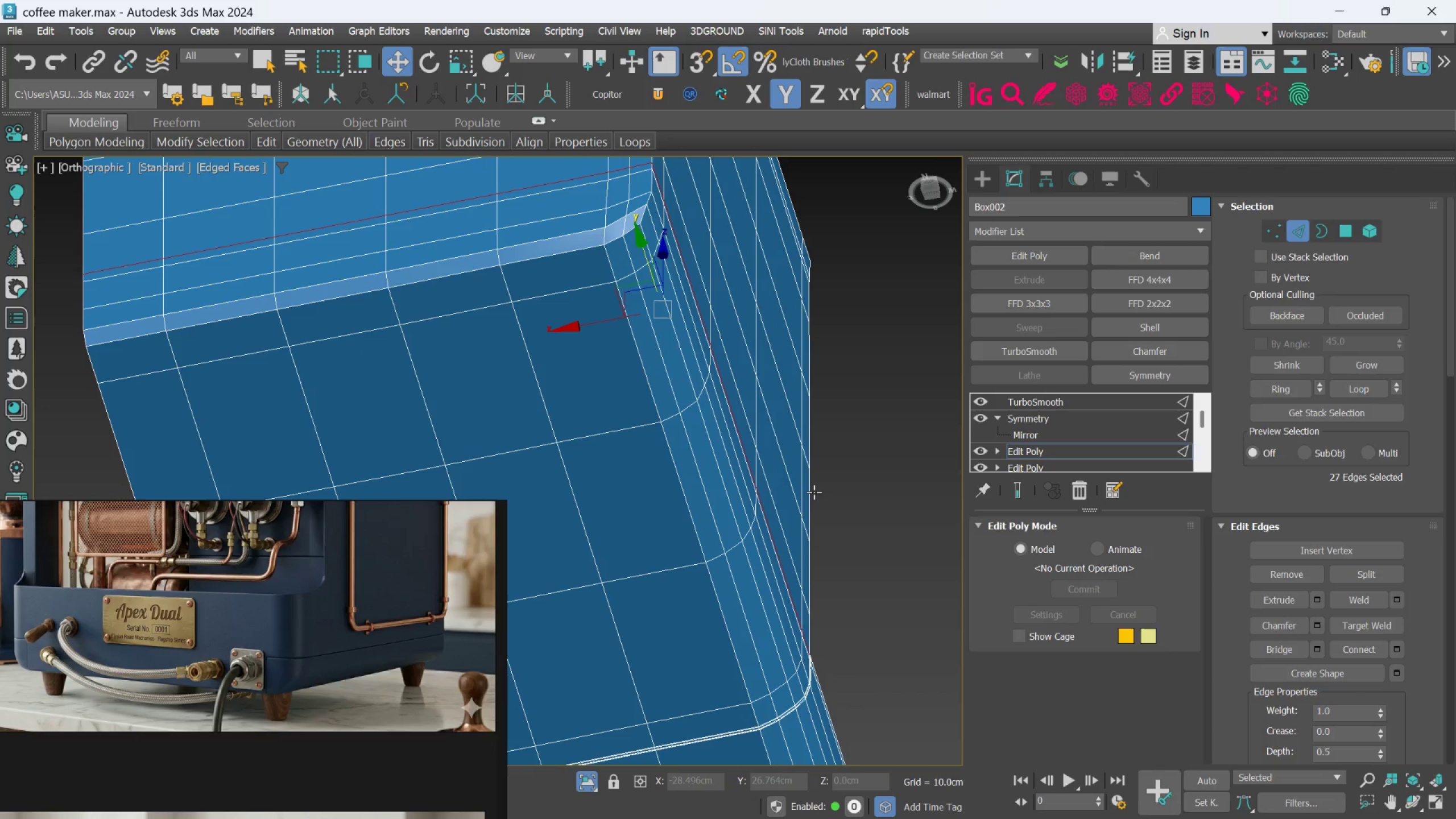 
key(Control+Z)
 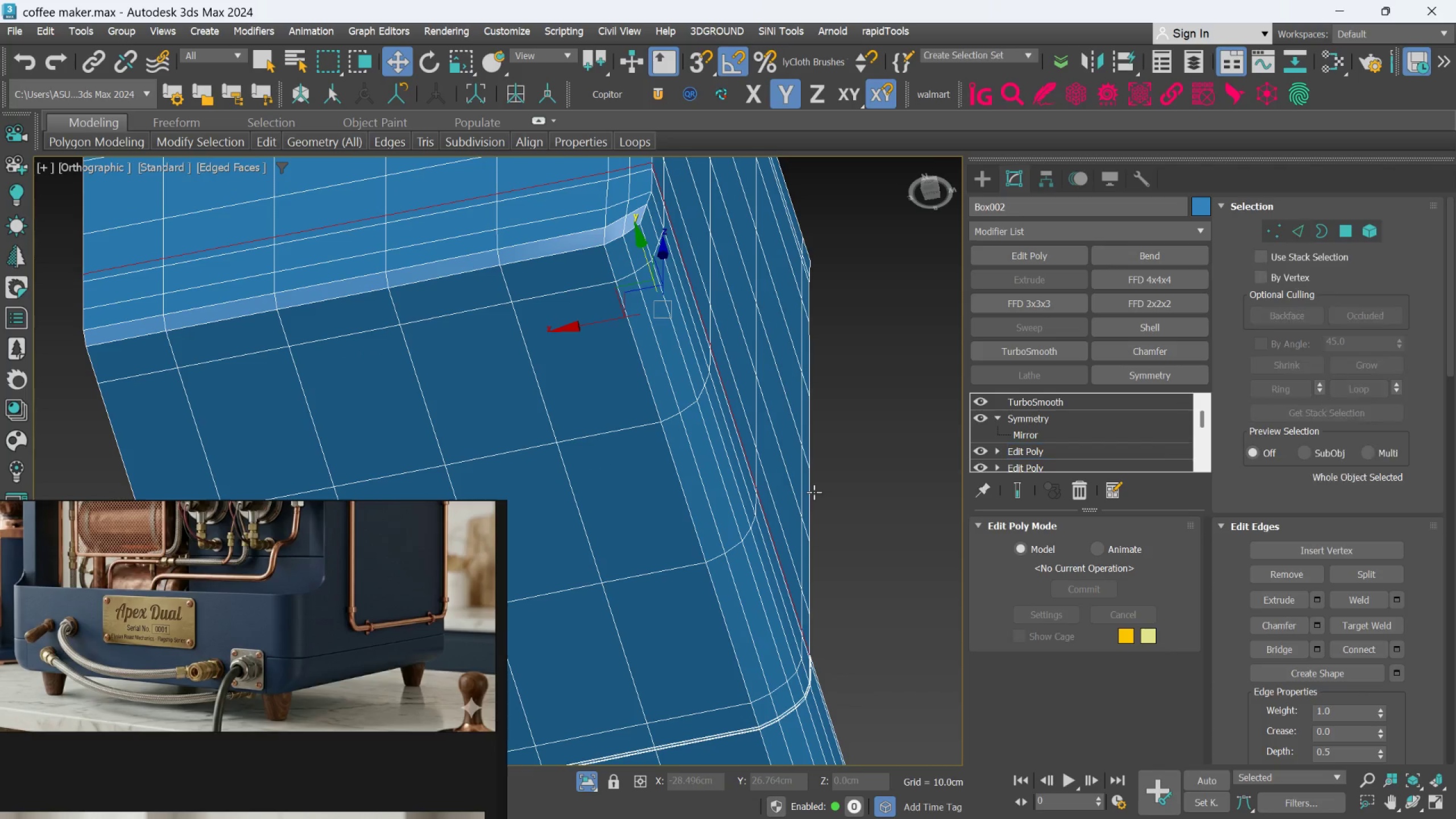 
key(Control+Z)
 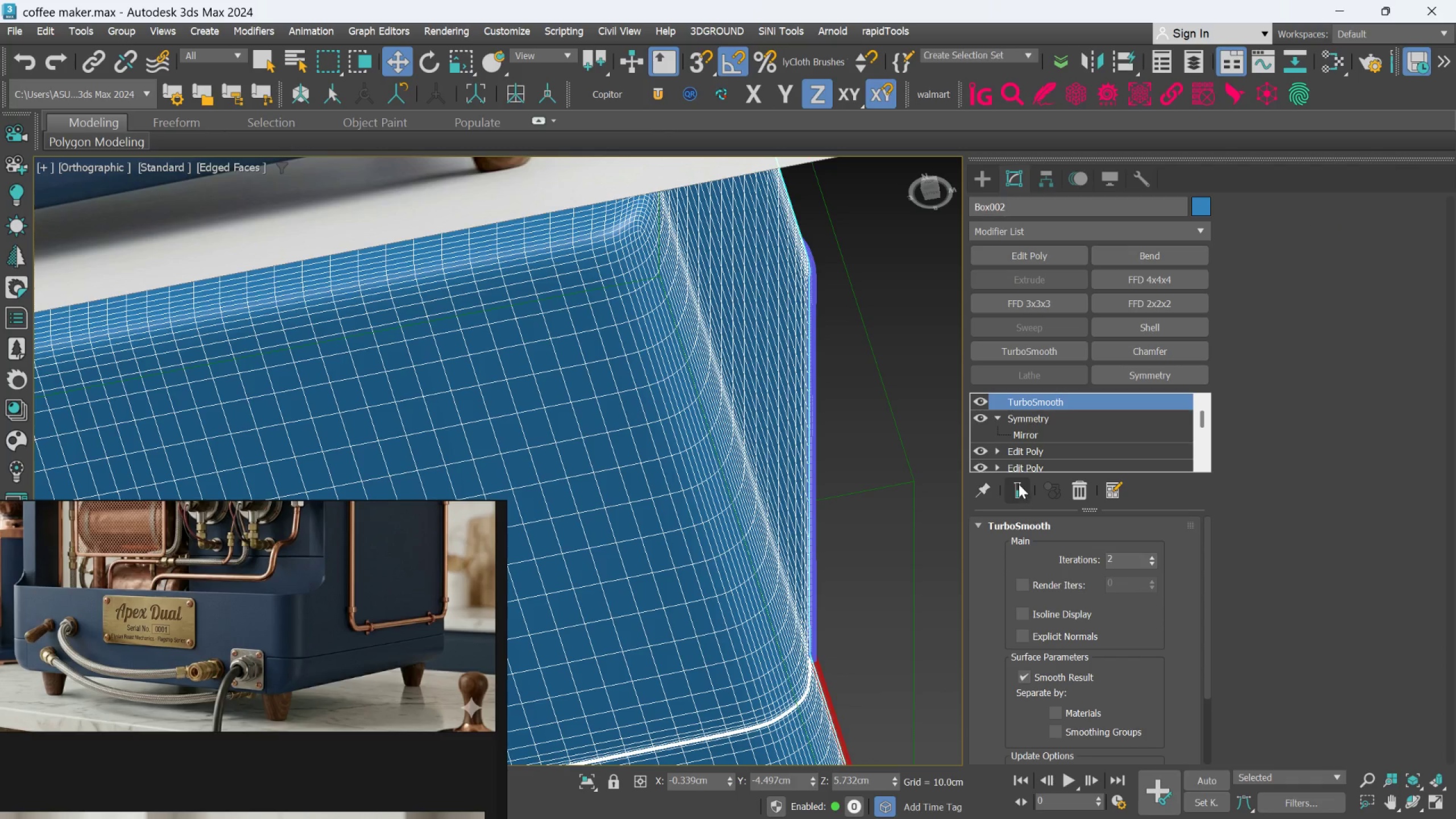 
left_click([1033, 450])
 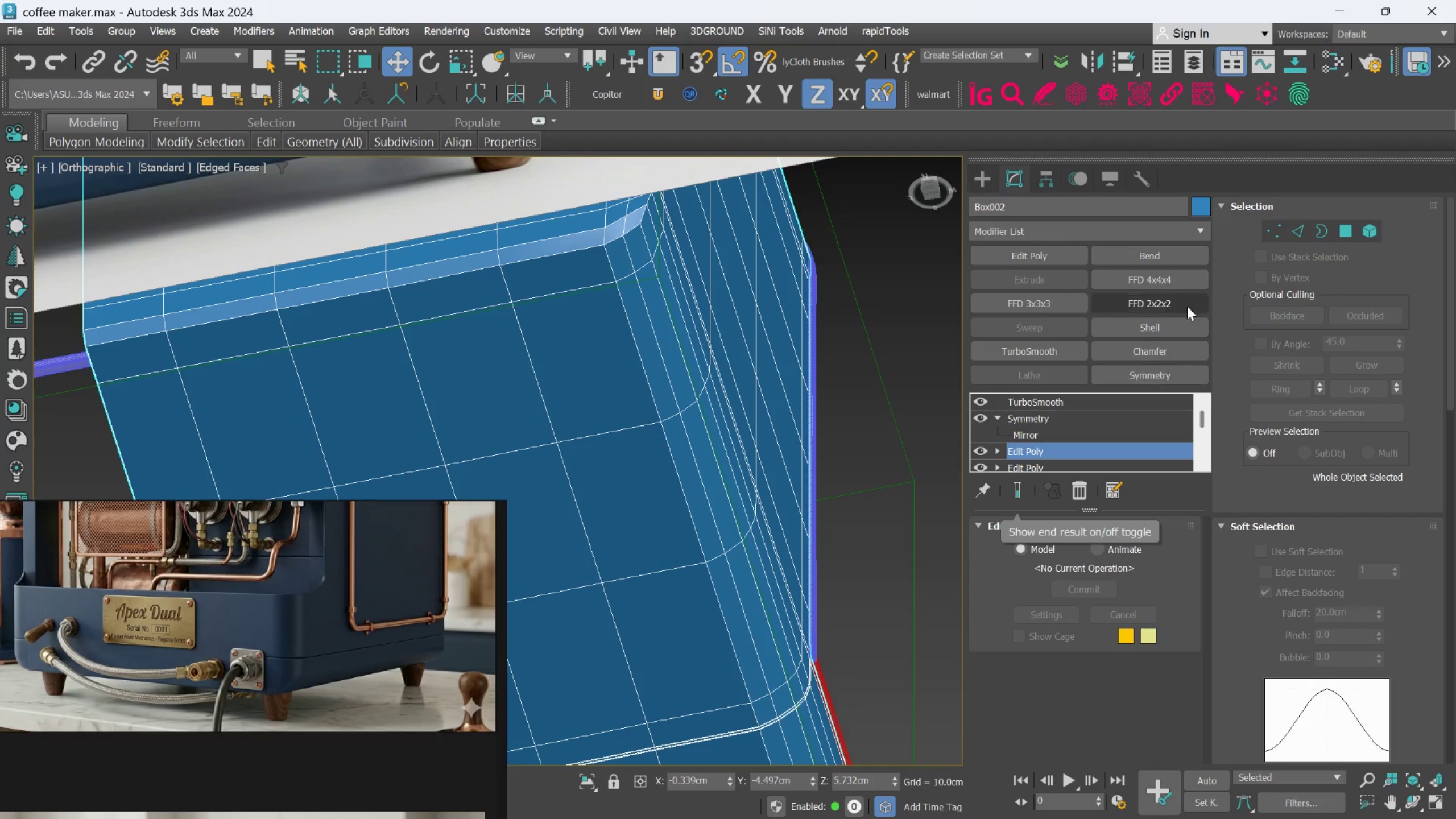 
left_click([1294, 233])
 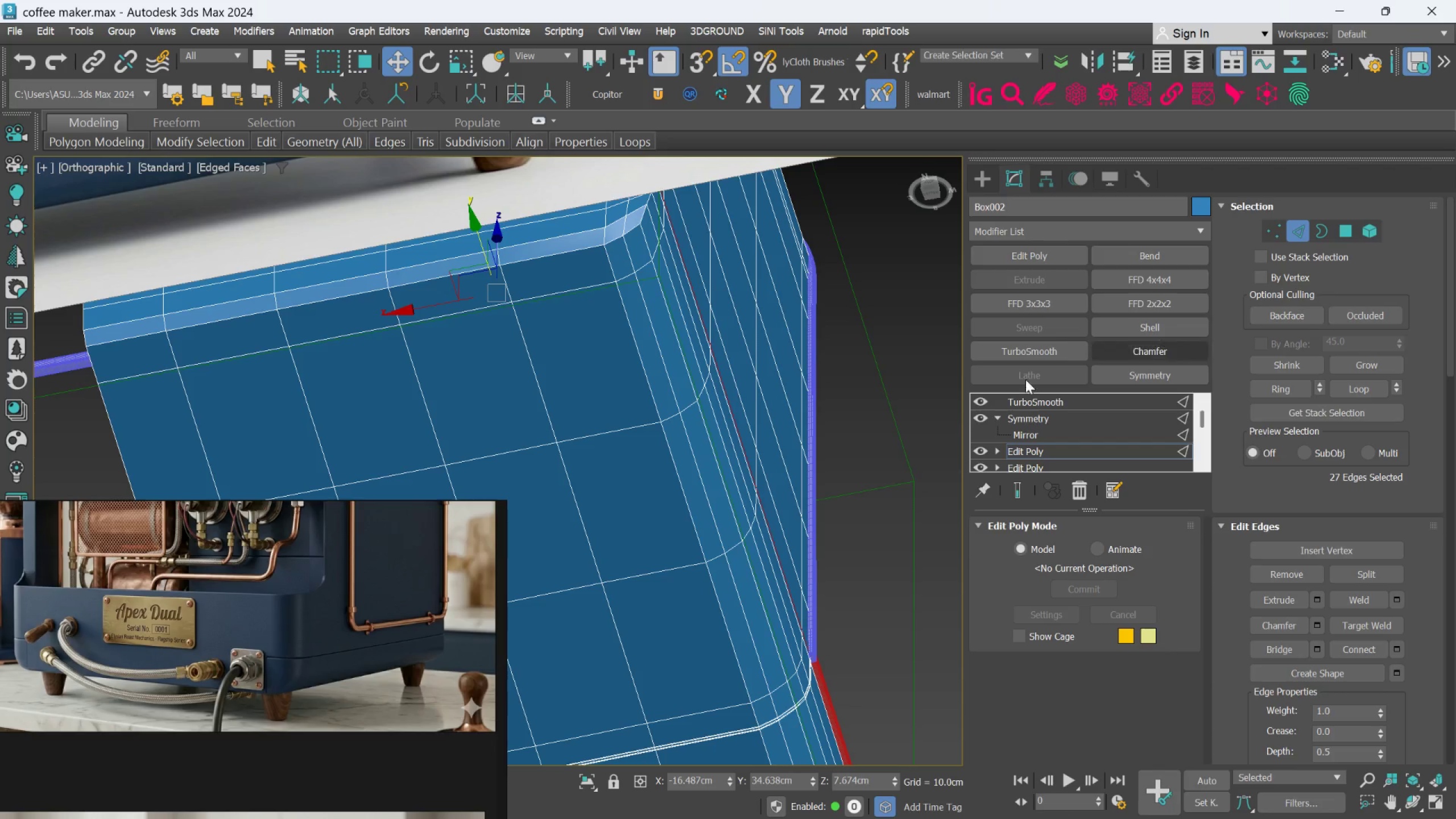 
hold_key(key=AltLeft, duration=0.42)
 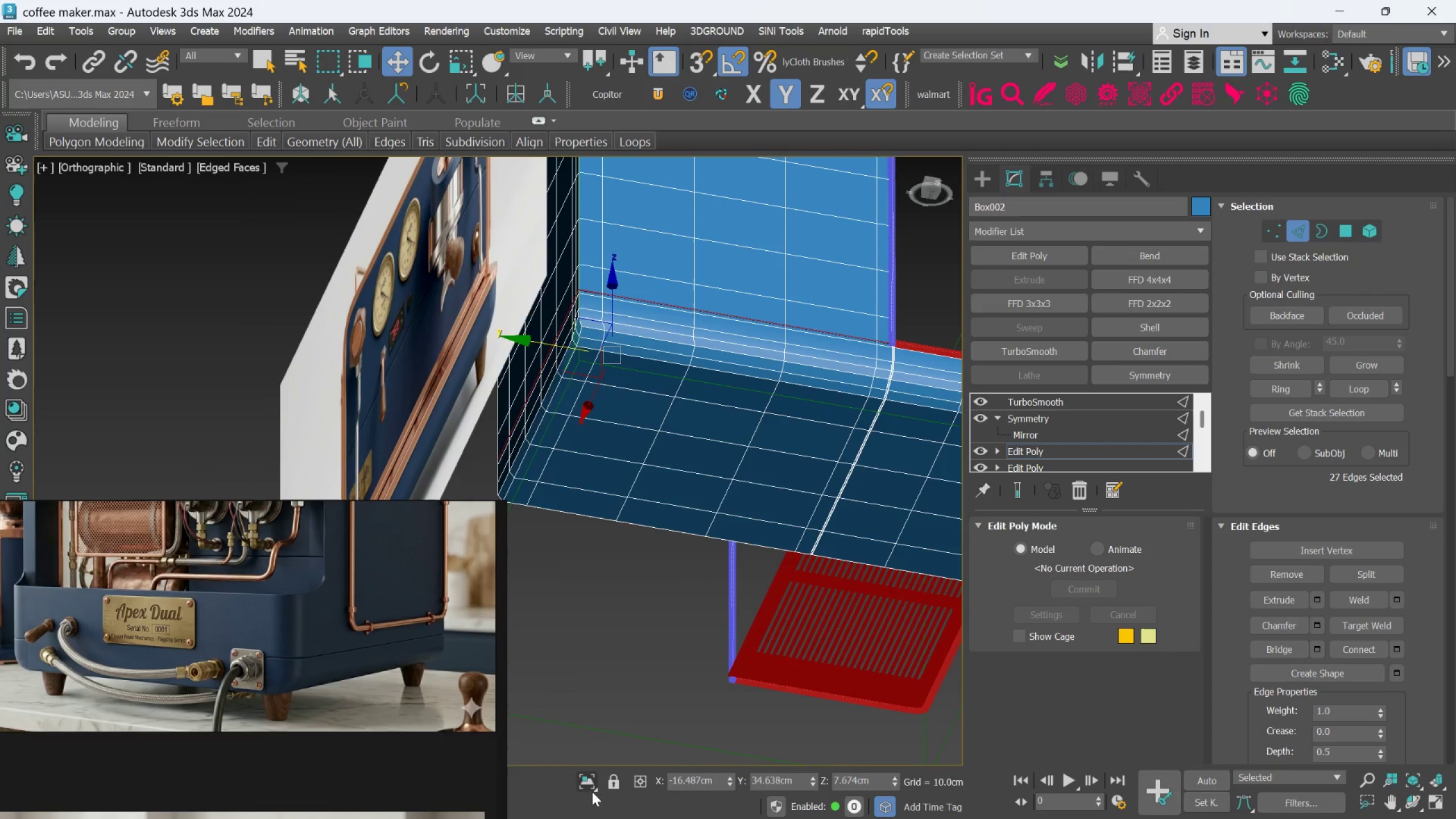 
scroll: coordinate [727, 419], scroll_direction: down, amount: 2.0
 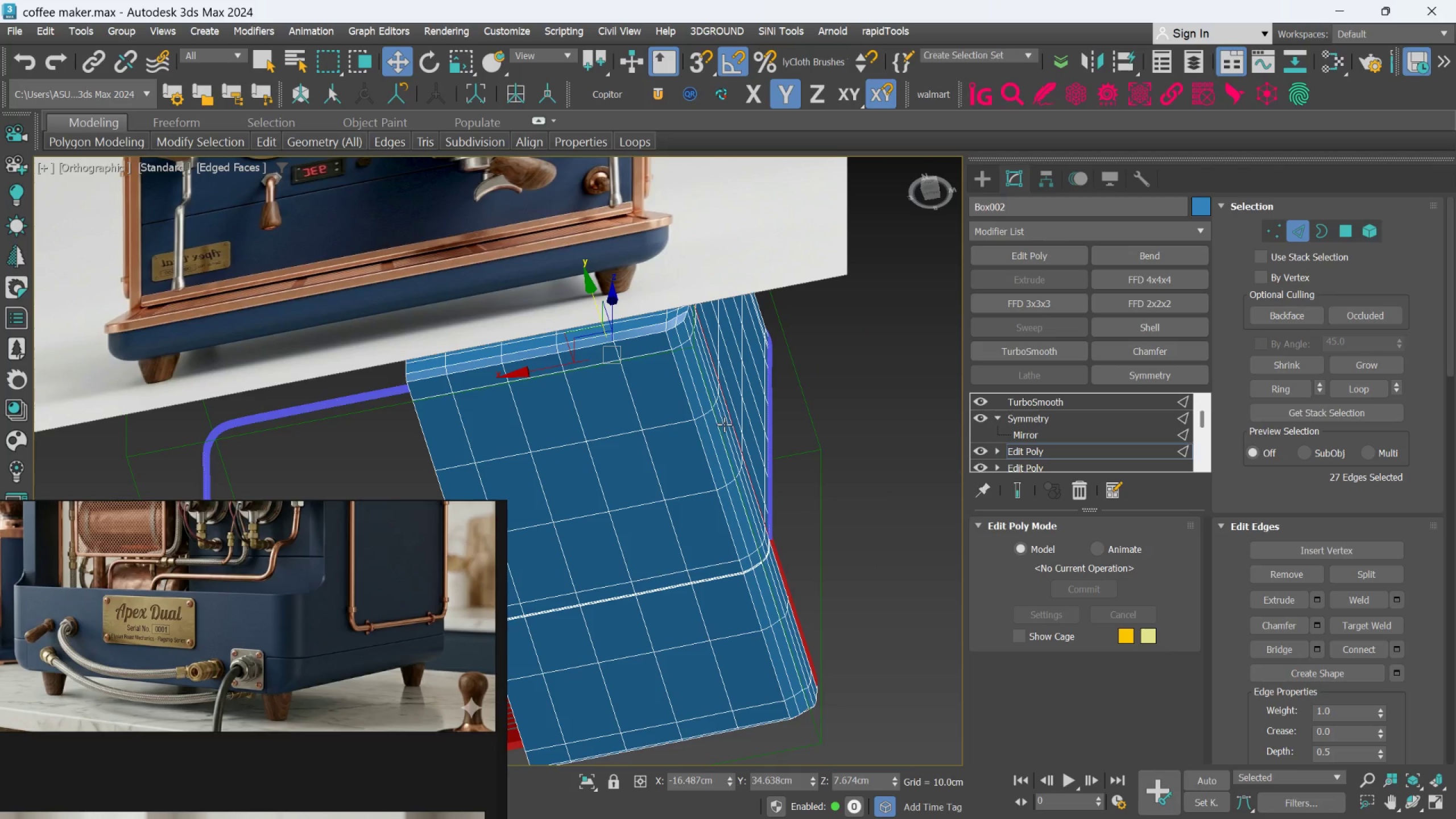 
left_click([577, 783])
 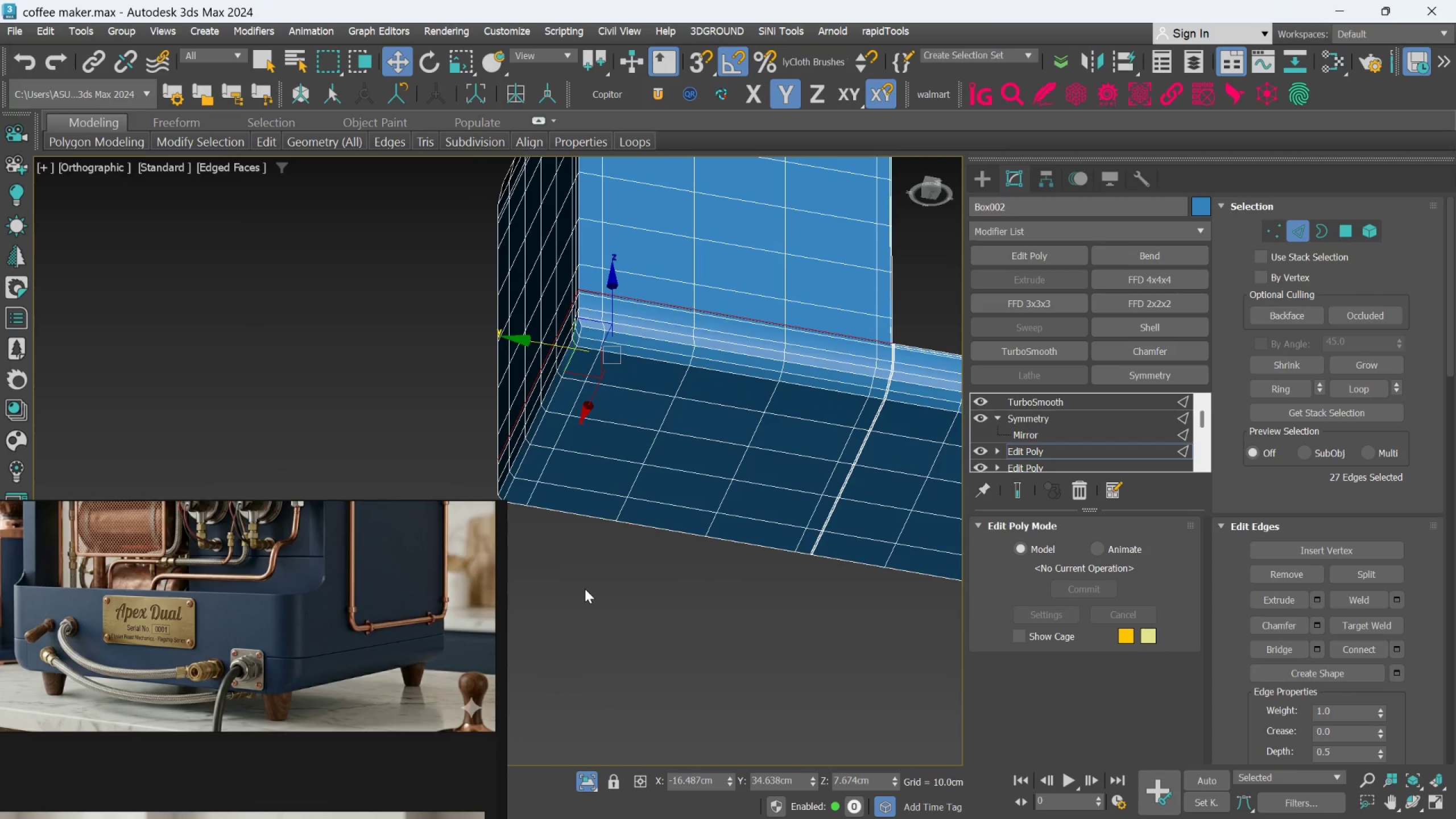 
hold_key(key=AltLeft, duration=0.47)
scroll: coordinate [588, 588], scroll_direction: down, amount: 1.0
 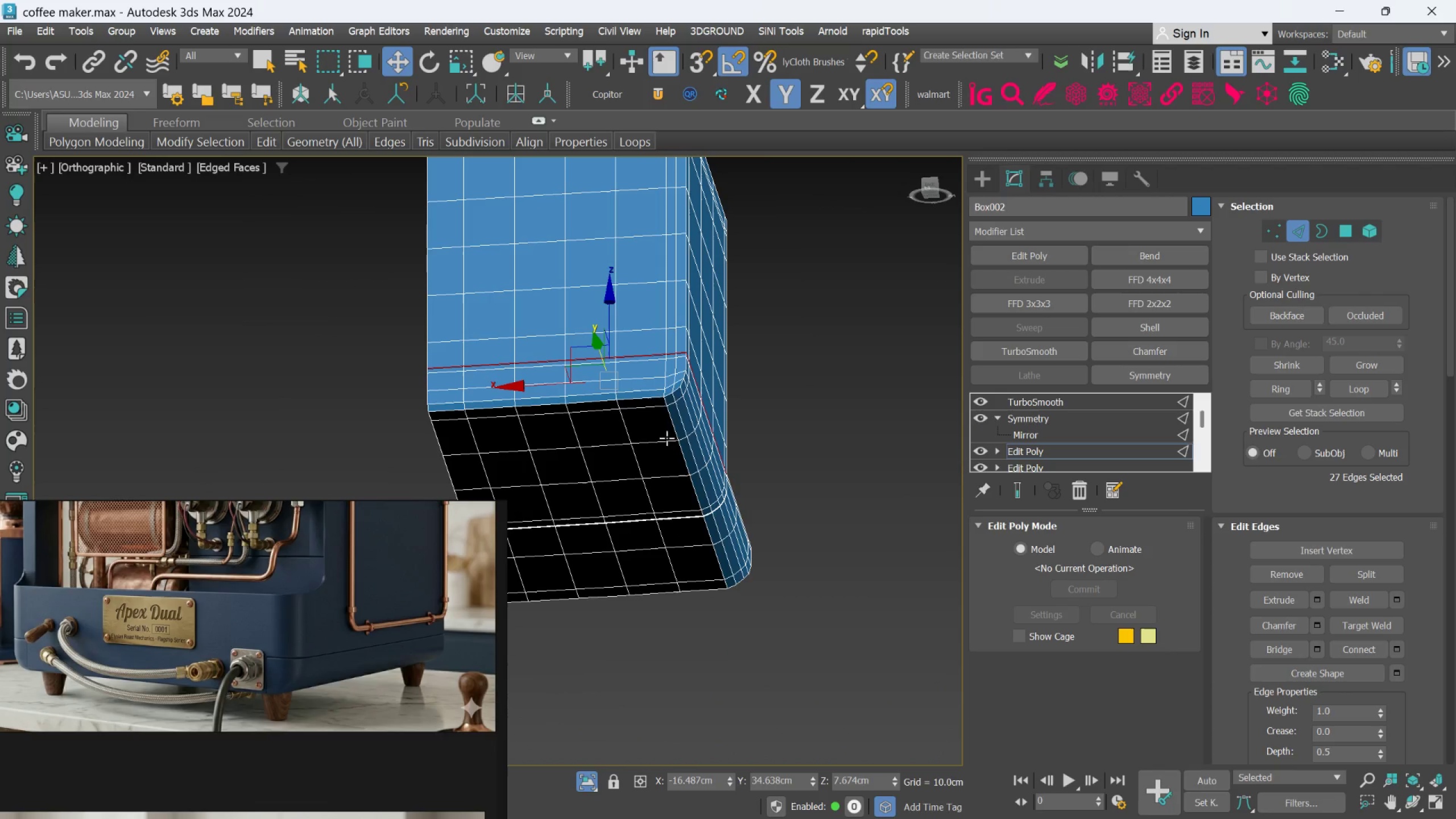 
scroll: coordinate [671, 395], scroll_direction: up, amount: 3.0
 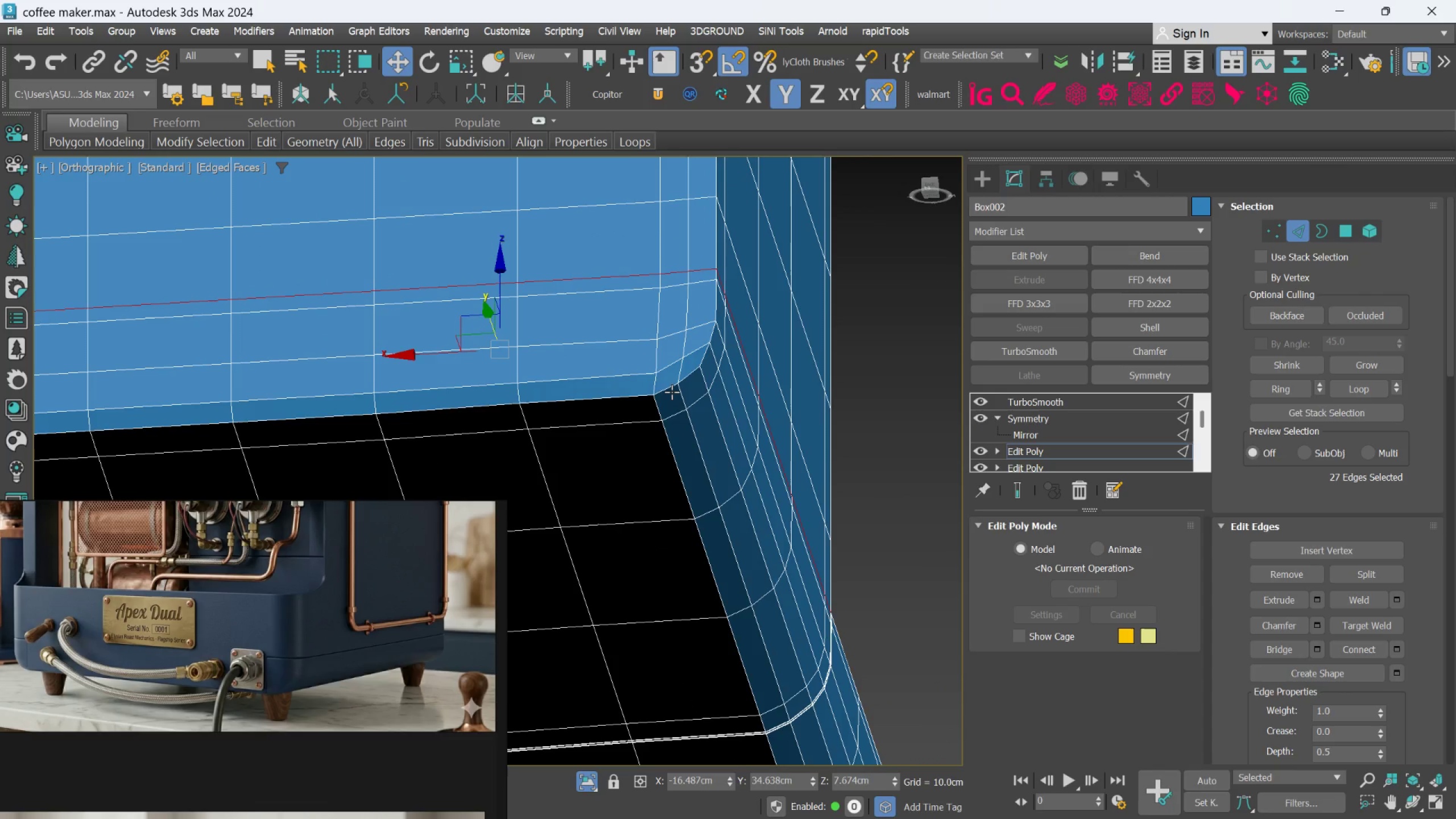 
key(Q)
 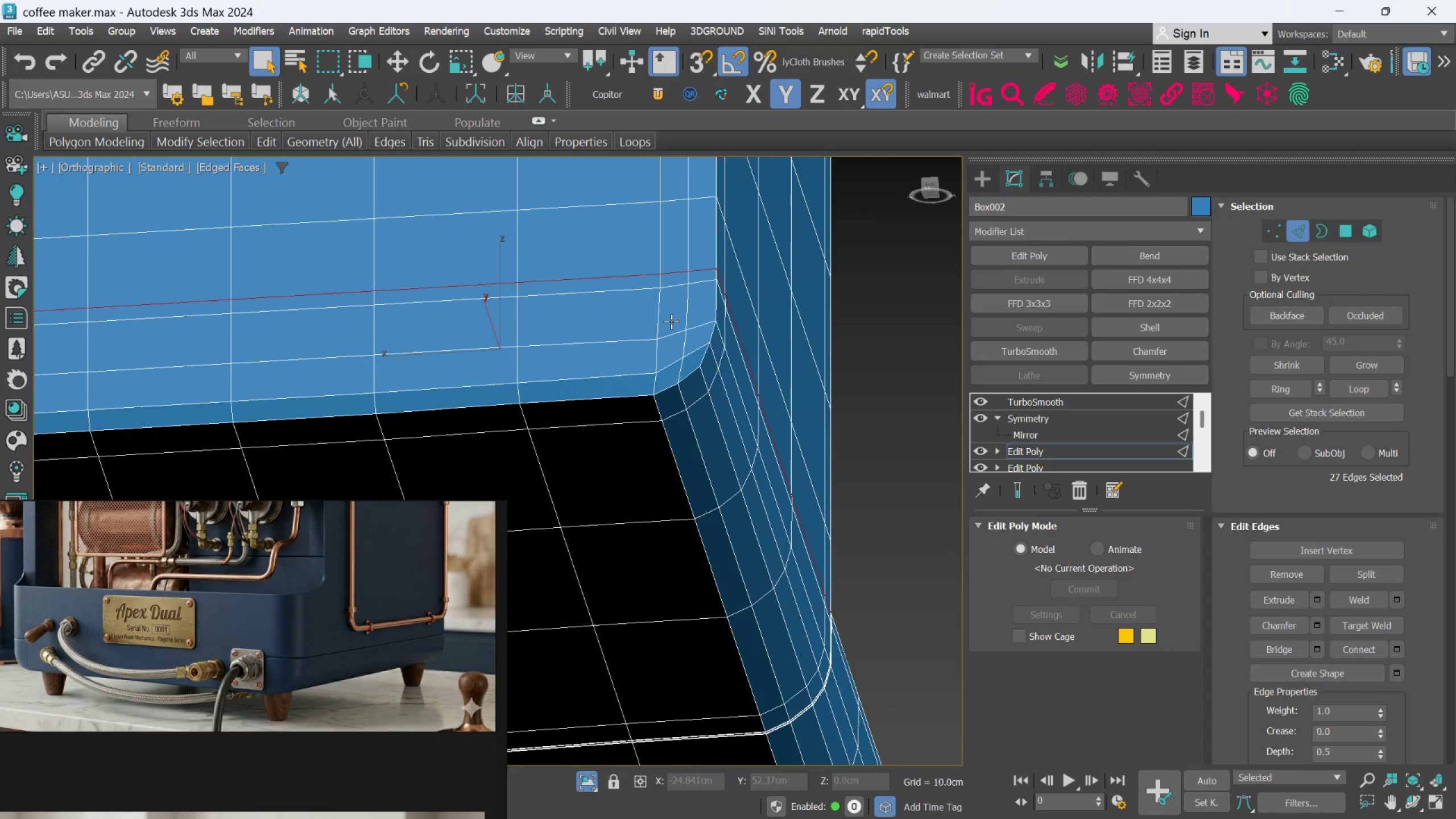 
hold_key(key=AltLeft, duration=1.26)
 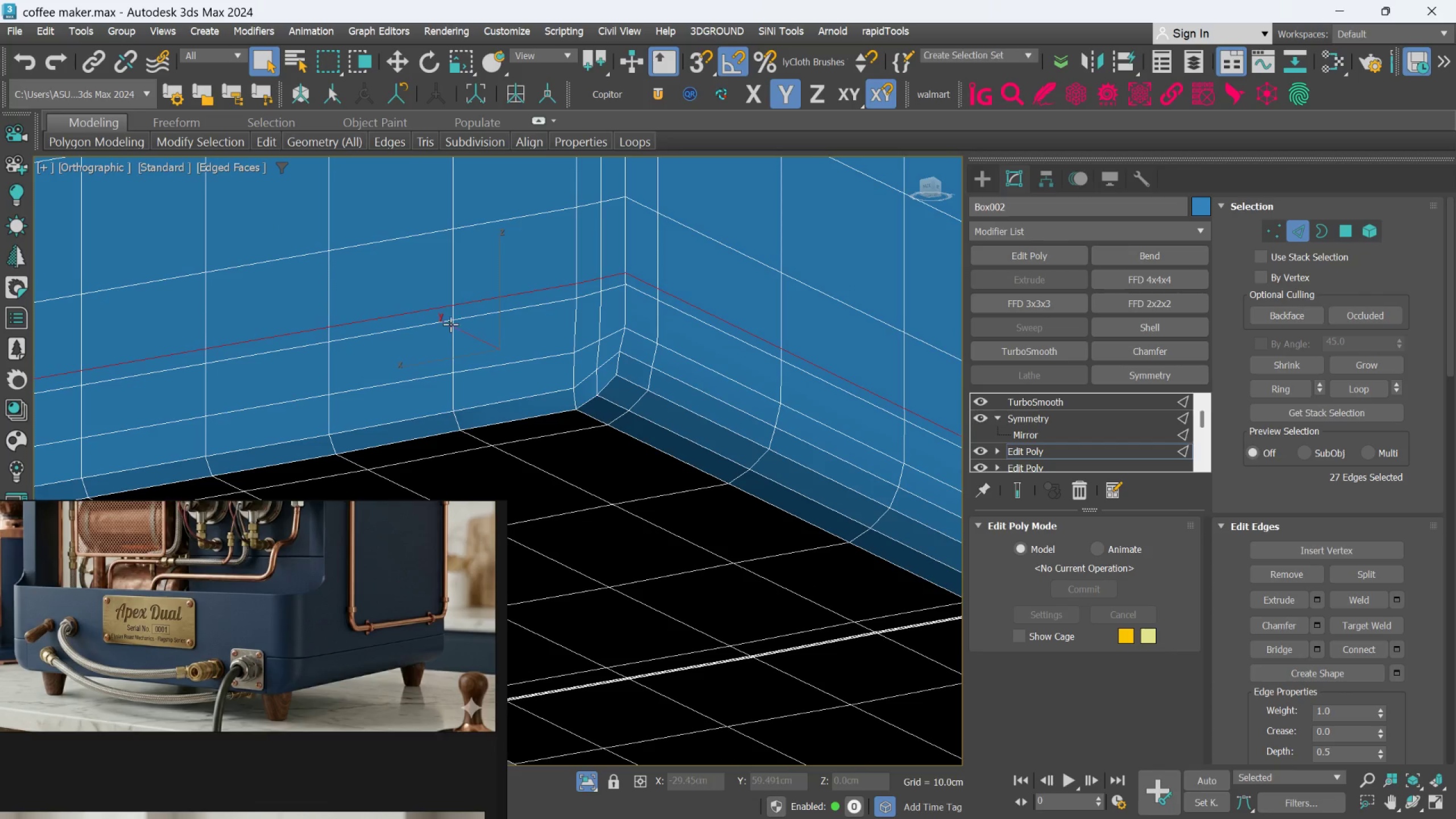 
hold_key(key=ControlLeft, duration=1.48)
left_click([453, 318])
 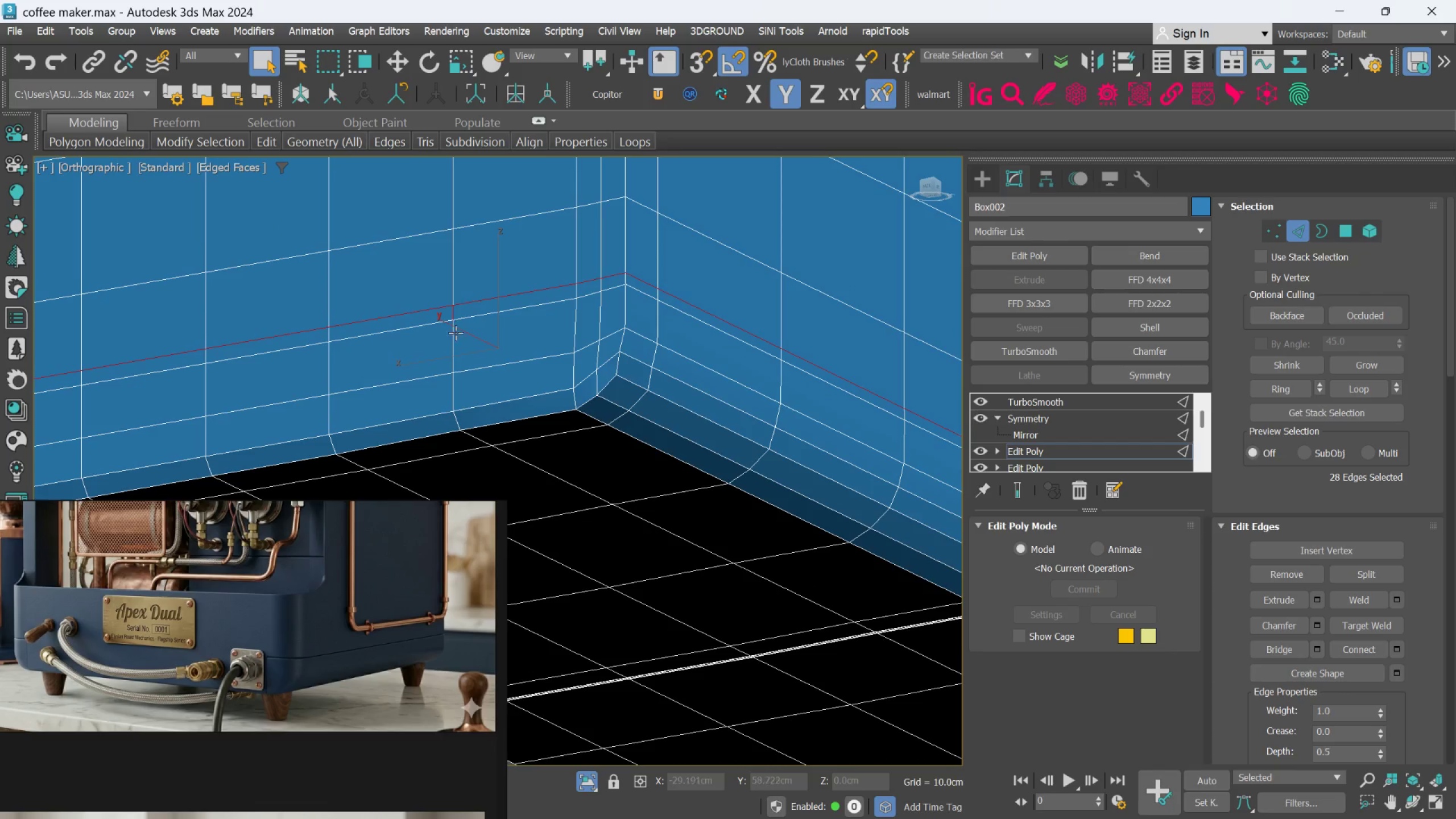 
left_click([450, 338])
 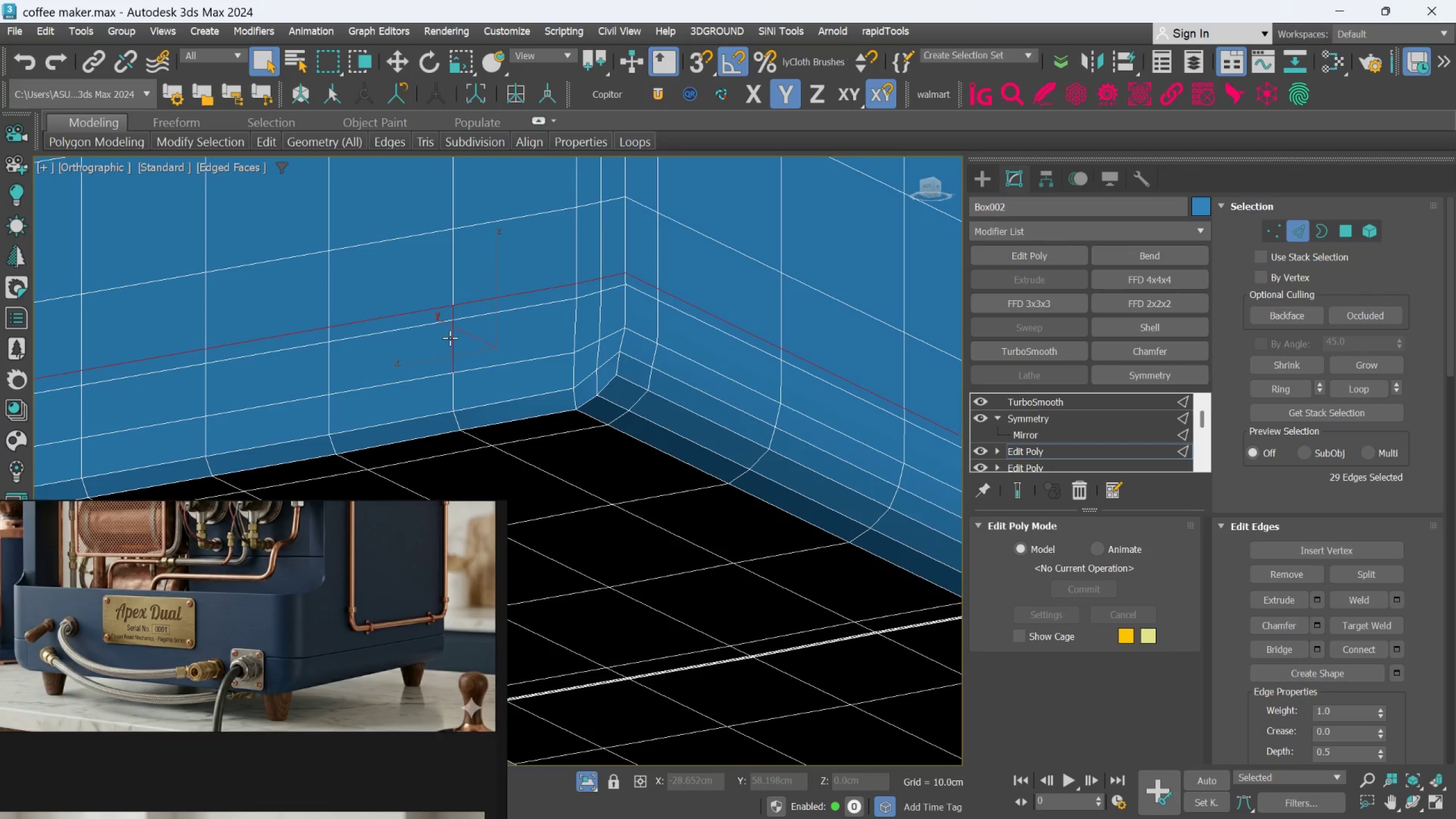 
double_click([450, 338])
 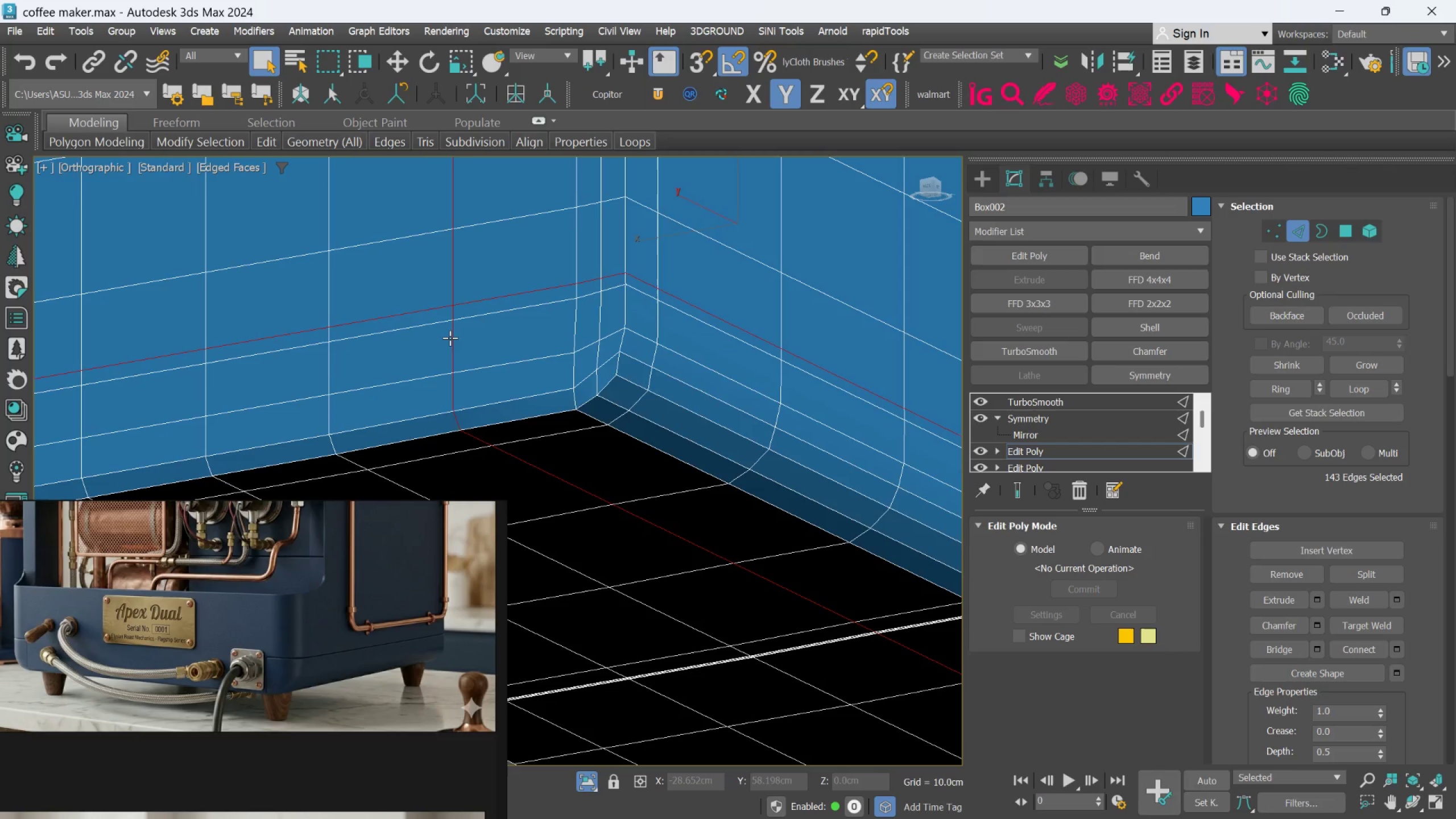 
middle_click([460, 353])
 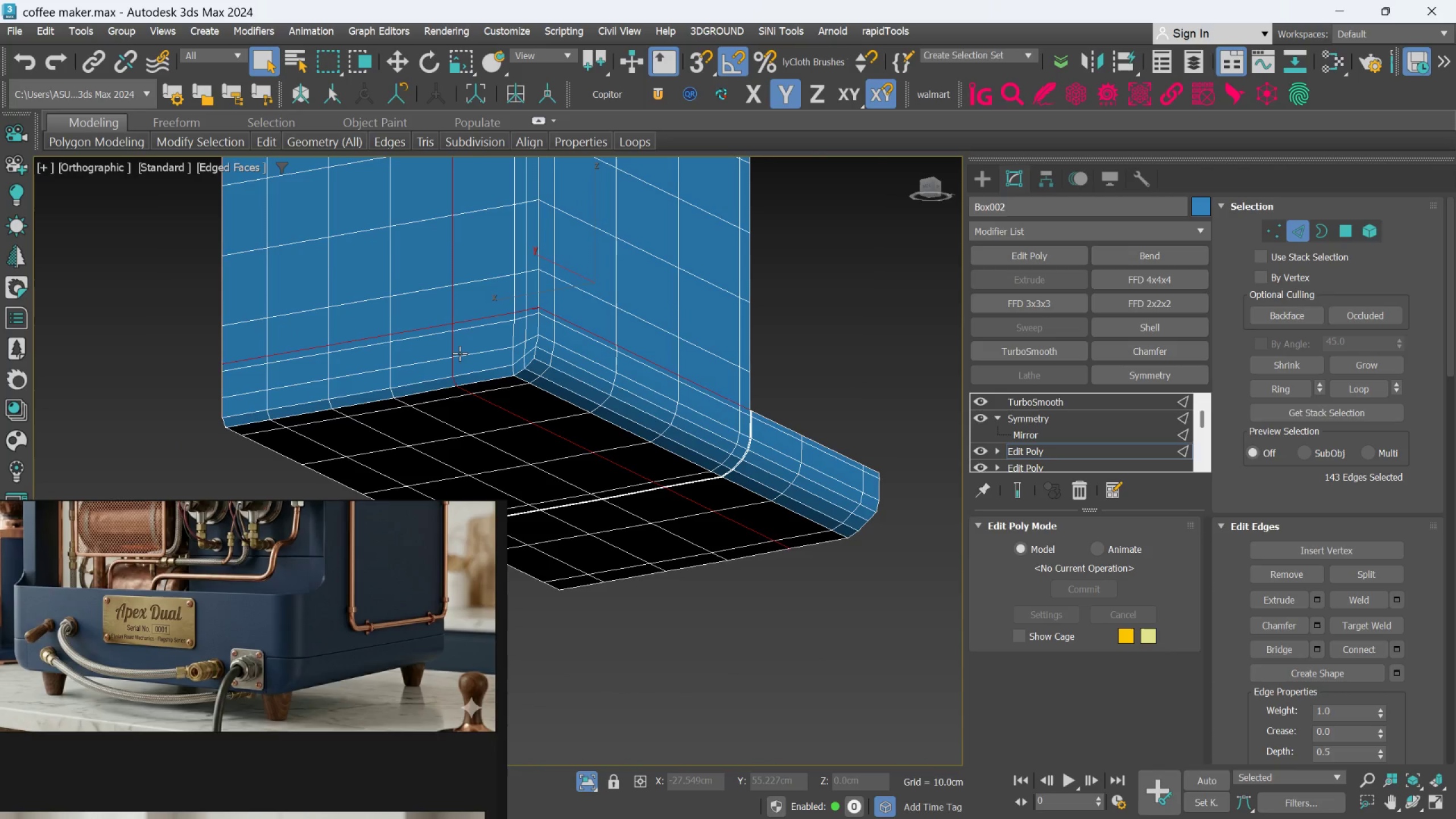 
key(Alt+AltLeft)
 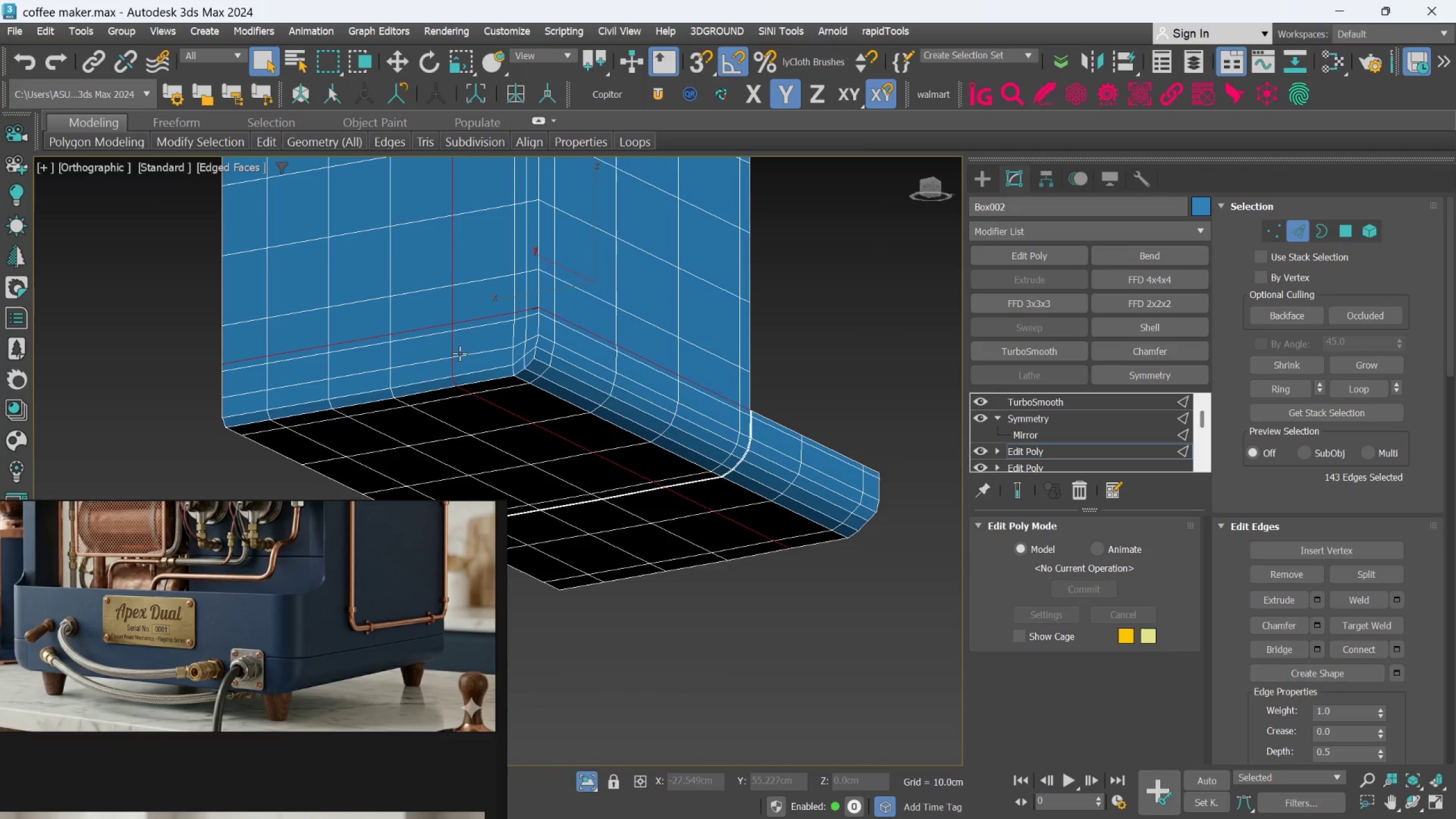 
scroll: coordinate [452, 342], scroll_direction: down, amount: 2.0
 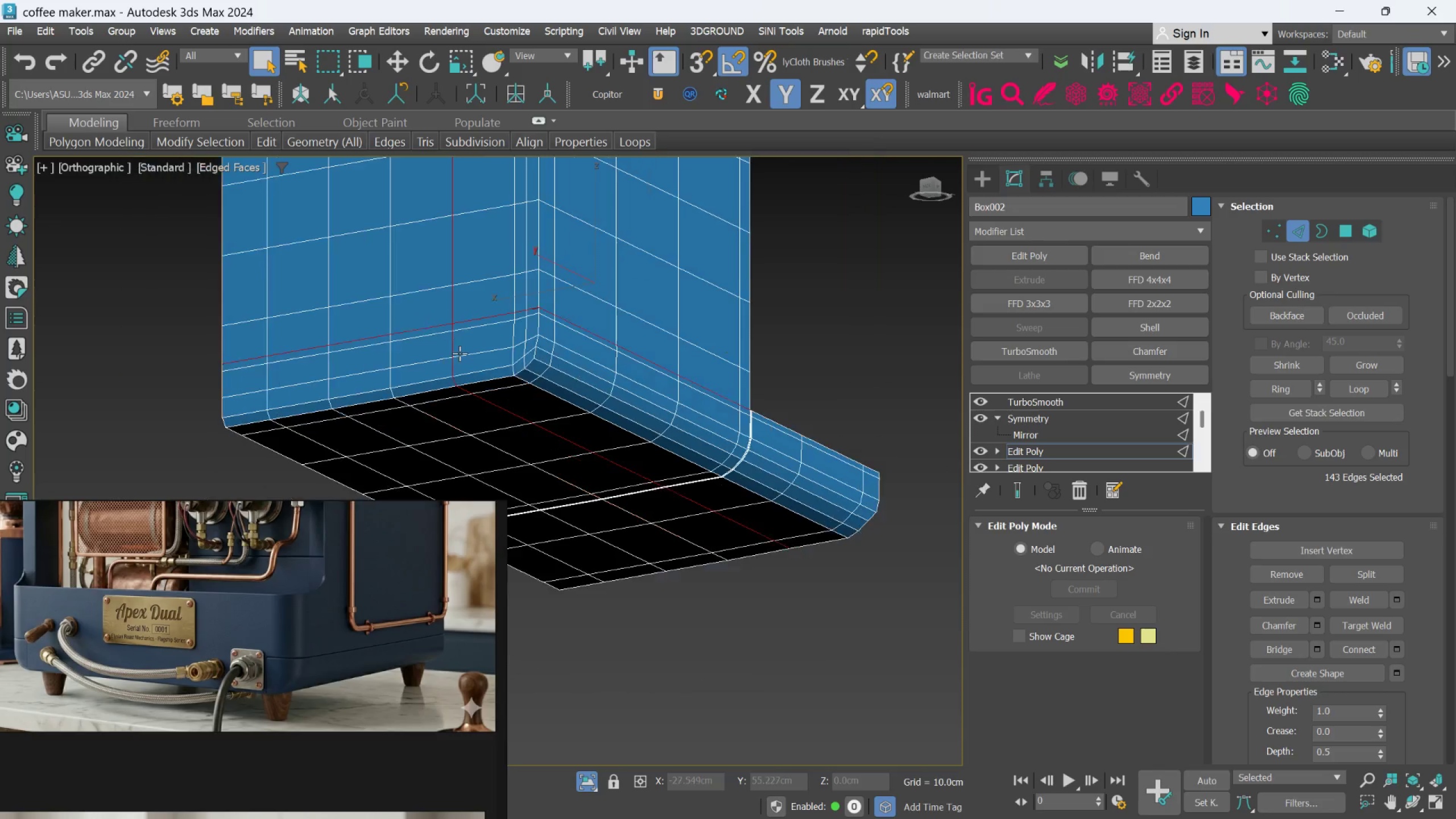 
key(Control+Z)
 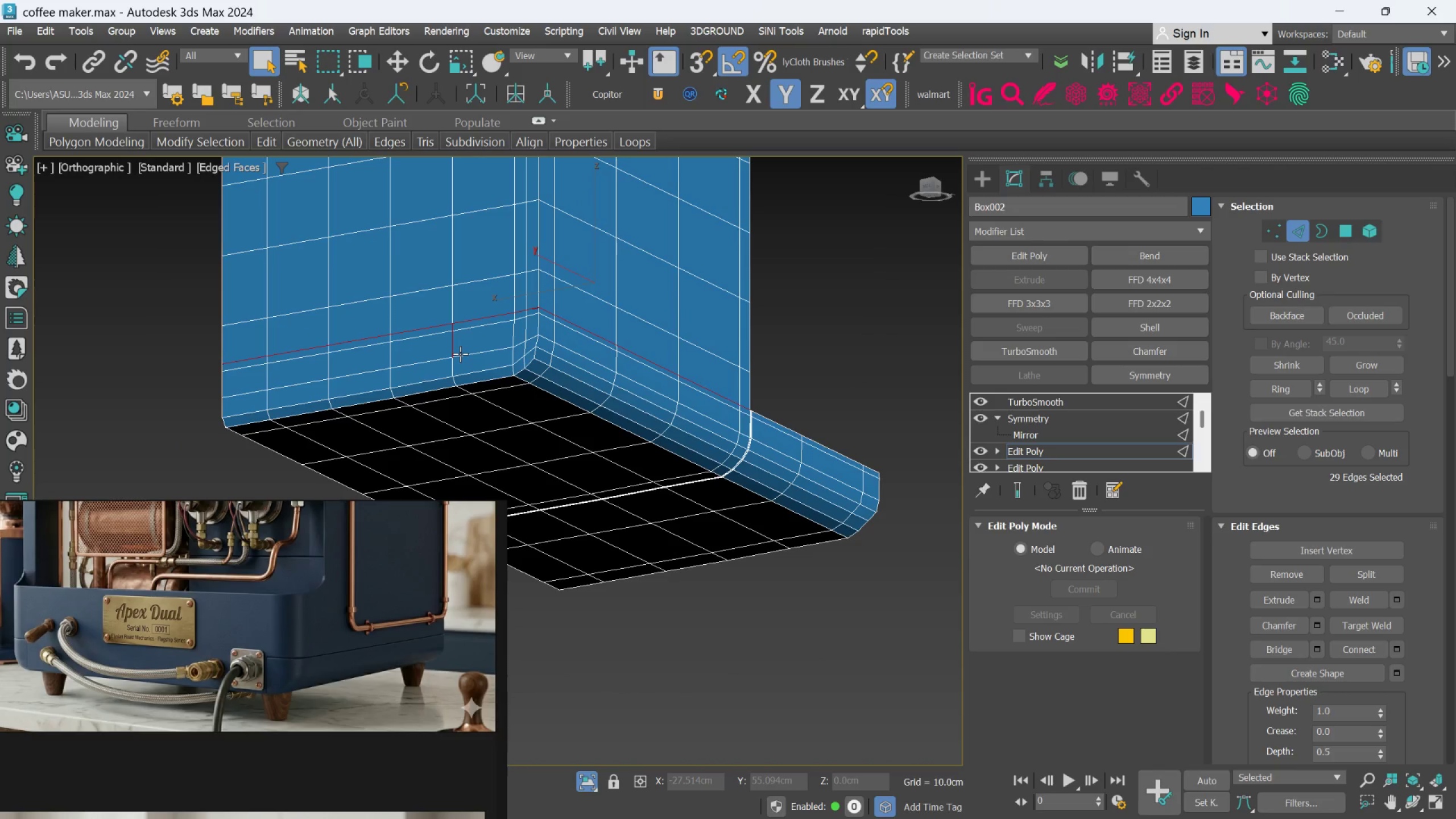 
key(Control+Z)
 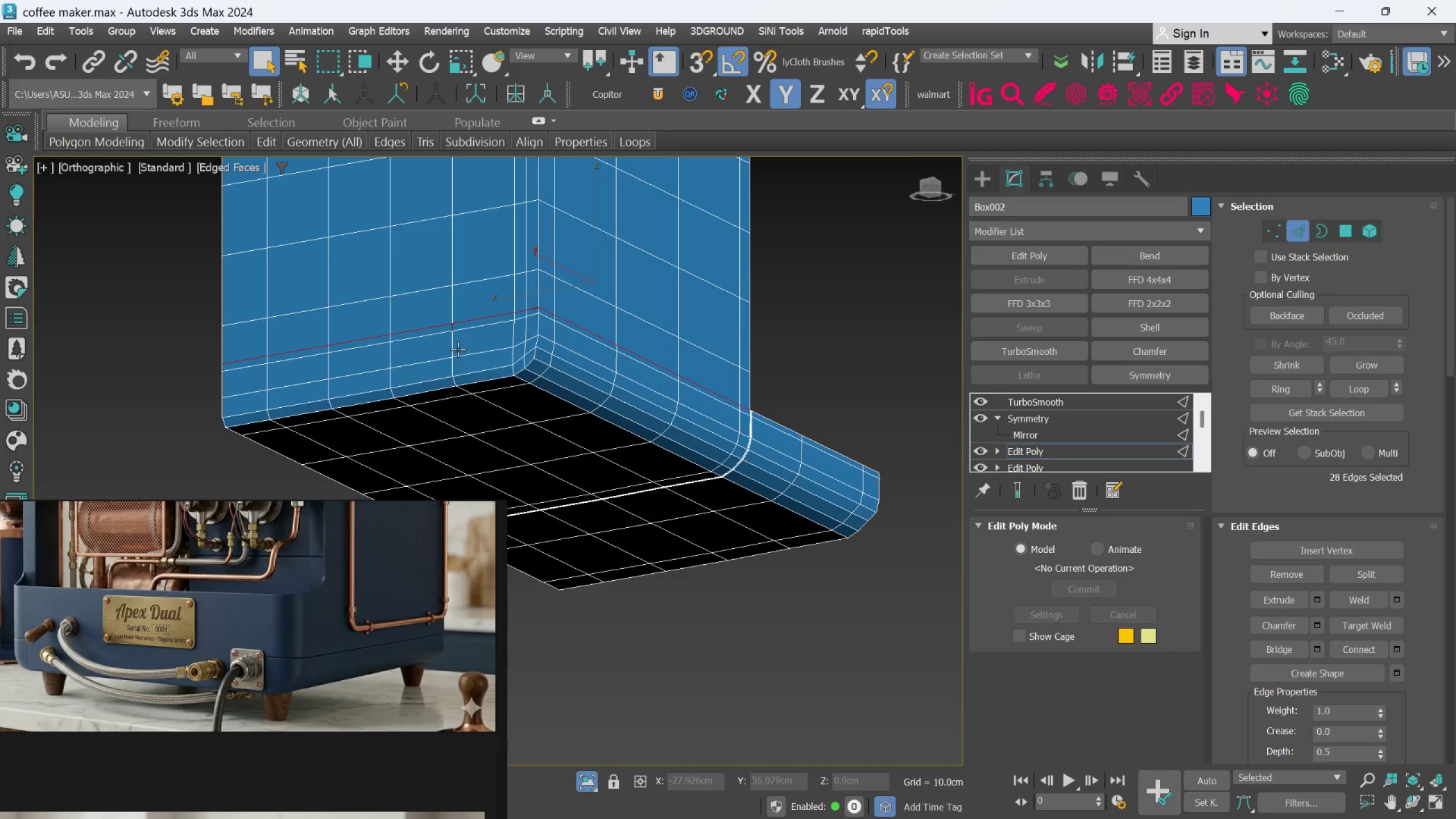 
hold_key(key=ControlLeft, duration=0.7)
left_click([456, 349])
 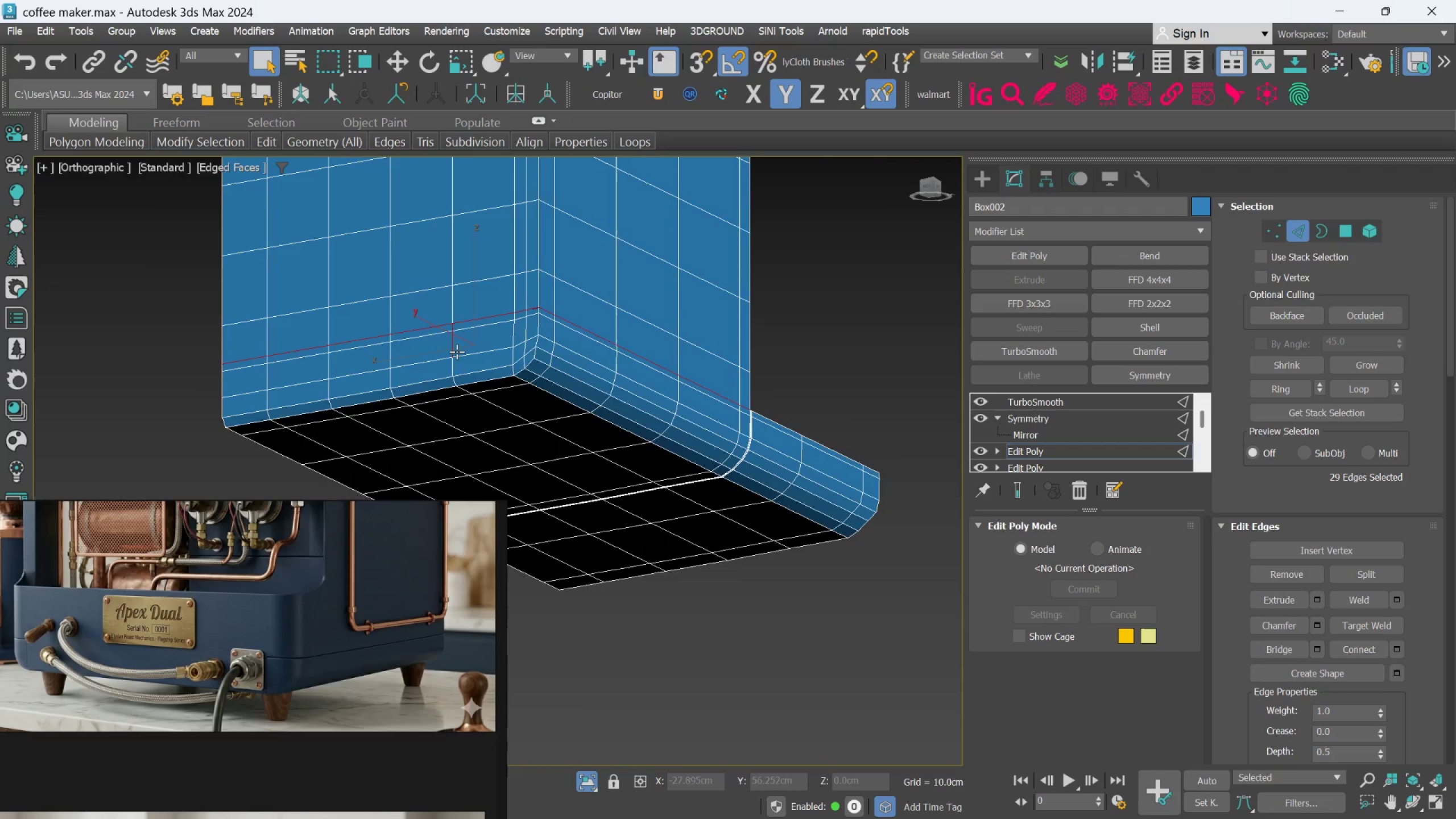 
hold_key(key=ControlLeft, duration=1.09)
 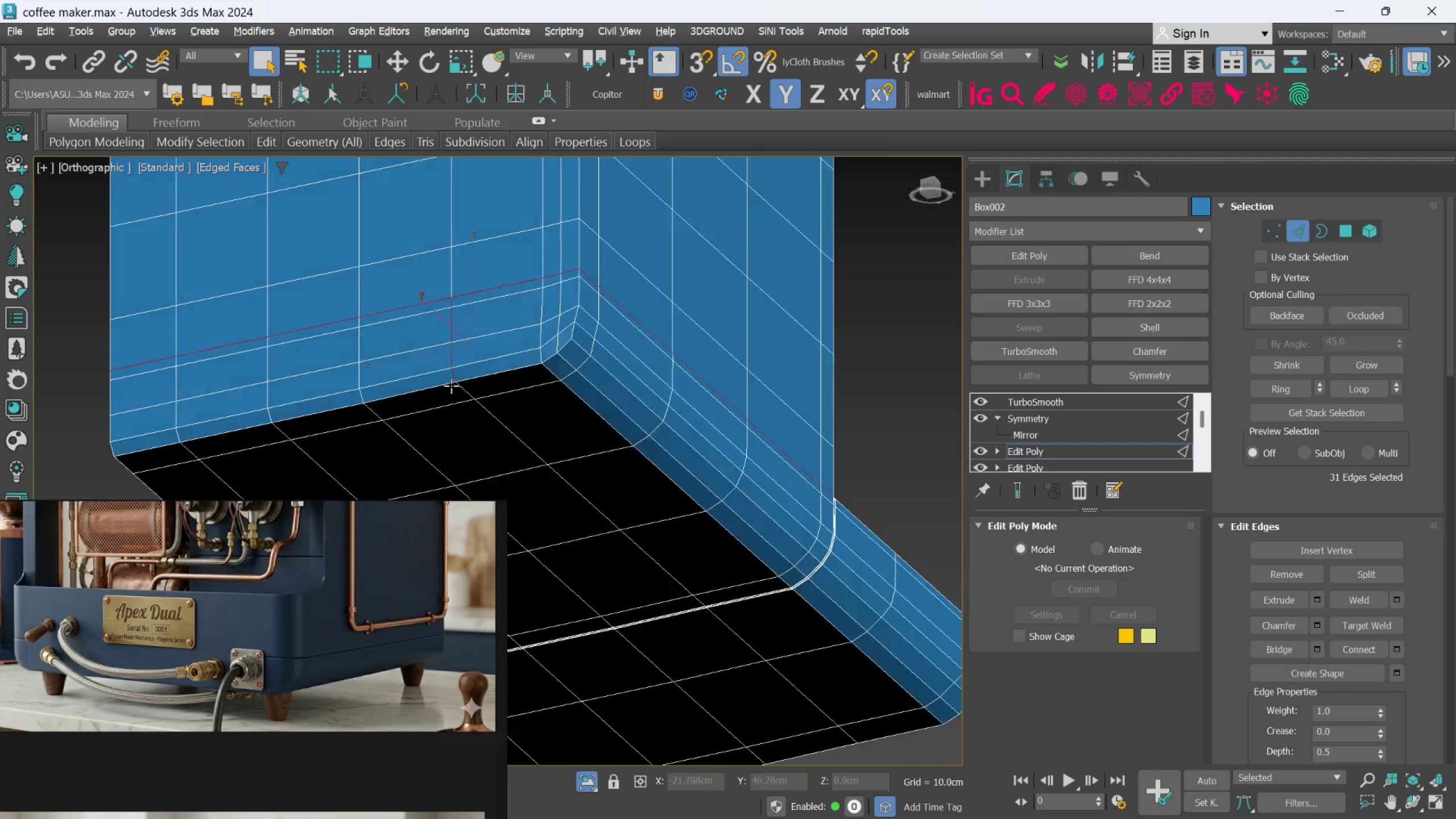 
scroll: coordinate [459, 377], scroll_direction: up, amount: 3.0
 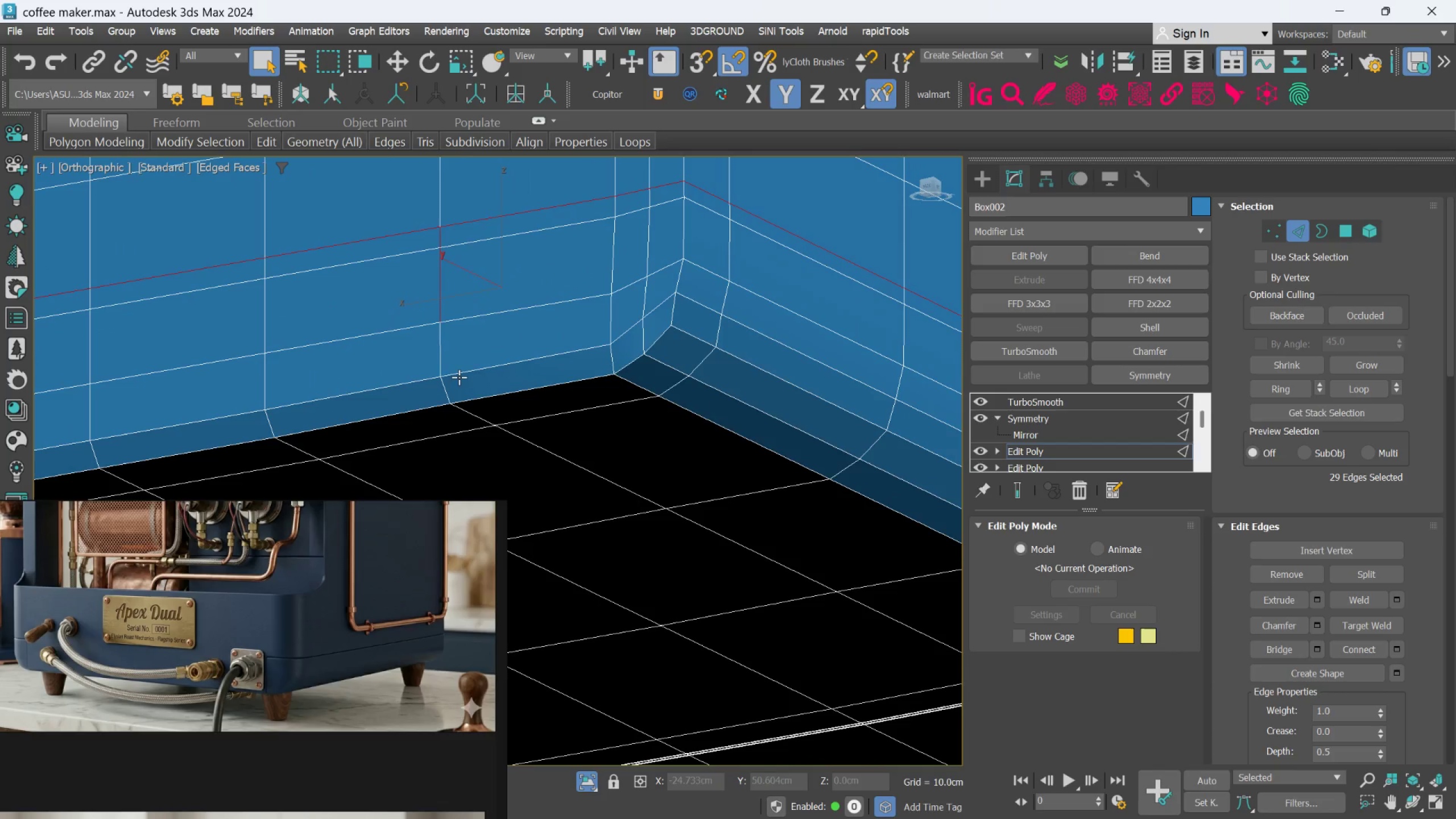 
left_click([444, 348])
 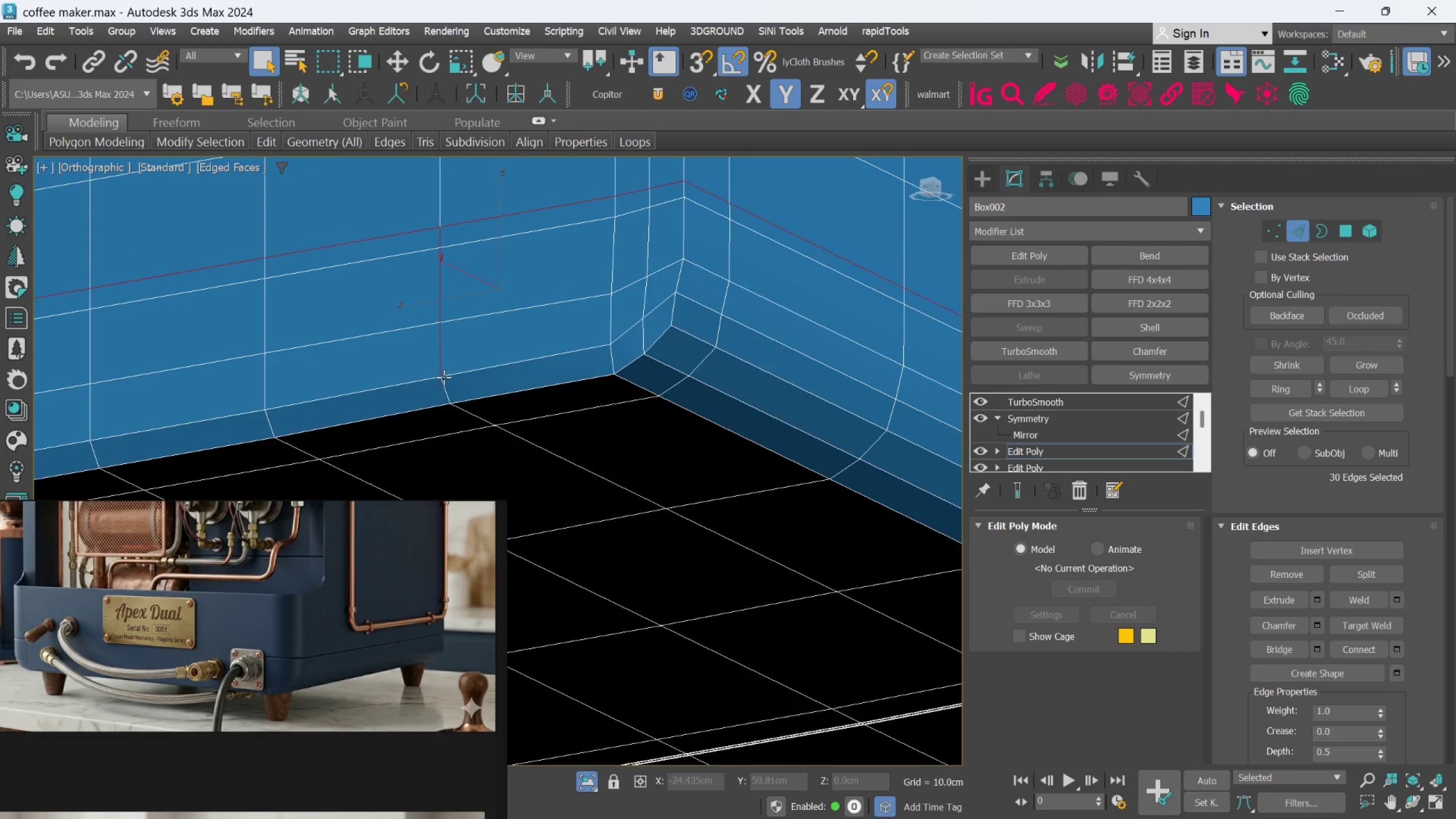 
left_click([443, 380])
 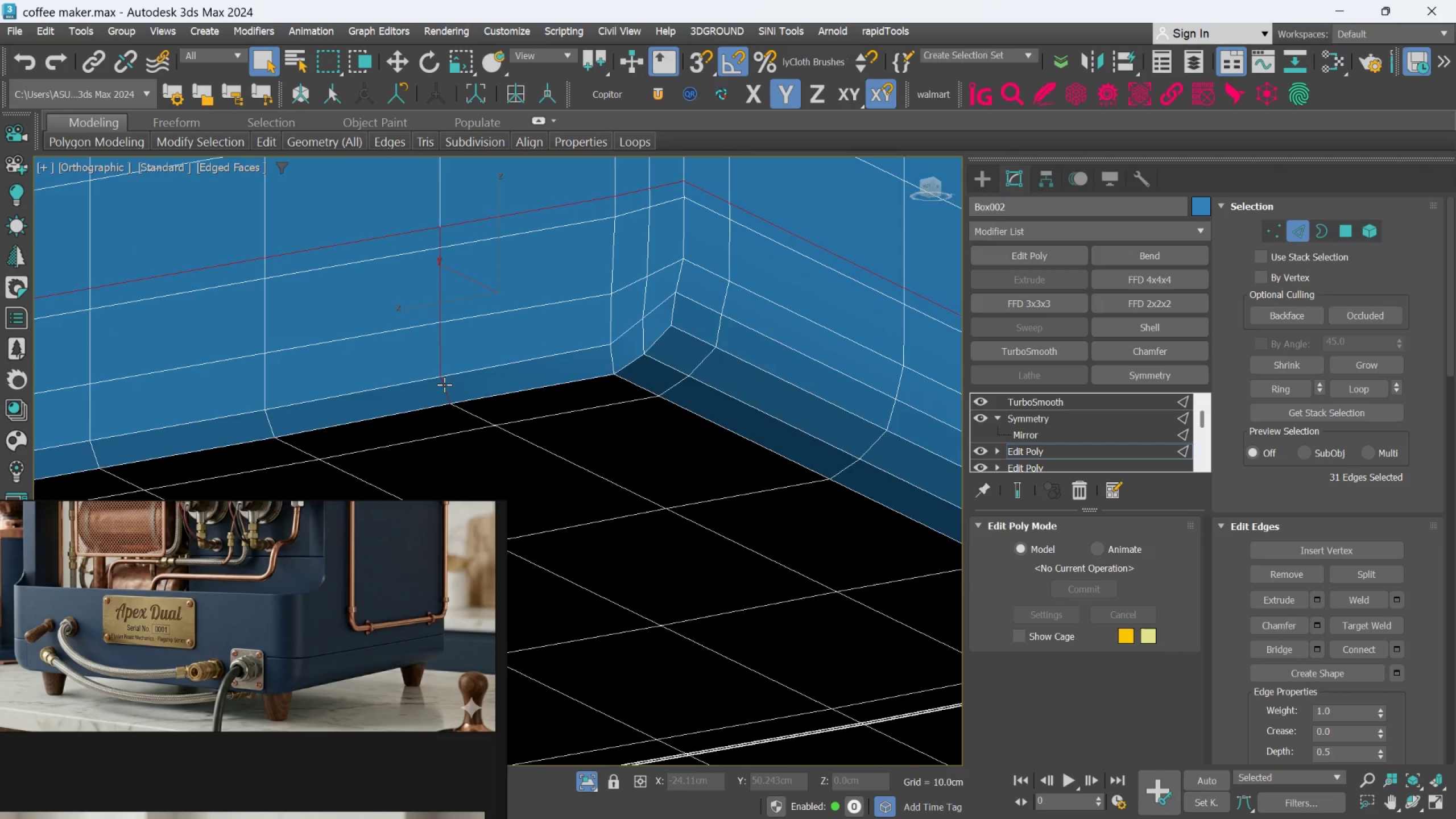 
hold_key(key=AltLeft, duration=0.5)
 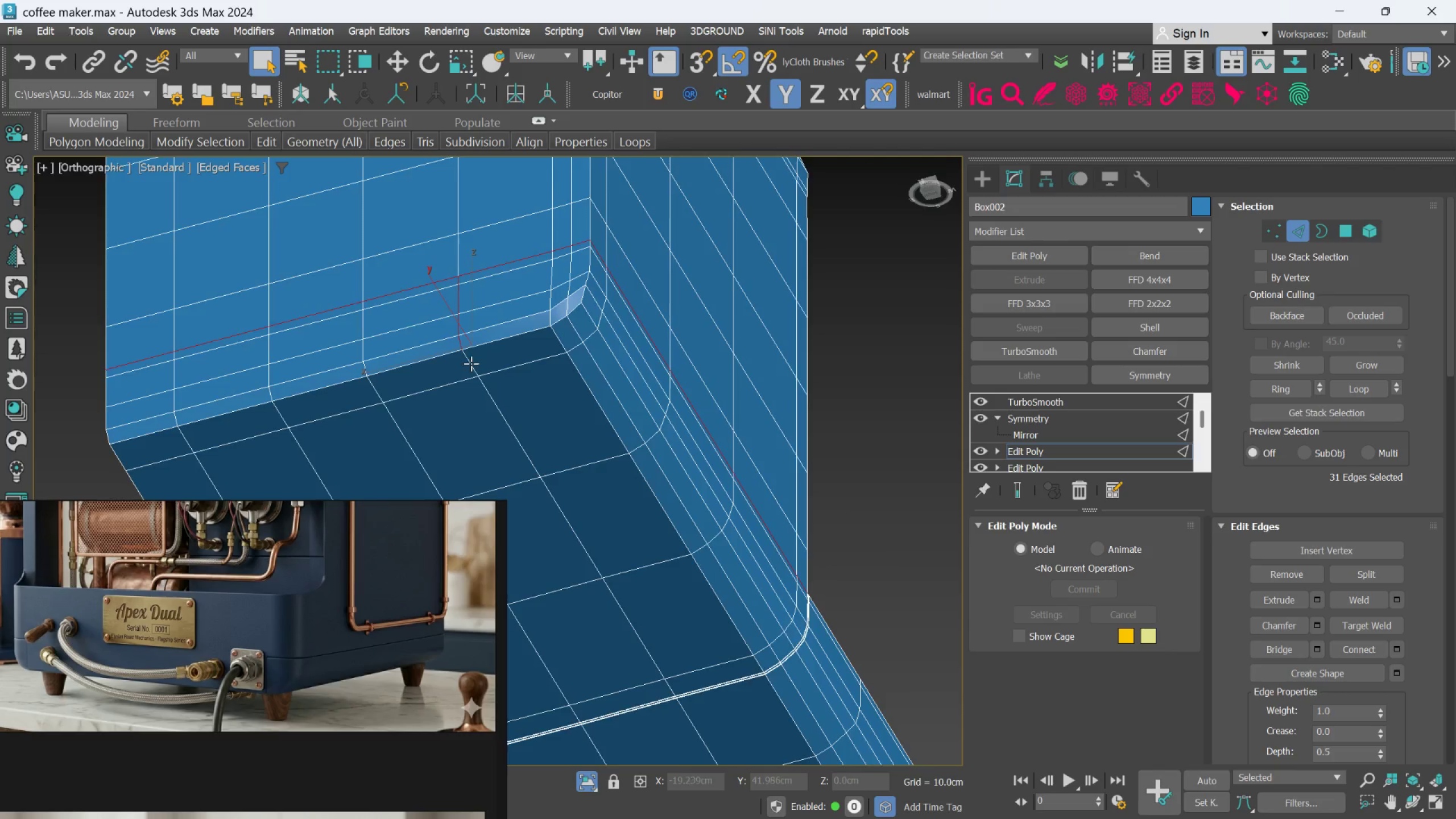 
scroll: coordinate [445, 398], scroll_direction: down, amount: 2.0
 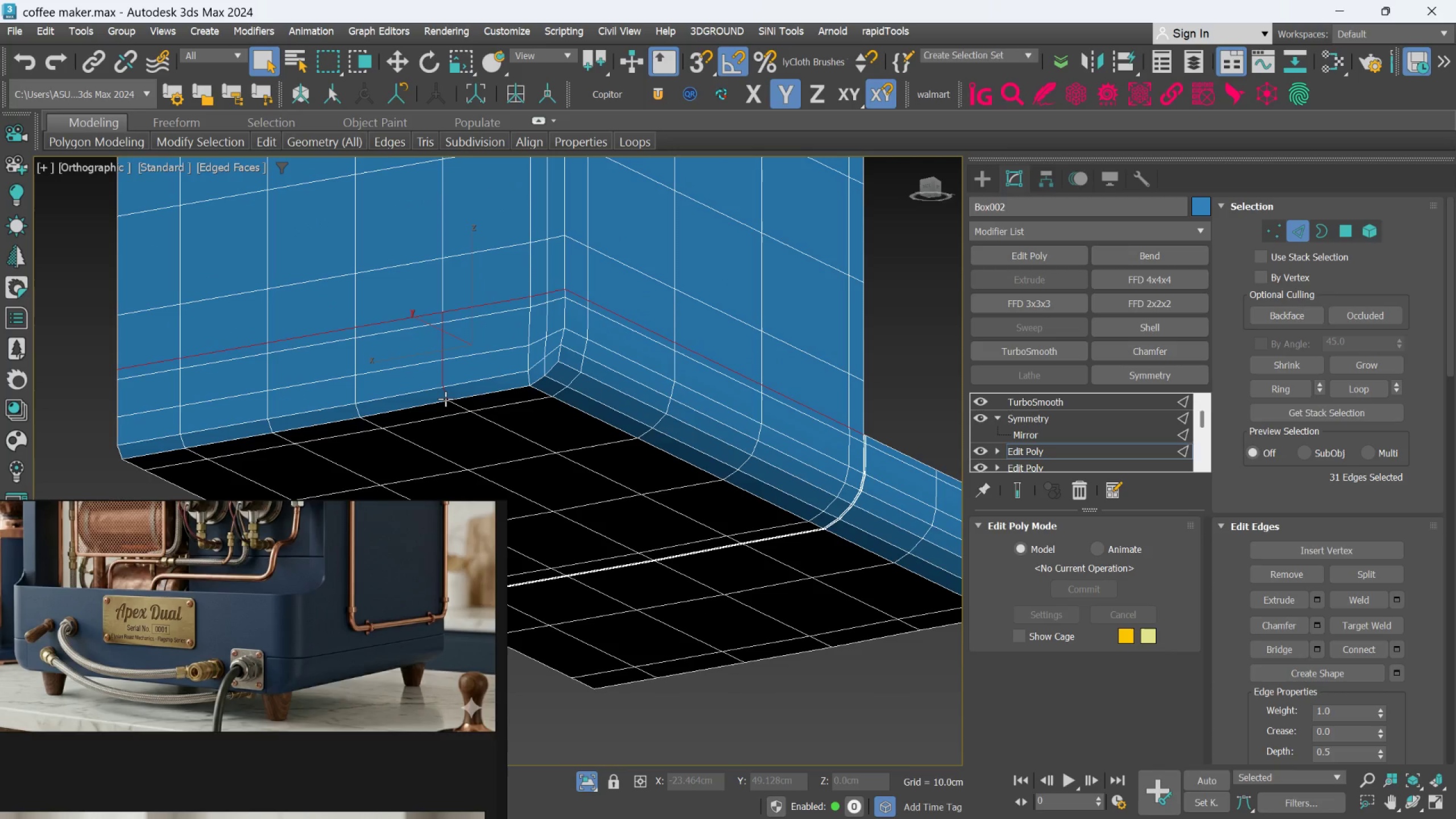 
hold_key(key=ControlLeft, duration=0.76)
left_click([471, 363])
 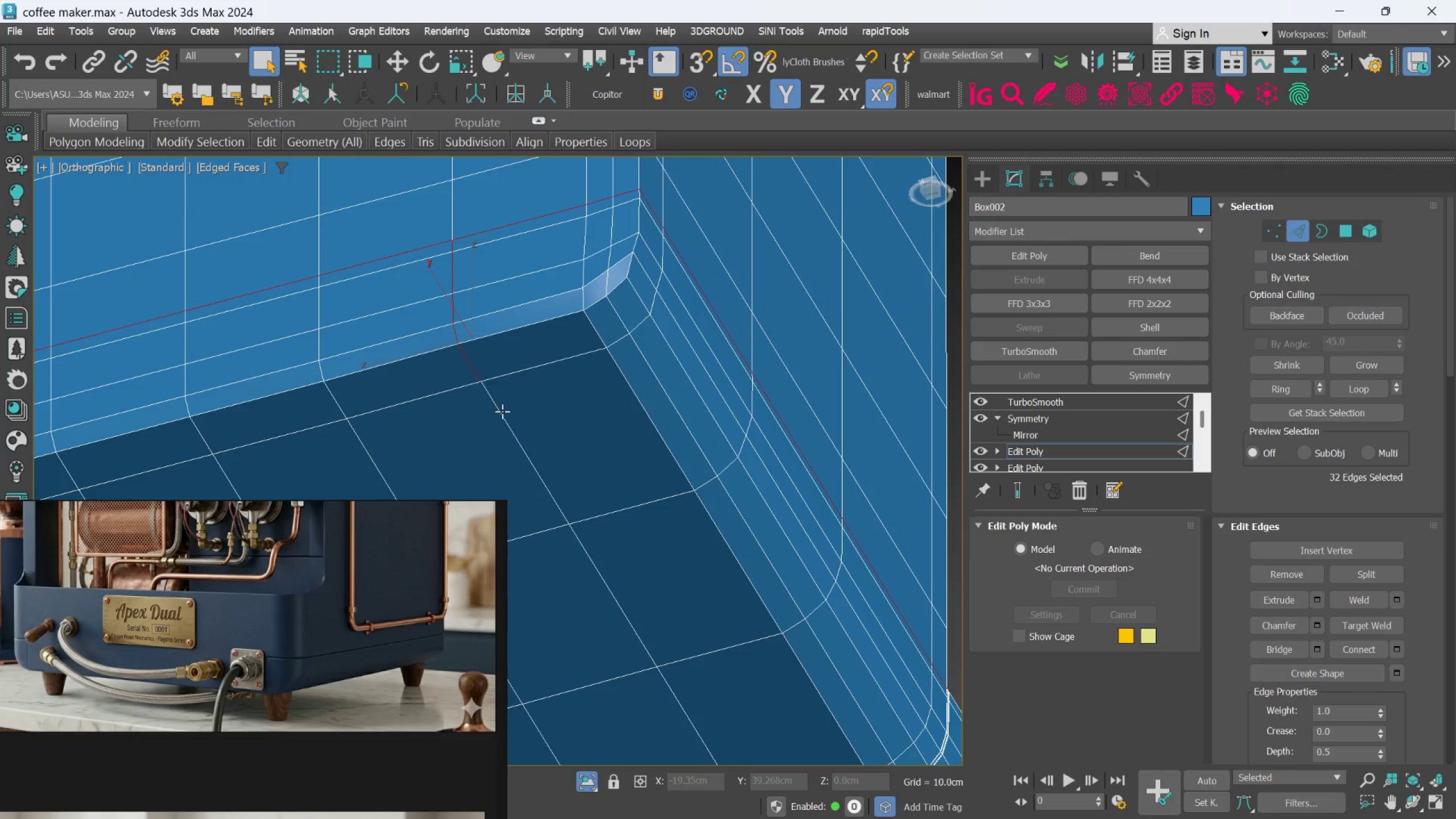 
scroll: coordinate [471, 363], scroll_direction: up, amount: 1.0
 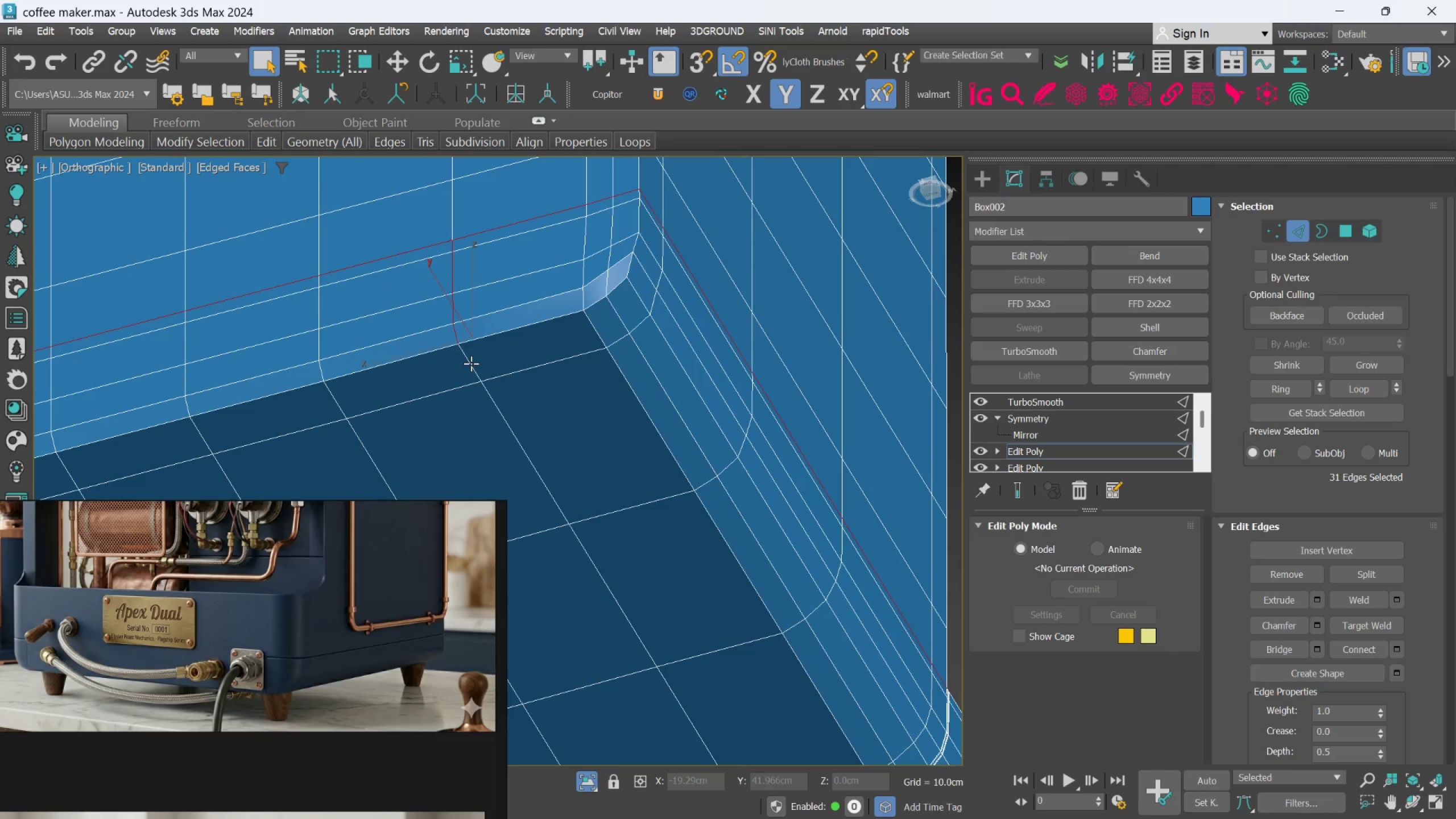 
double_click([503, 412])
 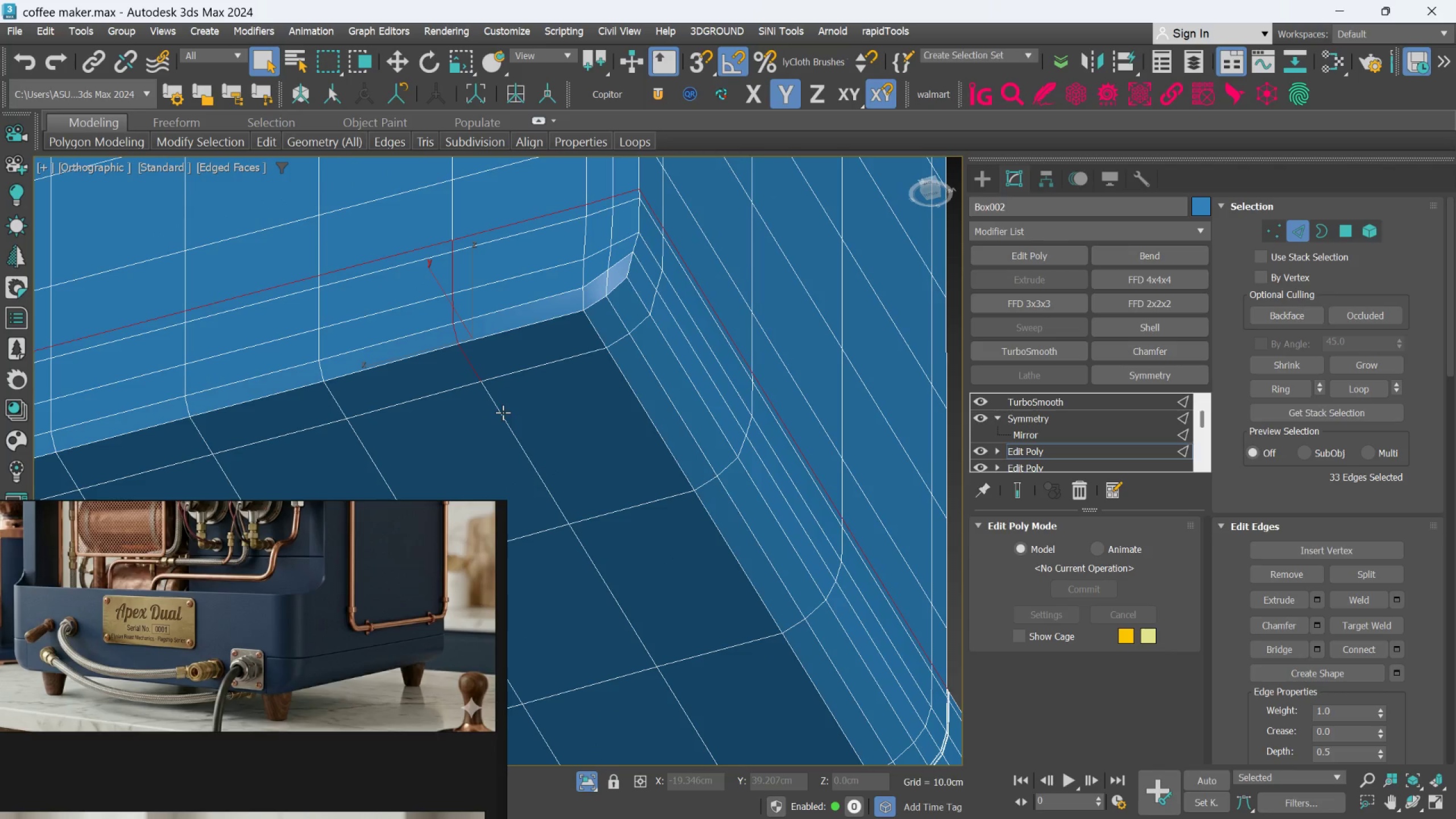 
hold_key(key=ControlLeft, duration=0.64)
left_click([503, 419])
 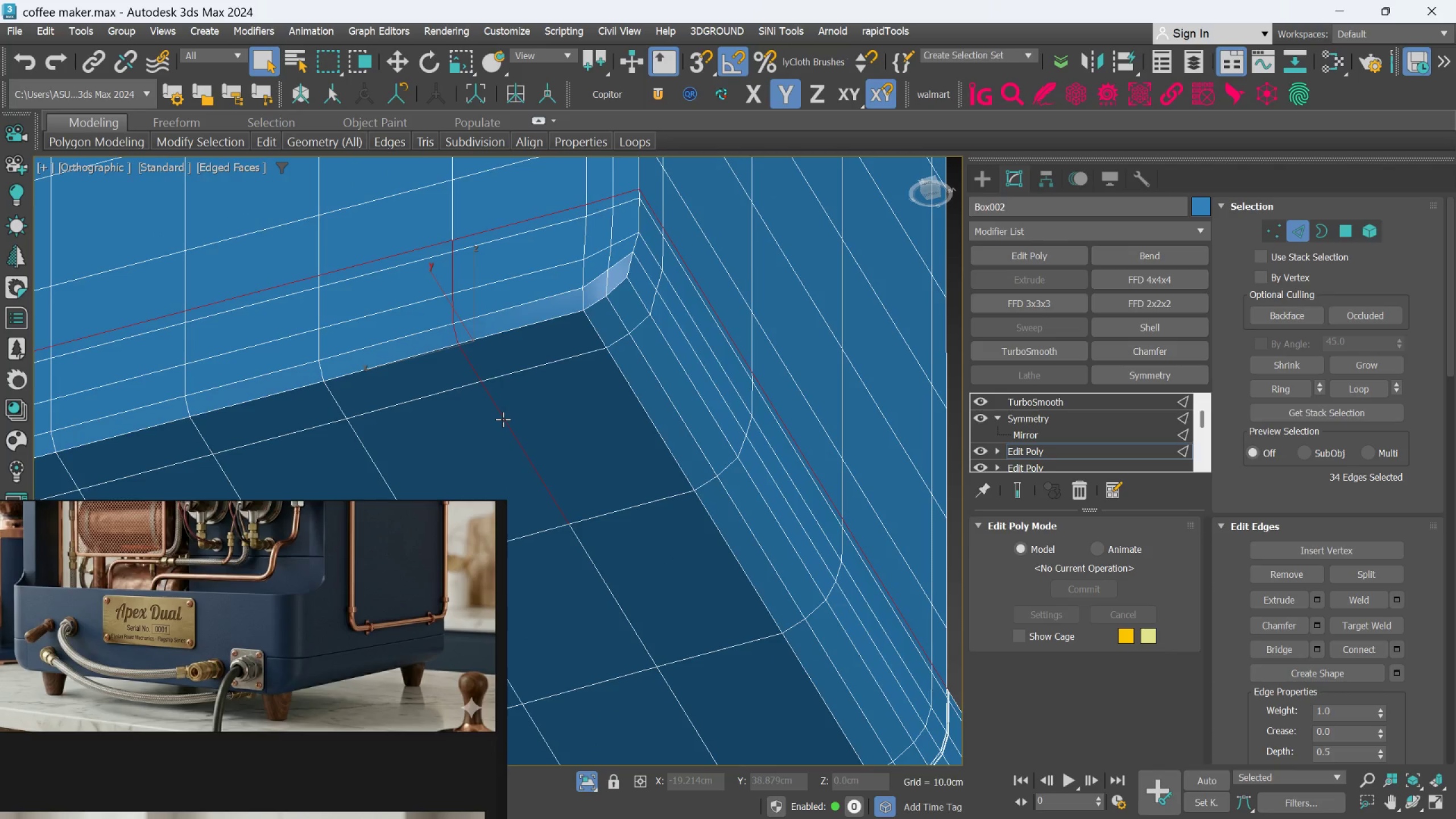 
hold_key(key=AltLeft, duration=0.31)
 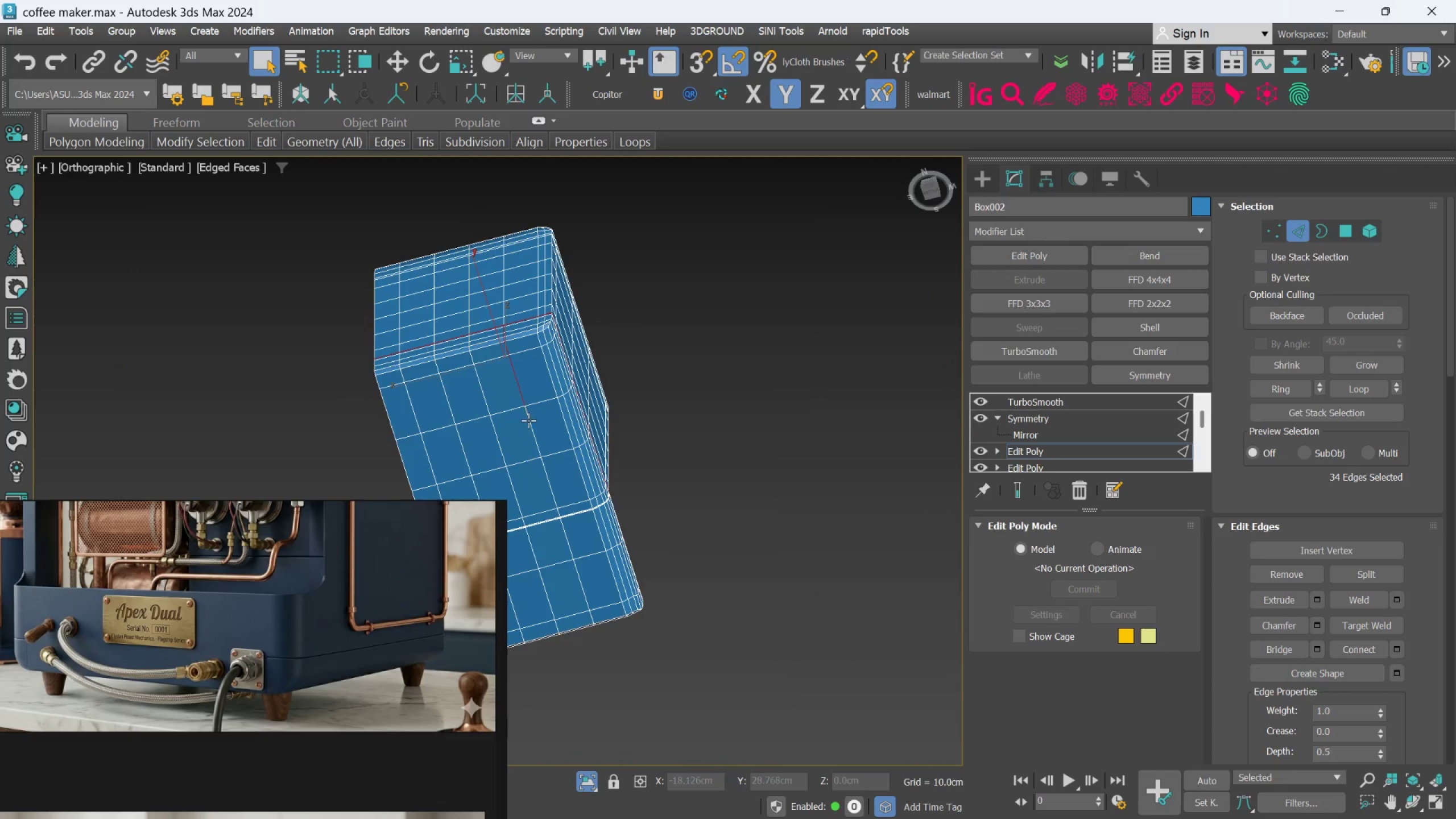 
scroll: coordinate [503, 428], scroll_direction: down, amount: 4.0
 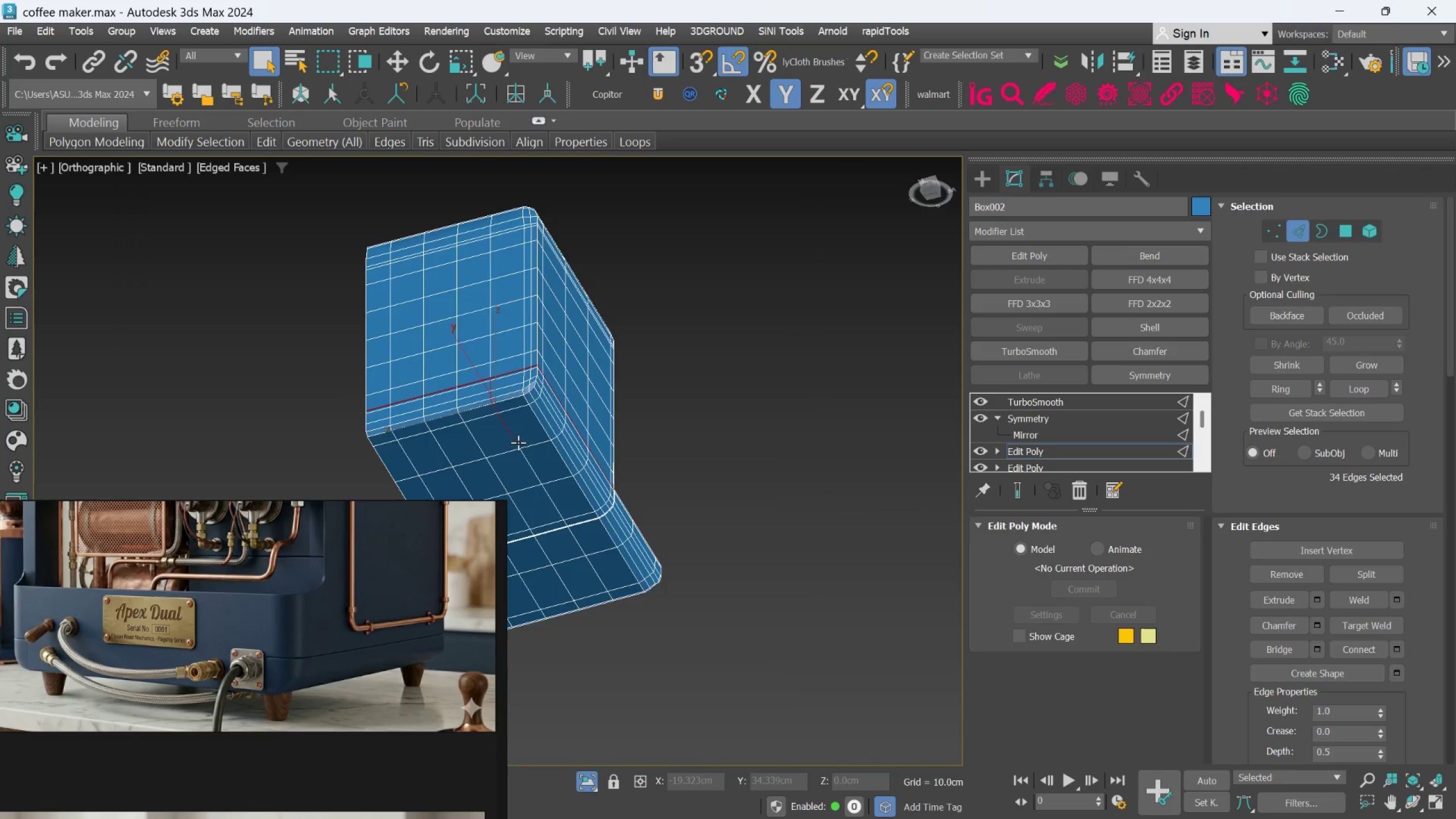 
hold_key(key=ControlLeft, duration=1.5)
left_click([531, 418])
 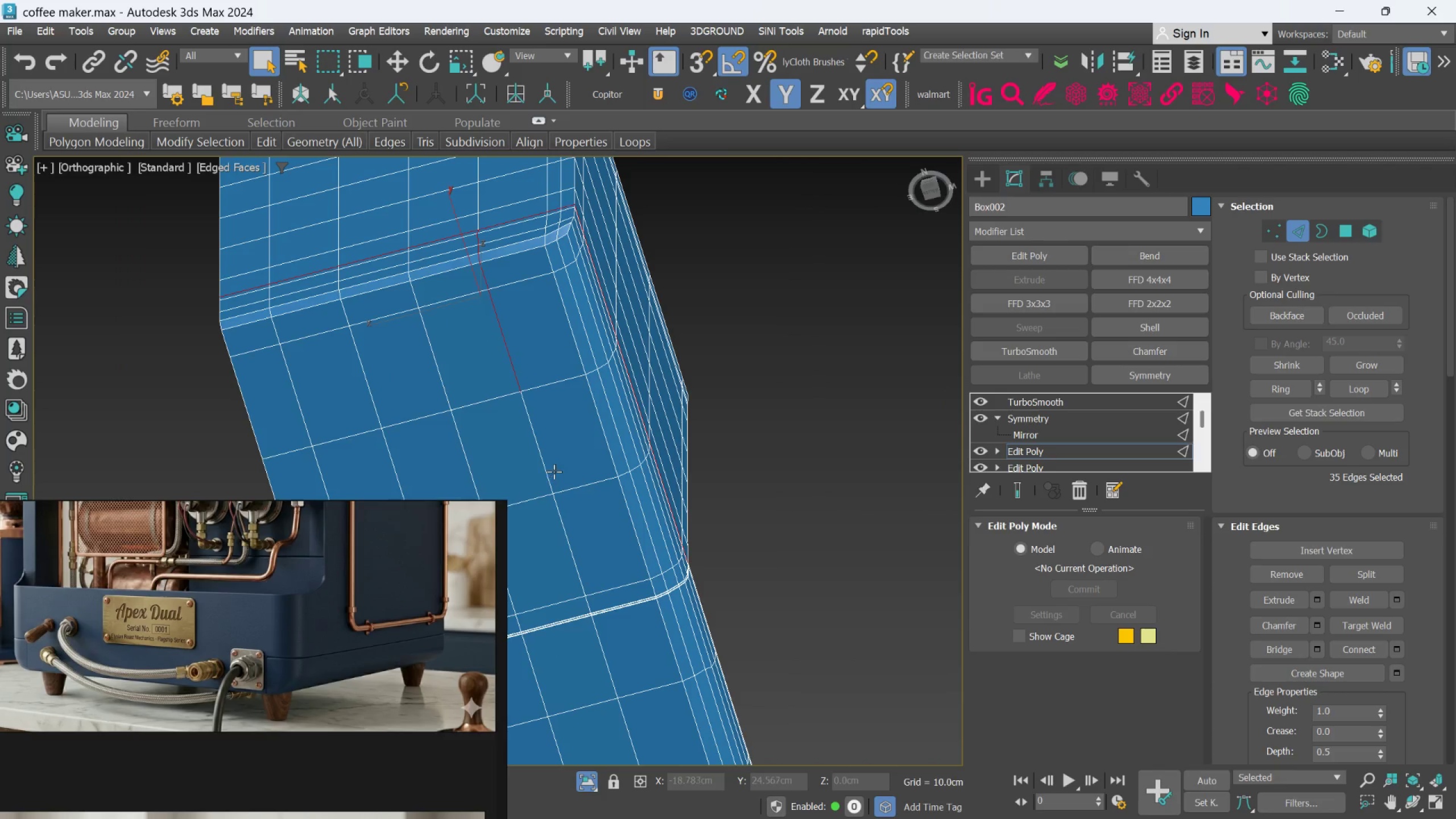 
scroll: coordinate [530, 420], scroll_direction: up, amount: 2.0
 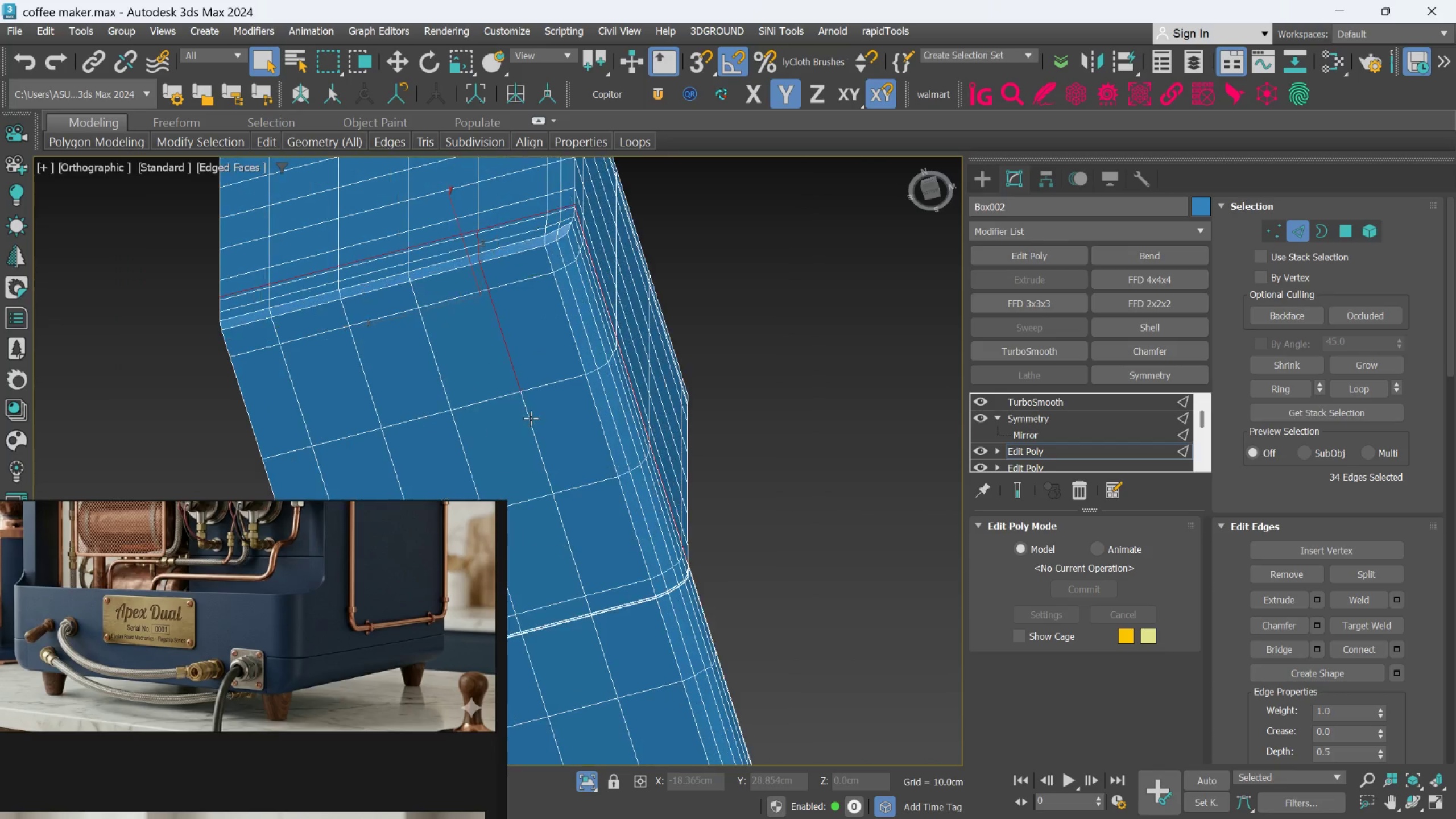 
left_click([544, 464])
 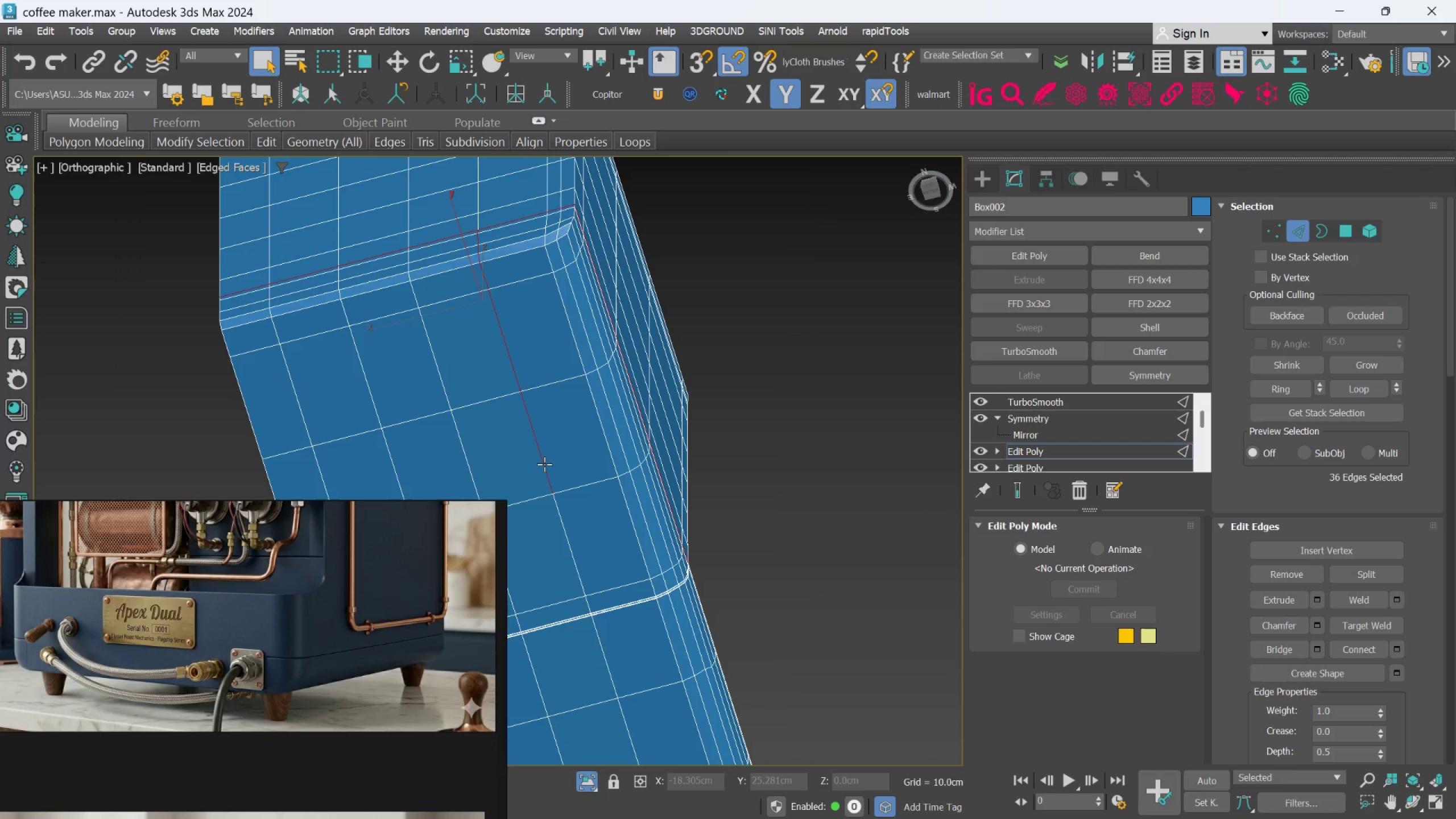 
double_click([544, 464])
 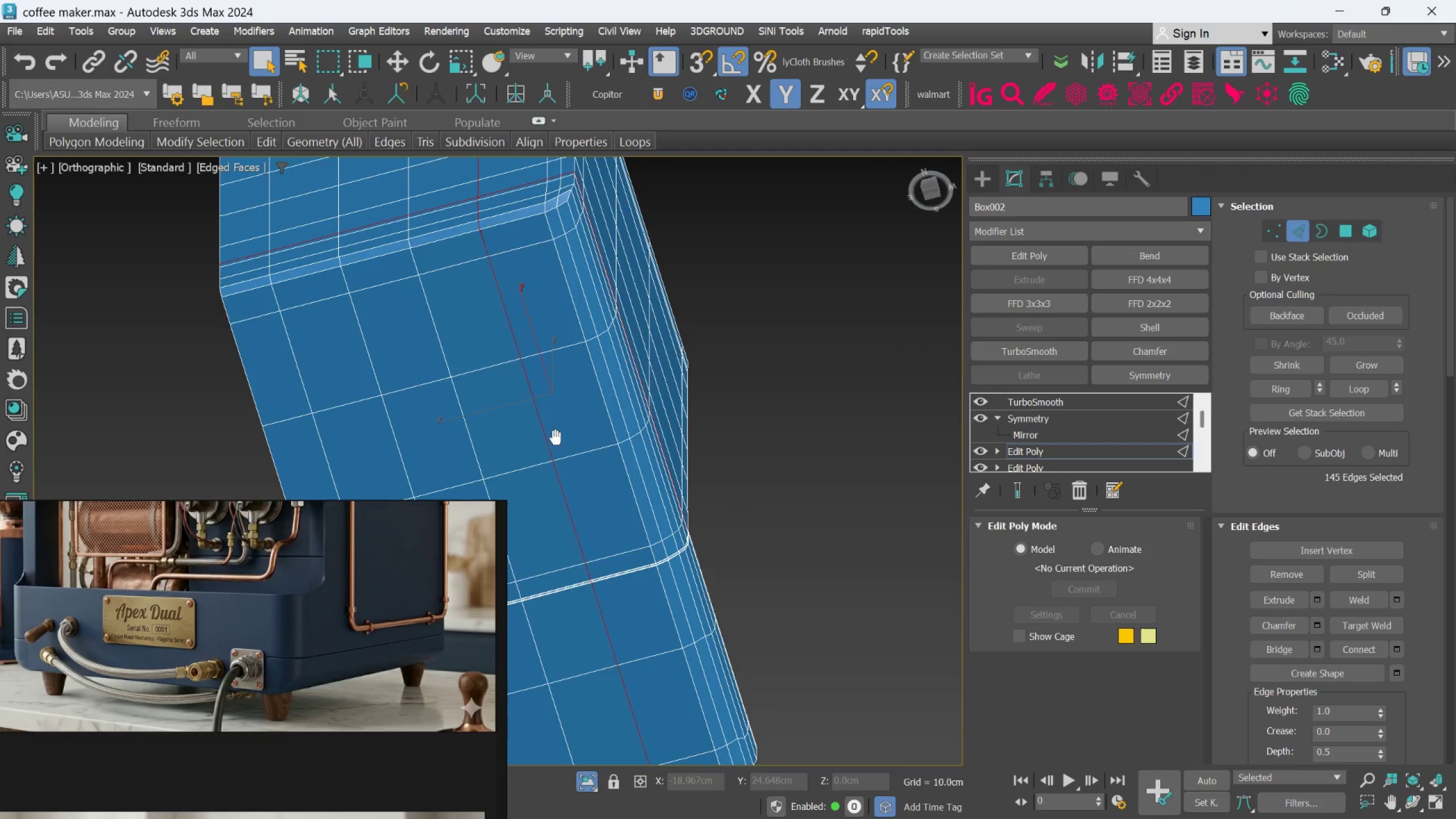 
hold_key(key=AltLeft, duration=0.82)
 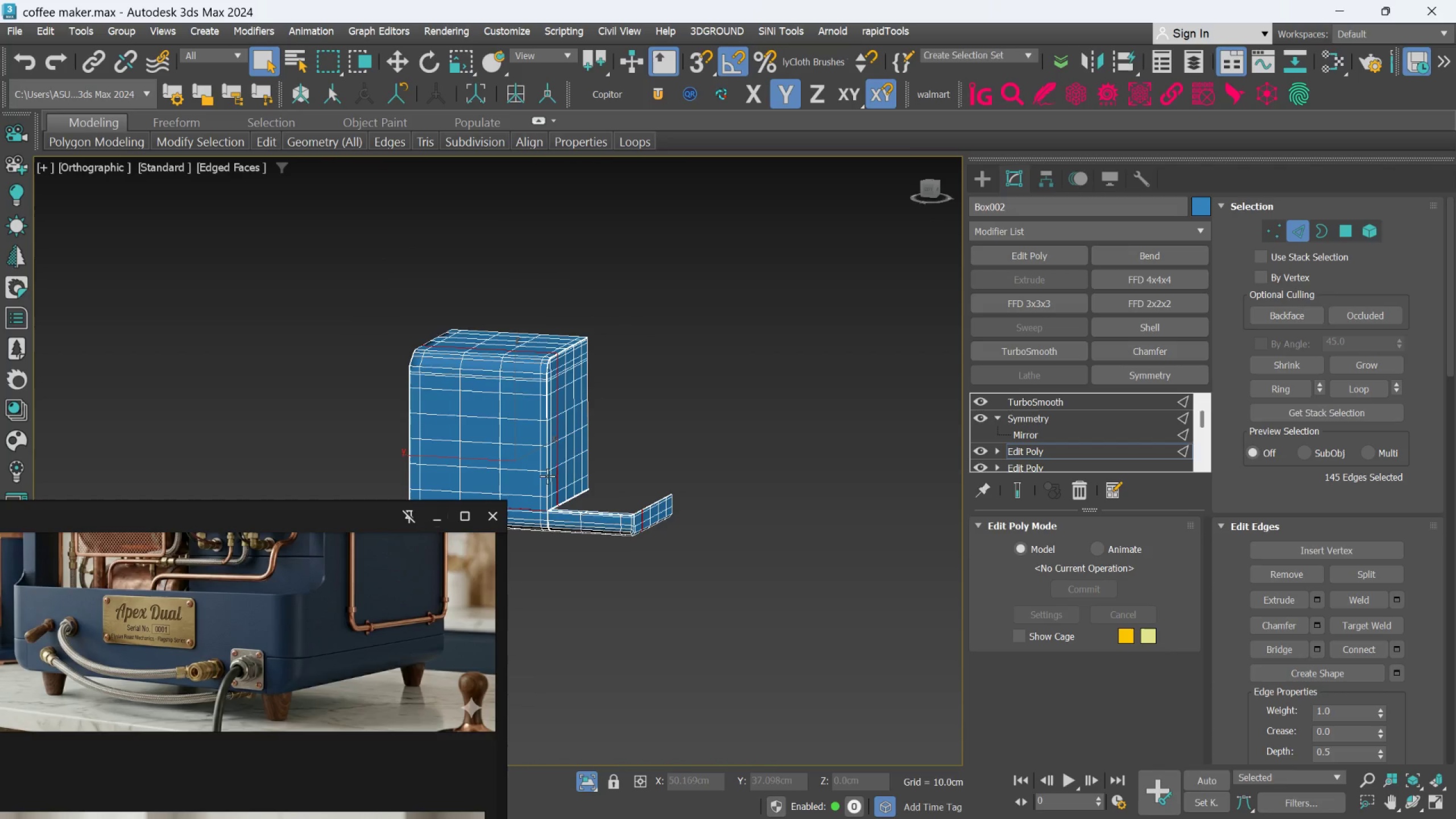 
scroll: coordinate [555, 439], scroll_direction: down, amount: 3.0
 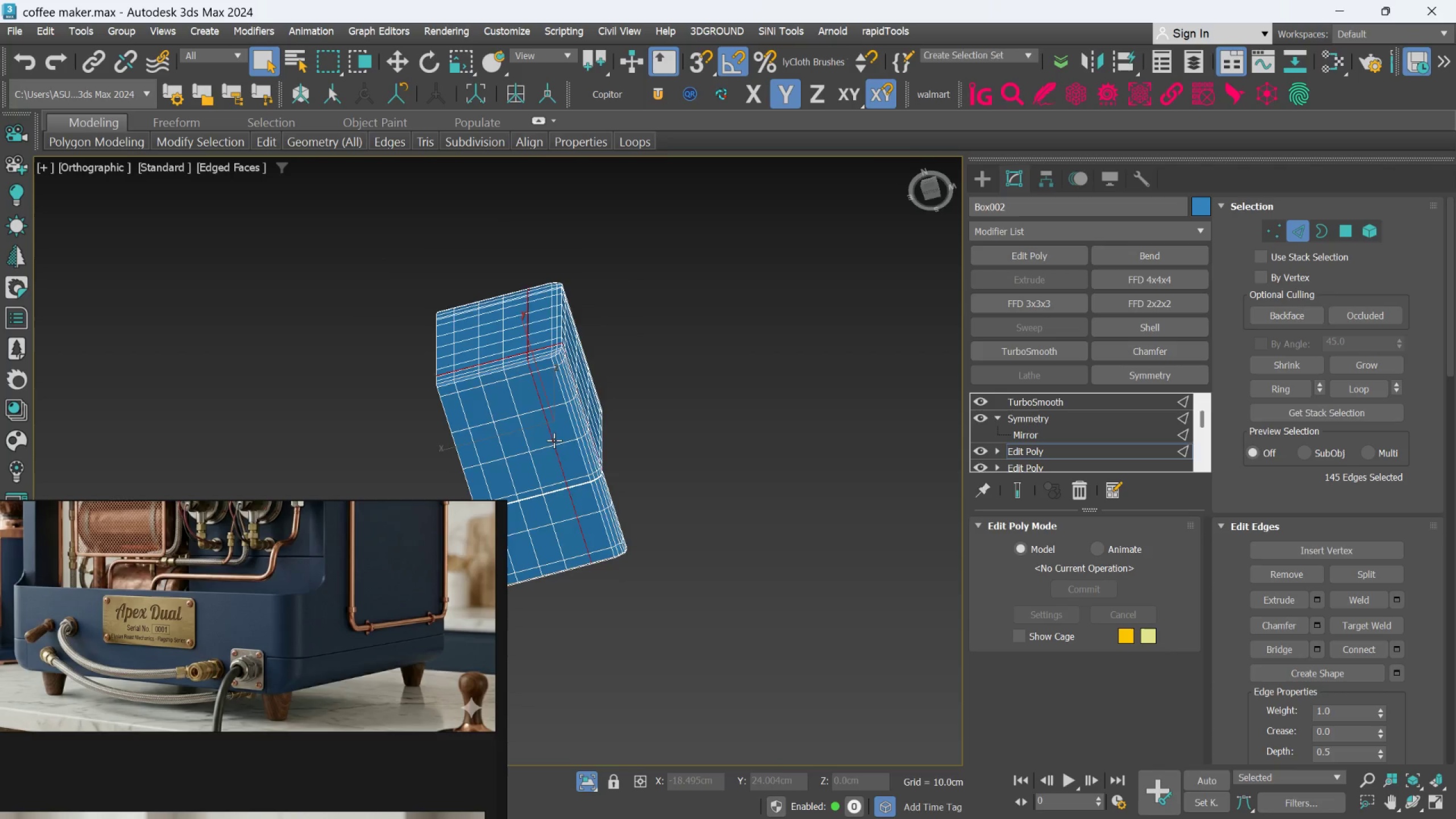 
hold_key(key=AltLeft, duration=1.35)
 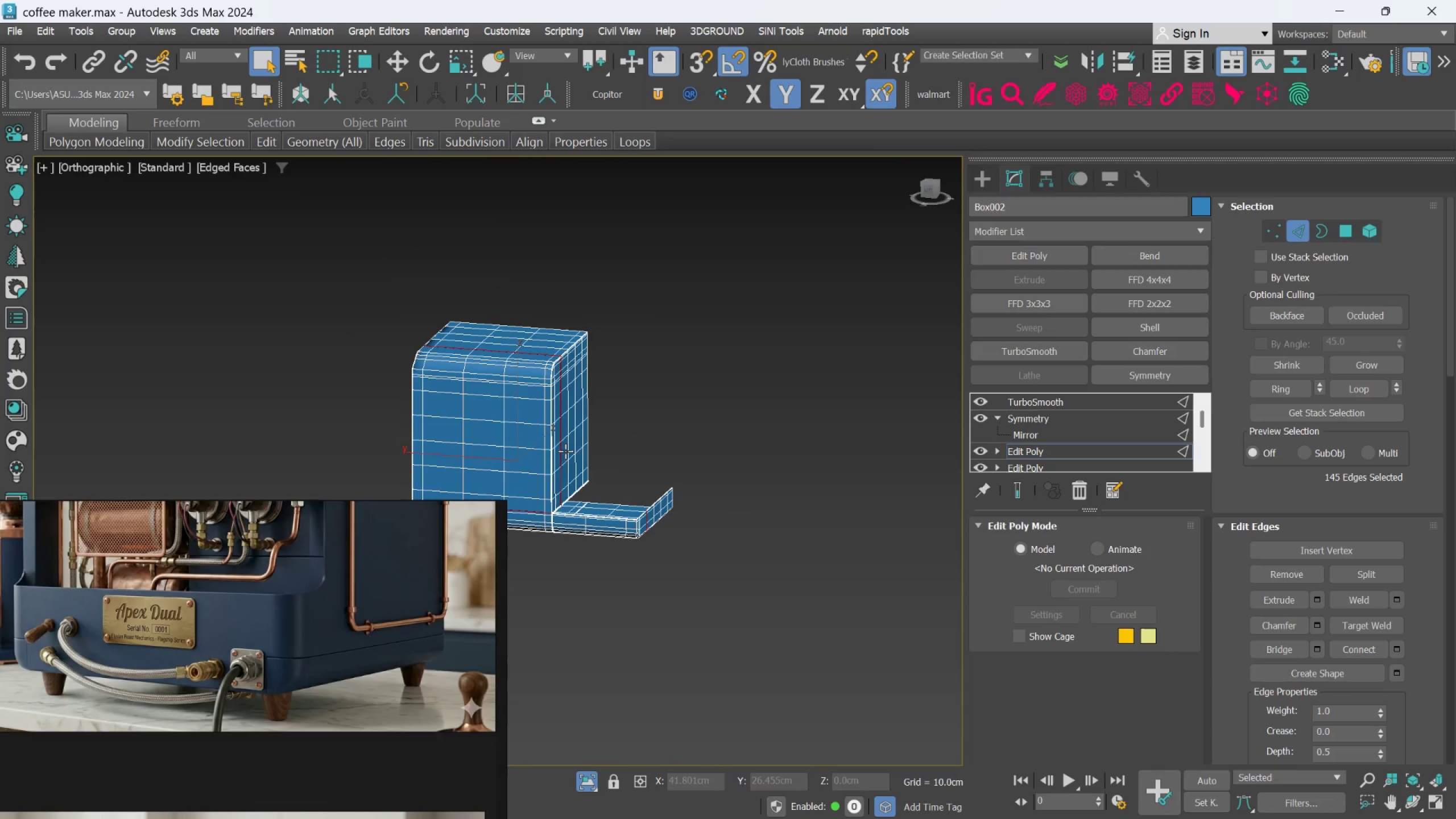 
hold_key(key=AltLeft, duration=1.17)
left_click_drag(start_coordinate=[330, 242], to_coordinate=[632, 486])
 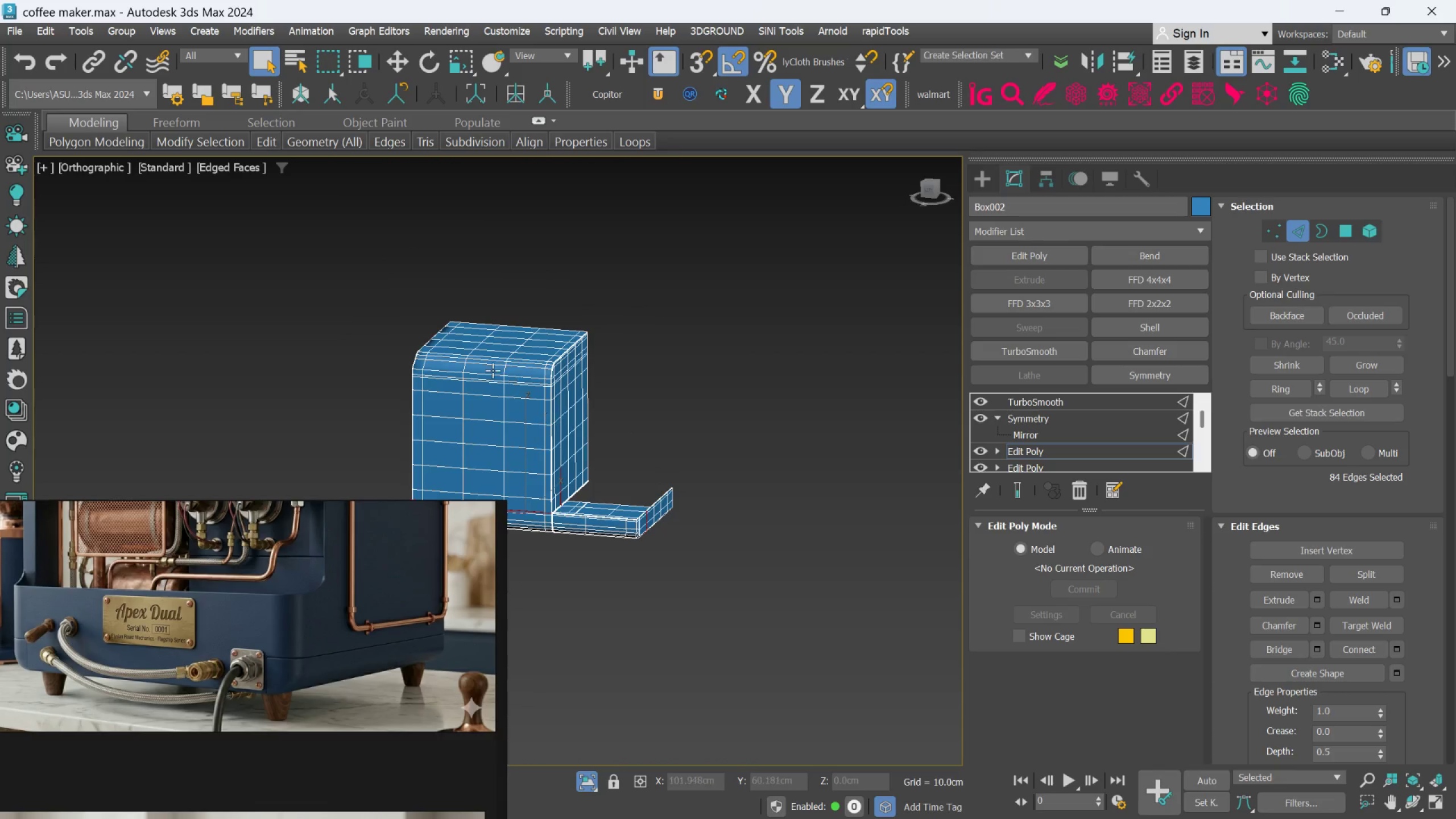 
hold_key(key=AltLeft, duration=0.43)
 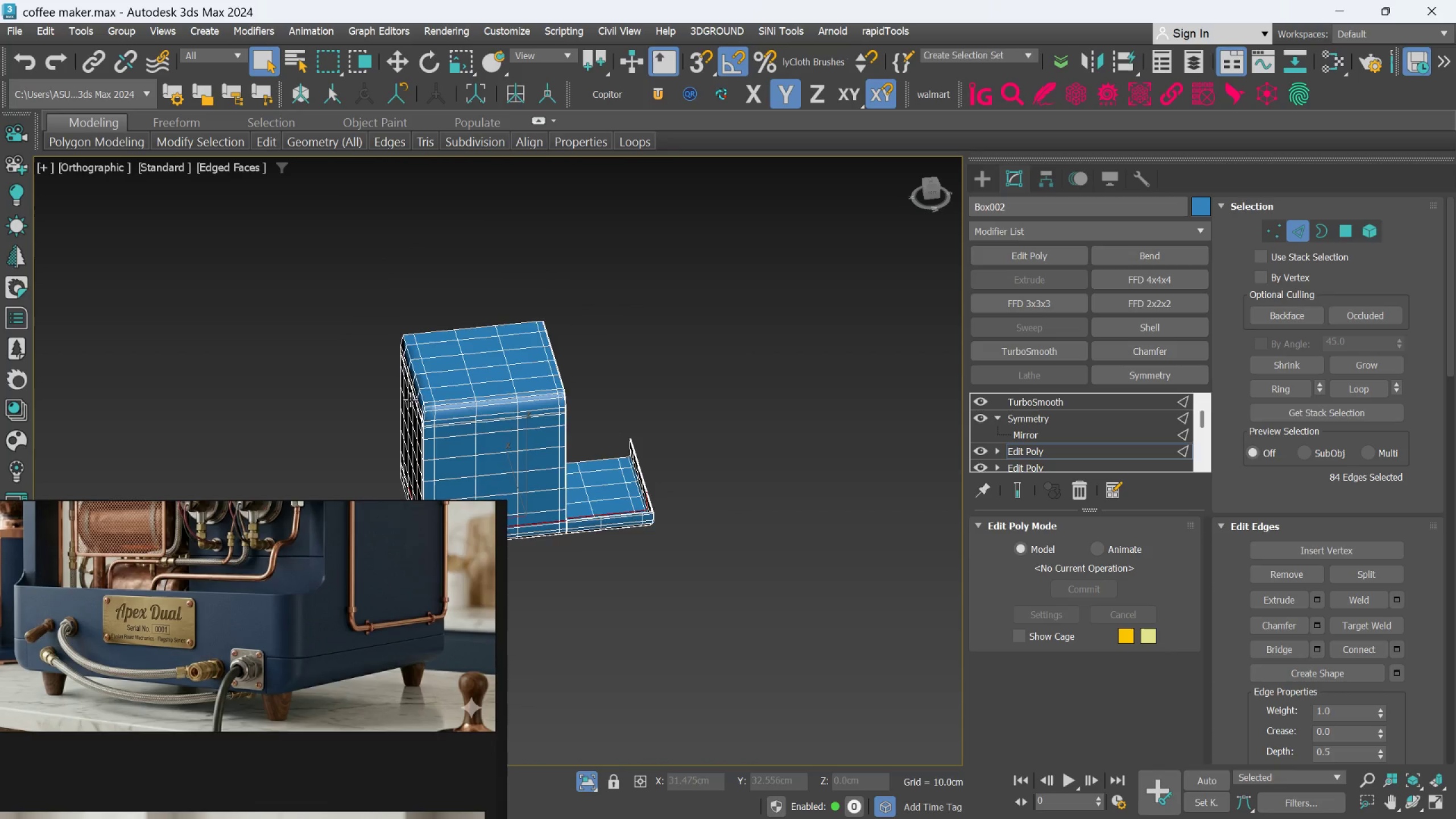 
hold_key(key=AltLeft, duration=0.41)
 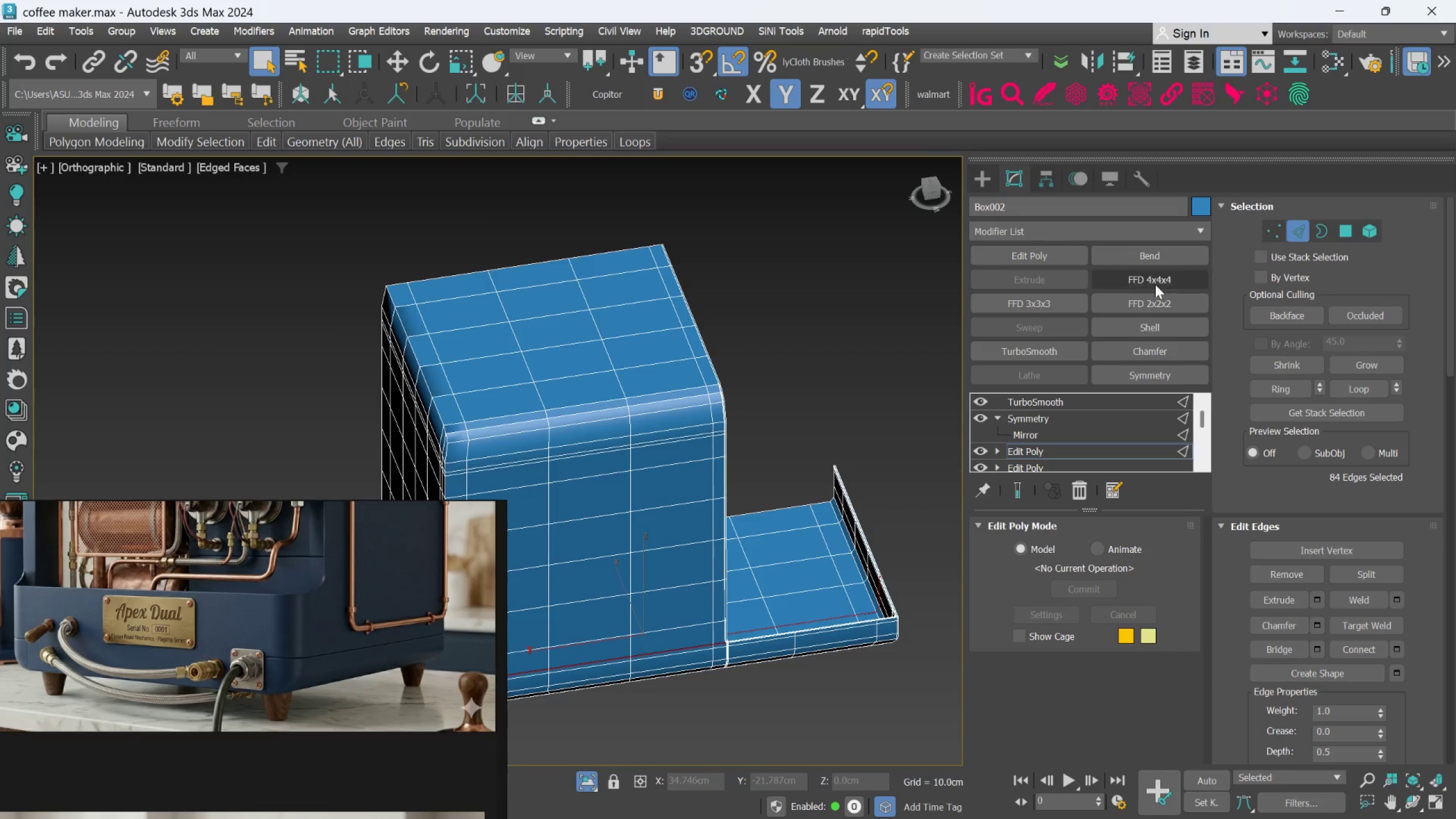 
scroll: coordinate [491, 411], scroll_direction: up, amount: 4.0
 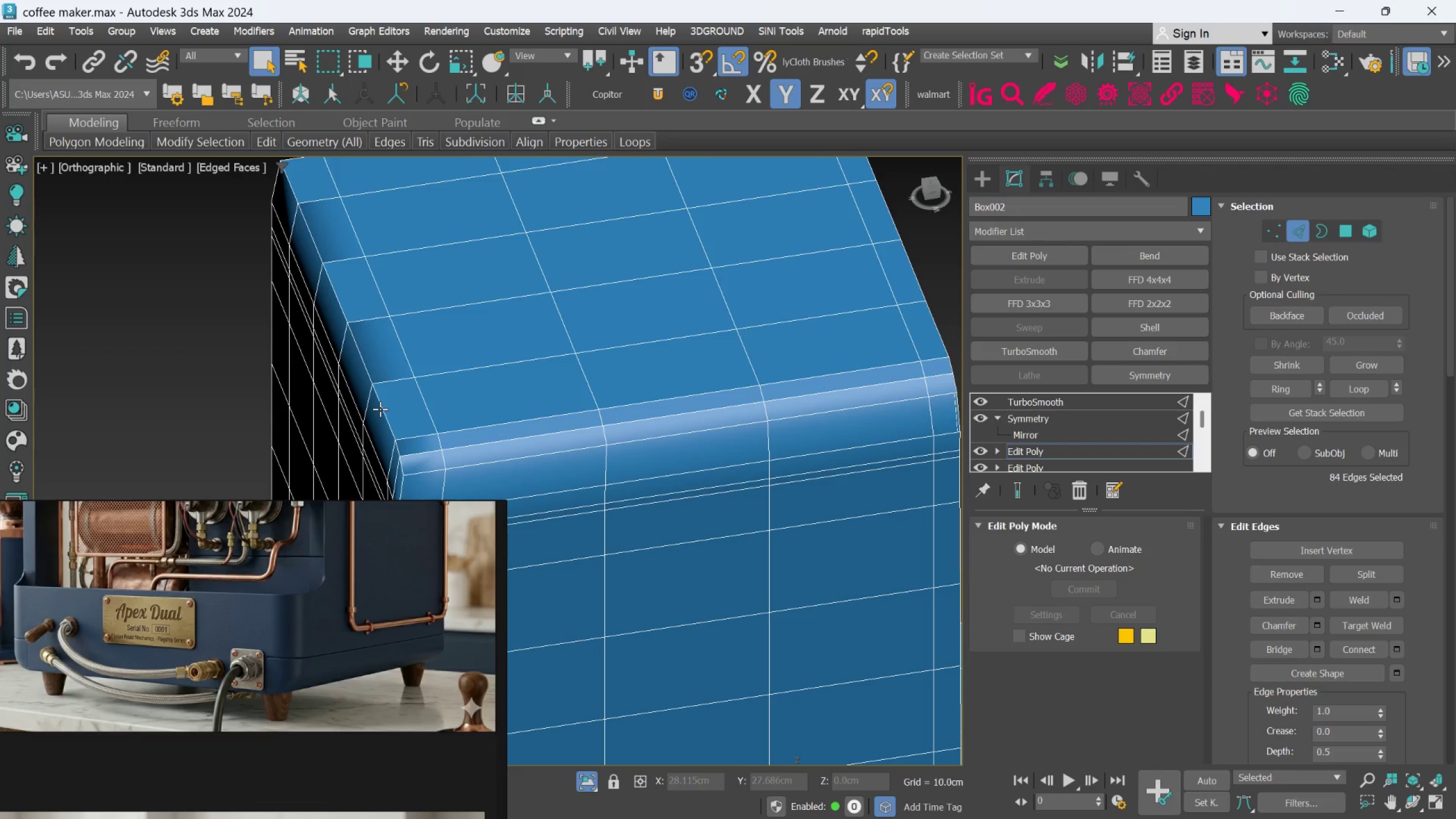 
double_click([380, 409])
 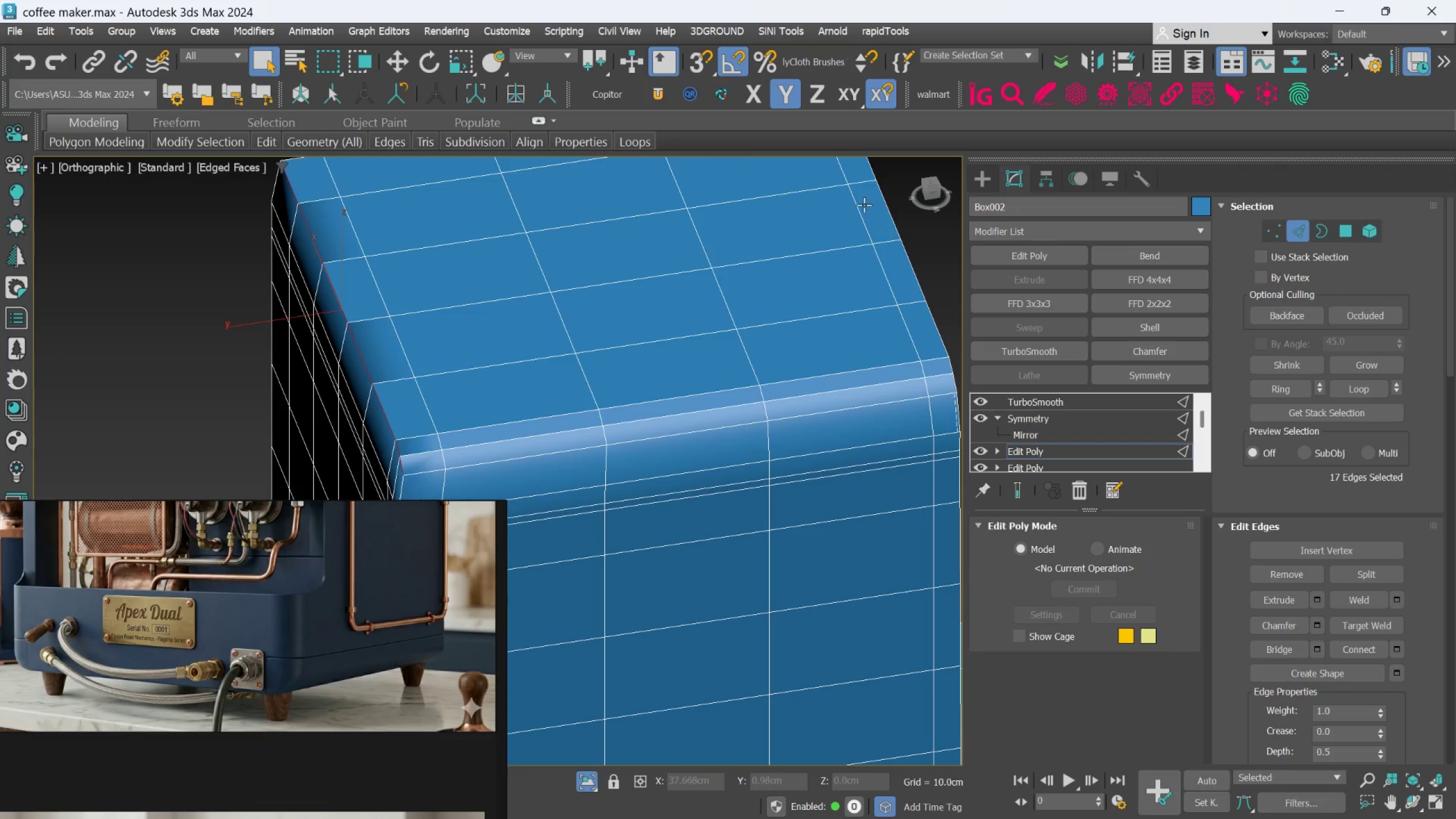 
left_click([635, 147])
 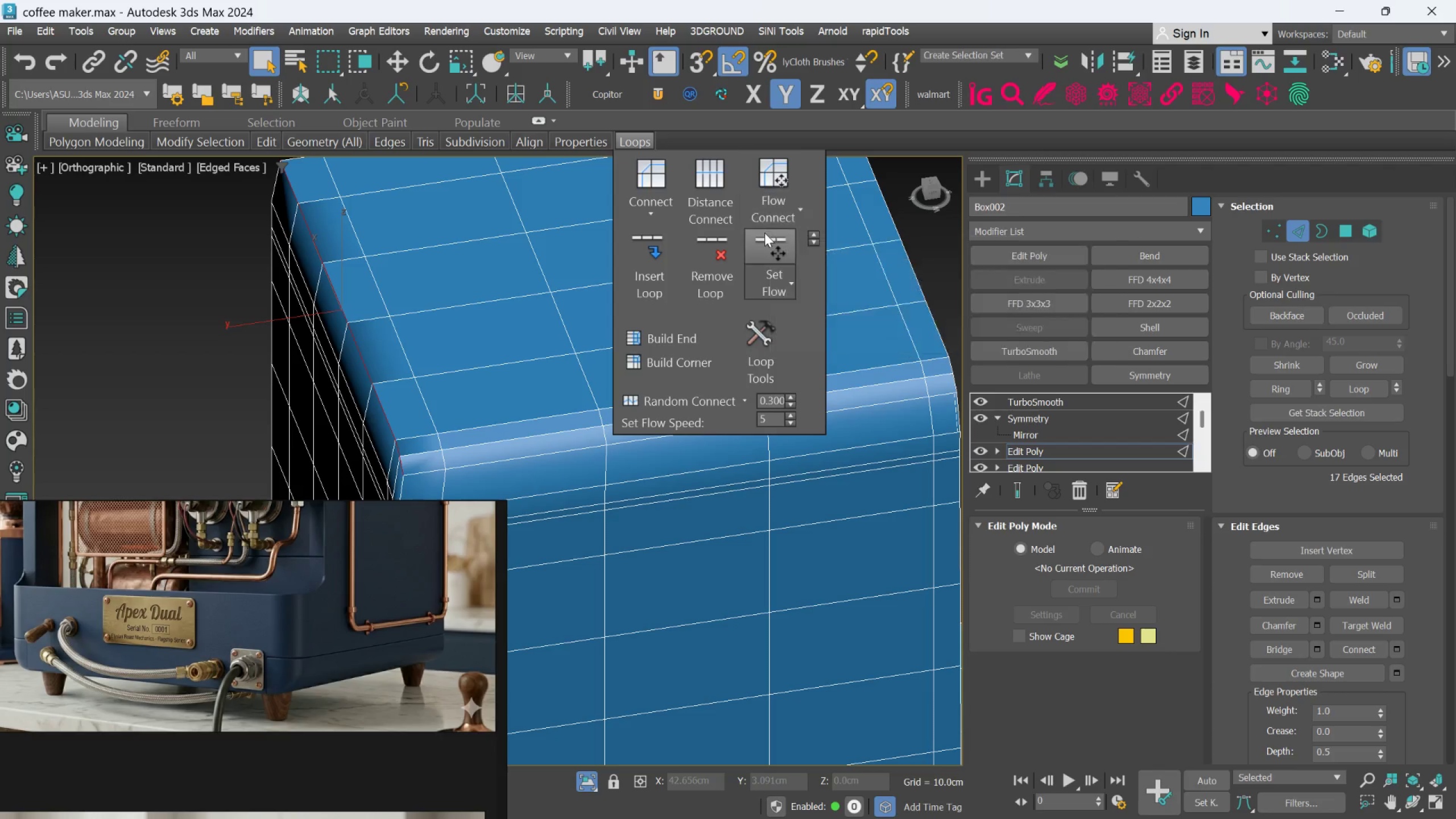 
left_click([766, 237])
 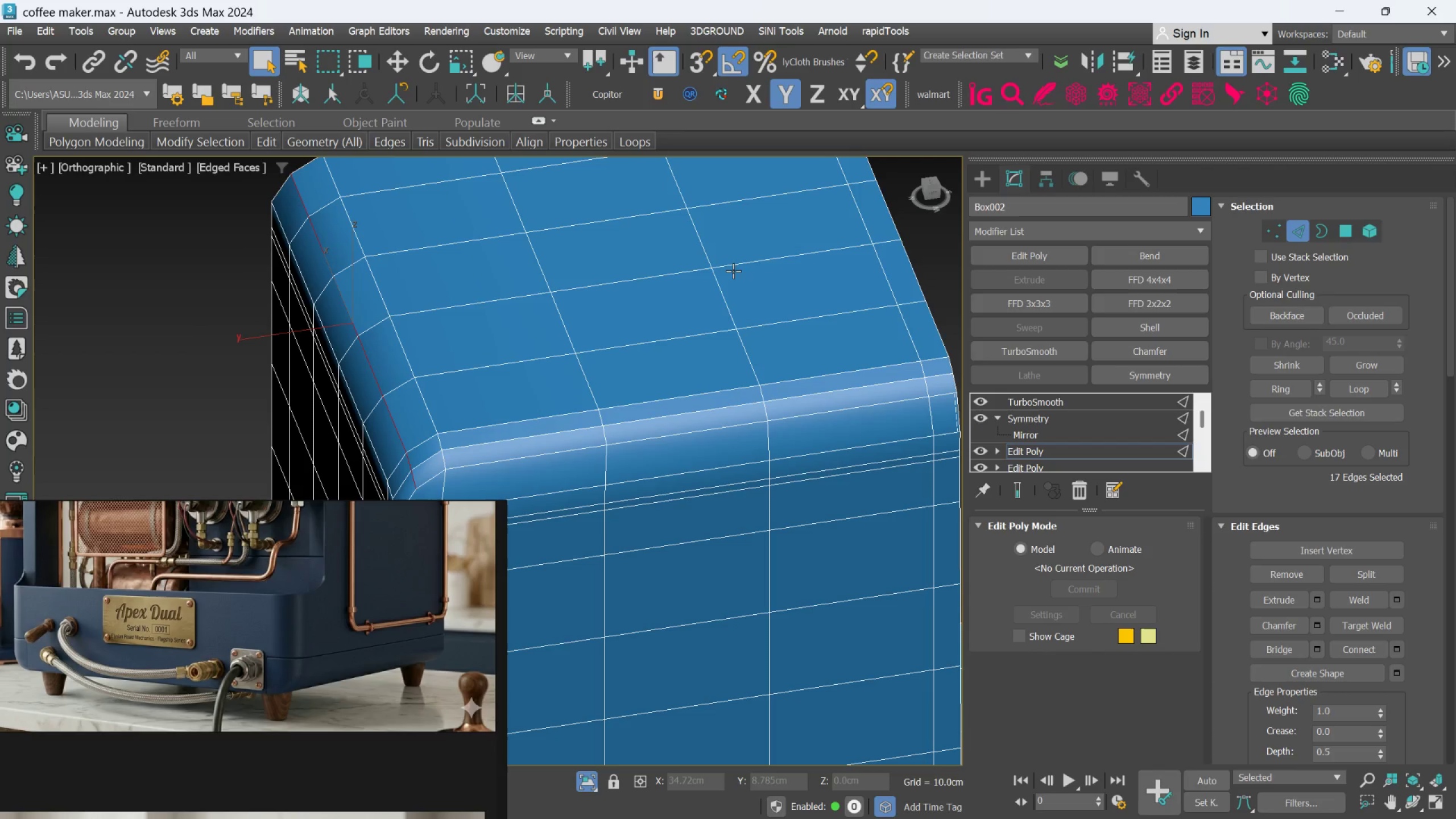 
hold_key(key=AltLeft, duration=0.44)
 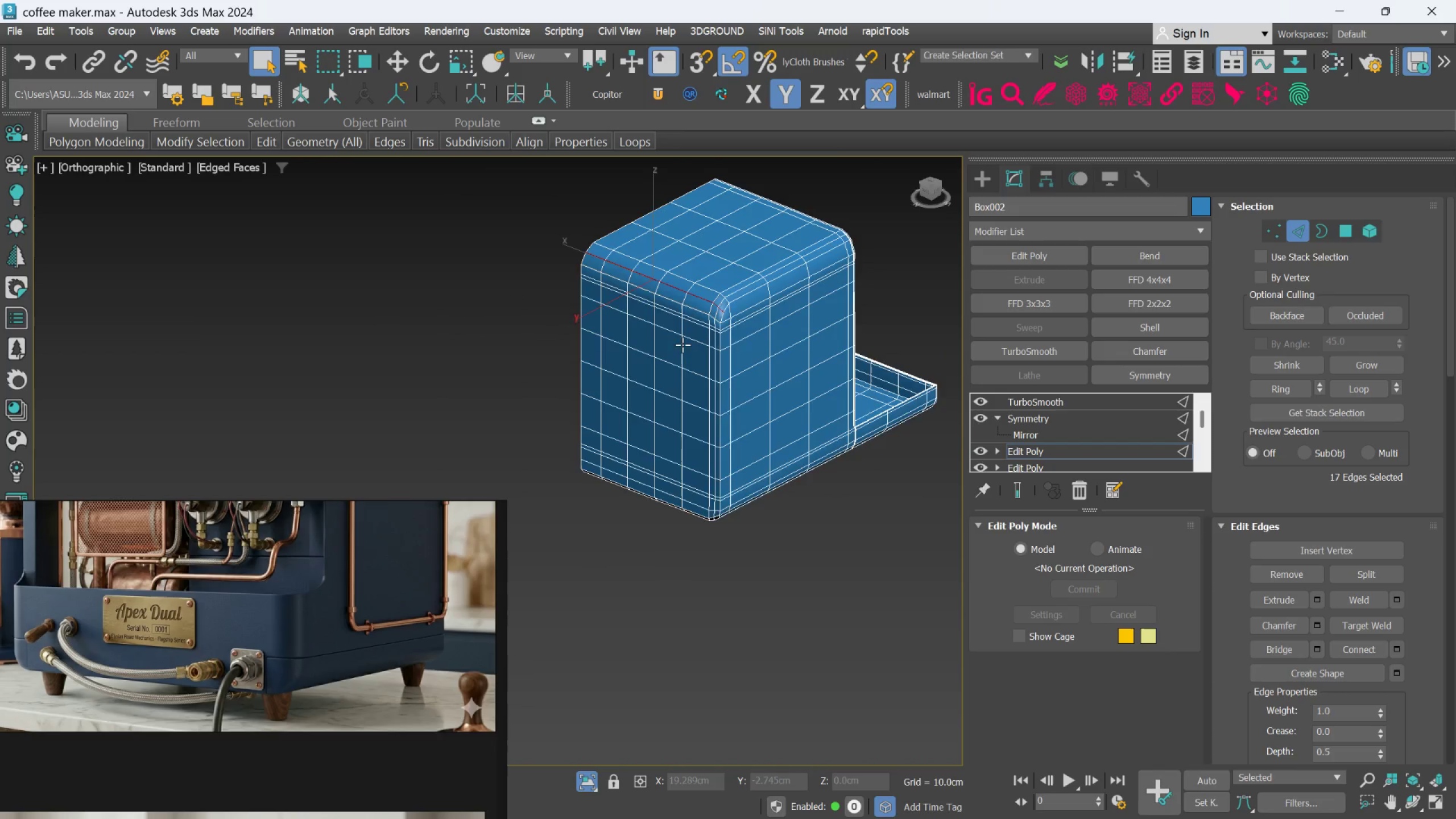 
scroll: coordinate [816, 262], scroll_direction: down, amount: 3.0
 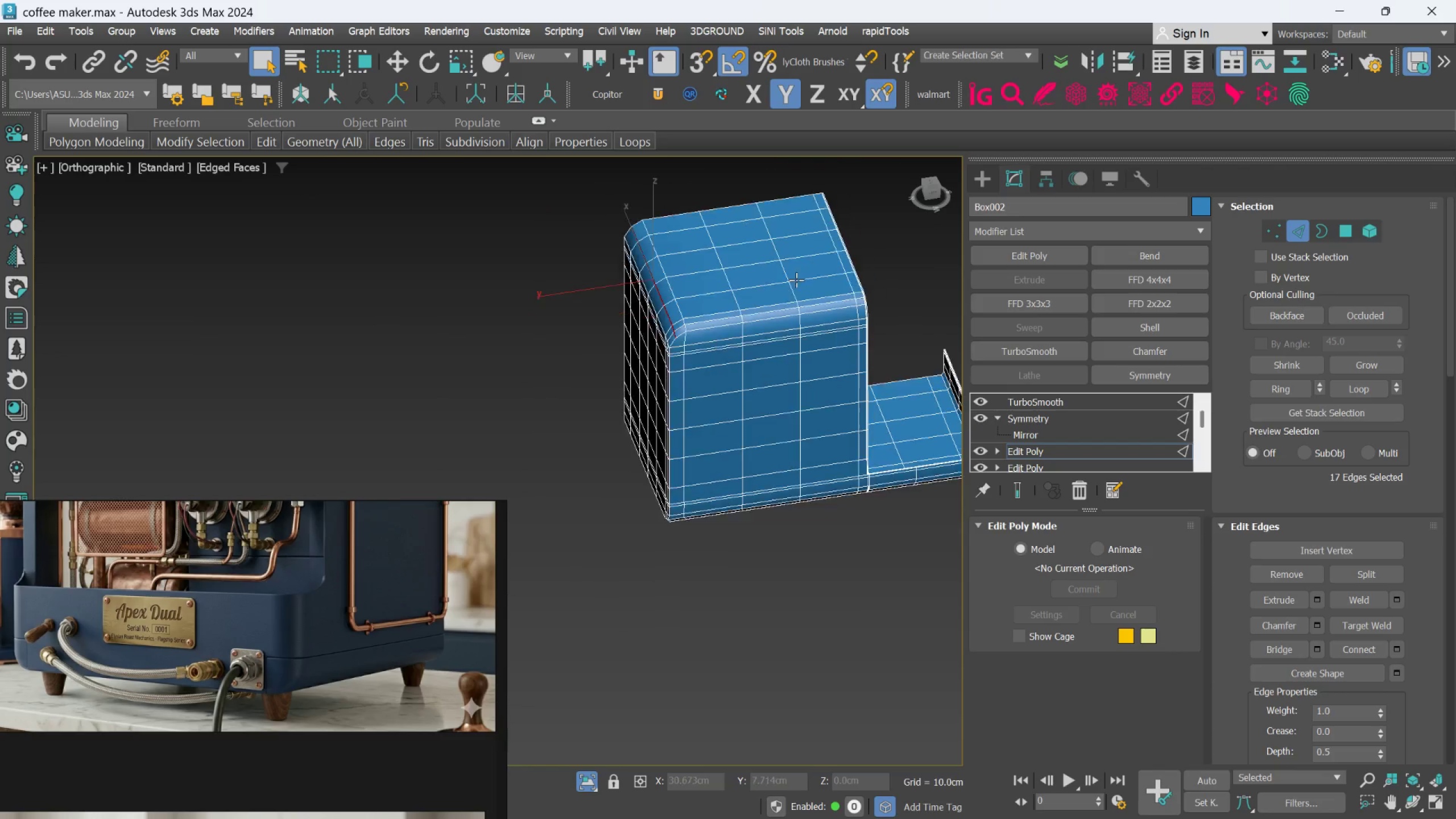 
hold_key(key=AltLeft, duration=1.17)
 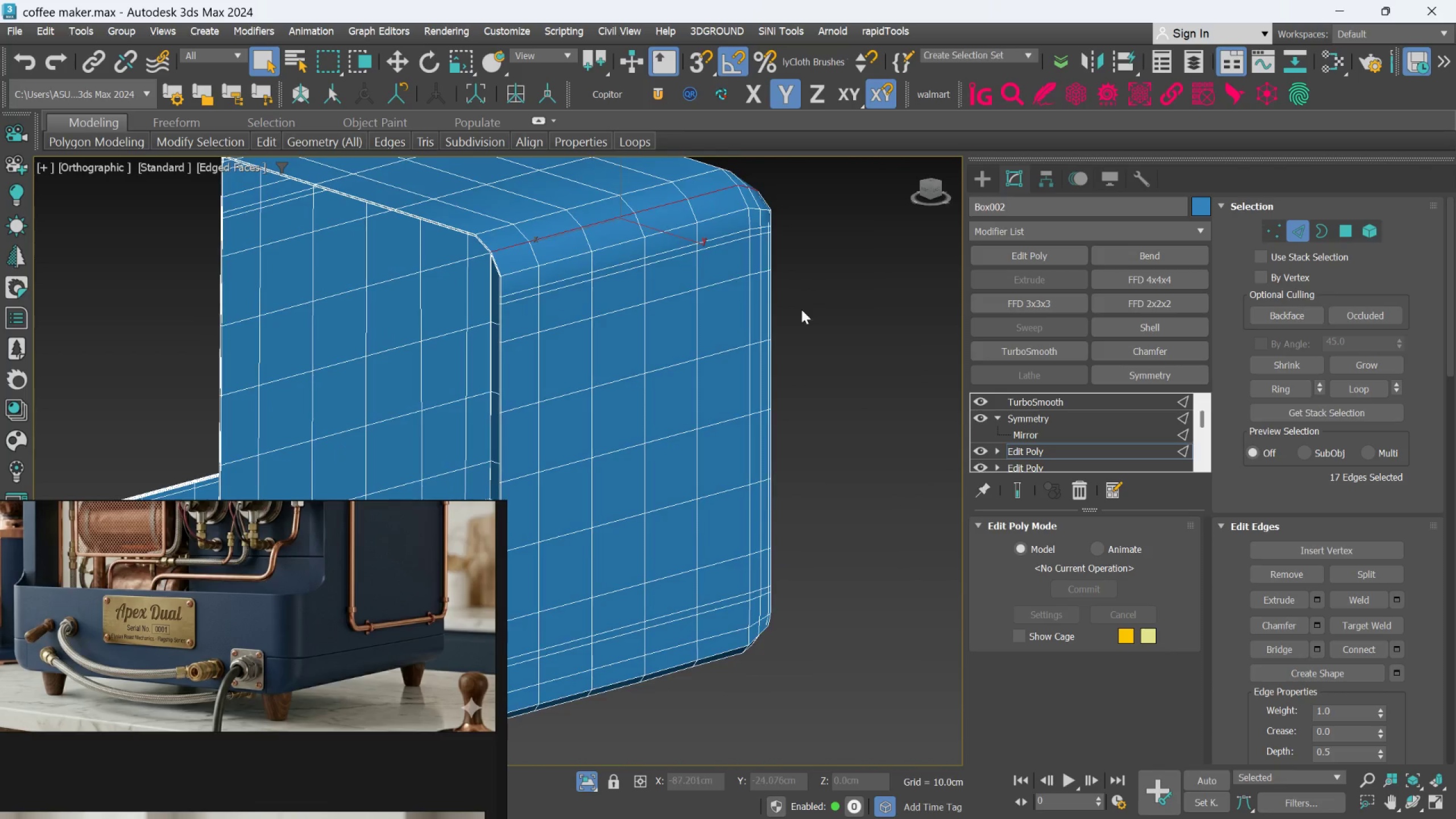 
scroll: coordinate [715, 309], scroll_direction: up, amount: 2.0
 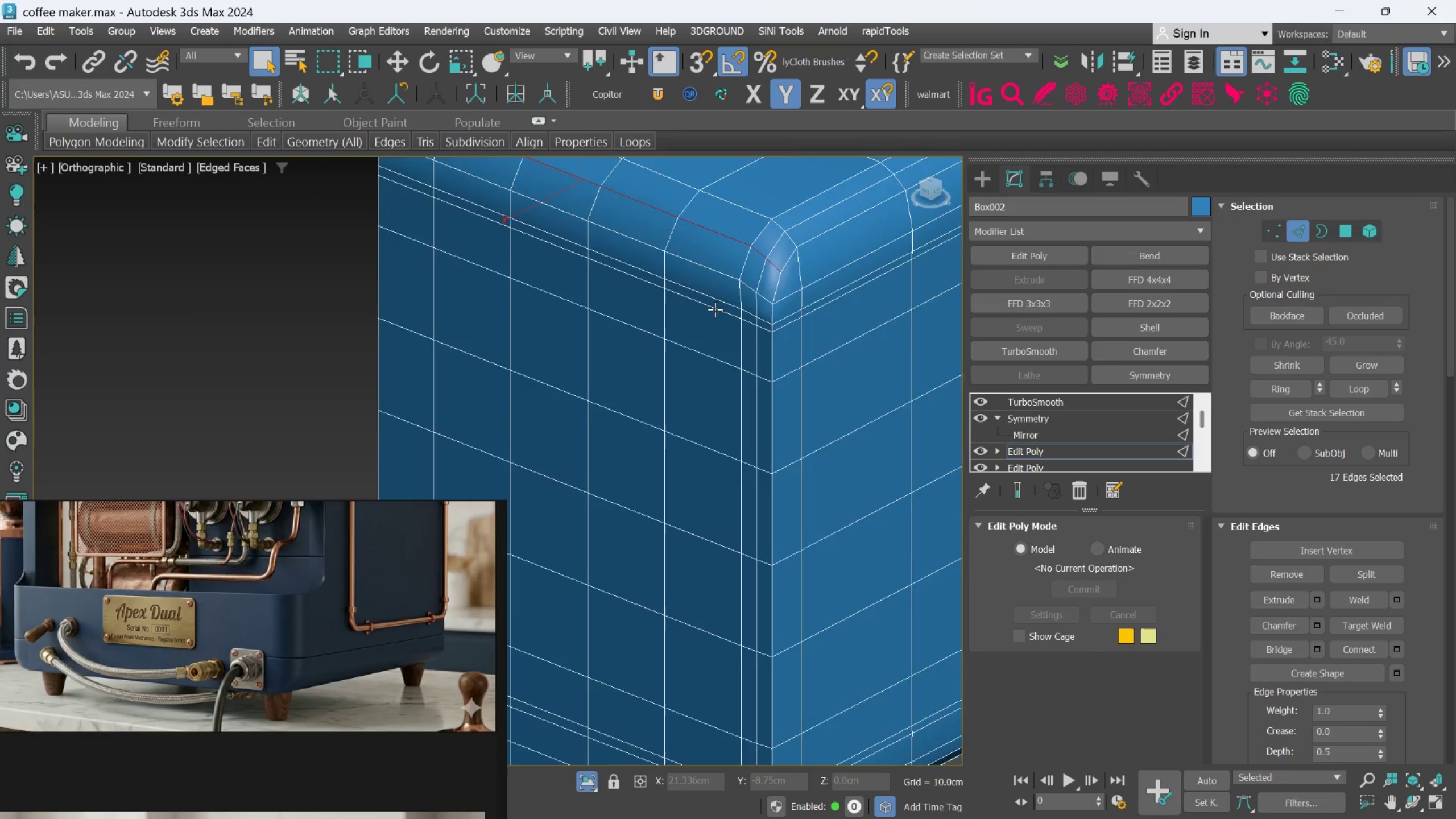 
hold_key(key=AltLeft, duration=0.57)
 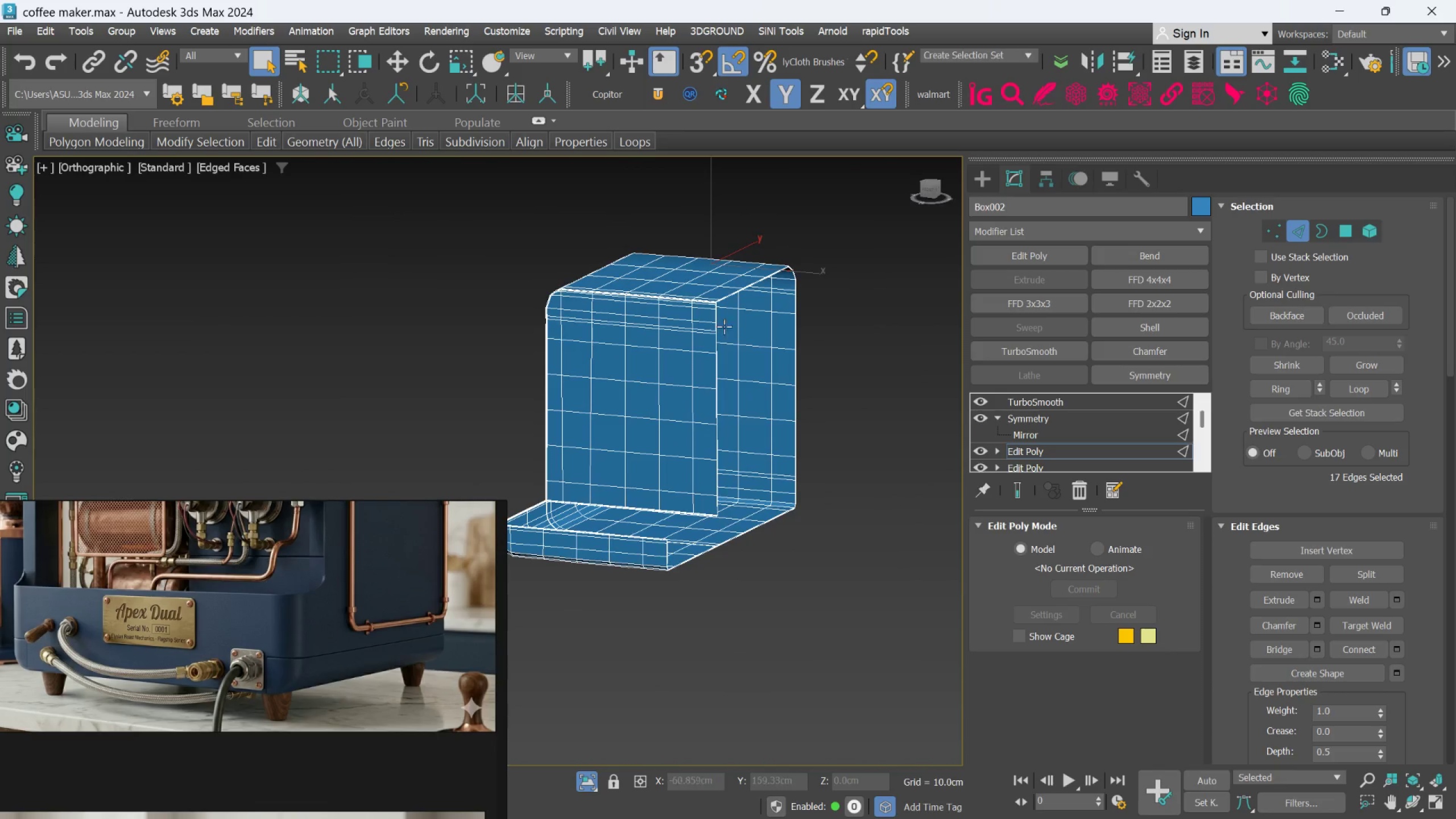 
scroll: coordinate [801, 309], scroll_direction: down, amount: 2.0
 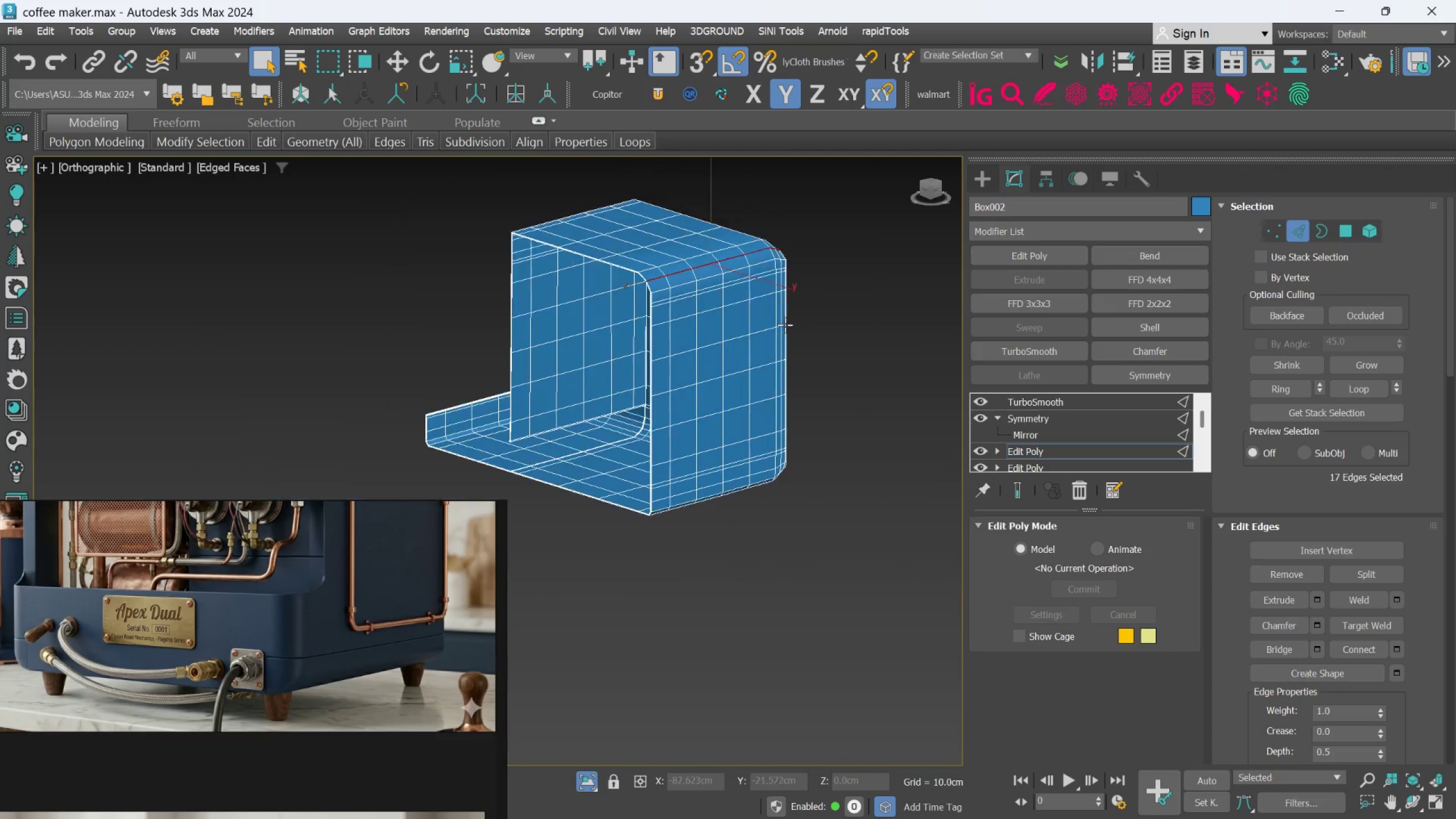 
scroll: coordinate [730, 262], scroll_direction: up, amount: 8.0
 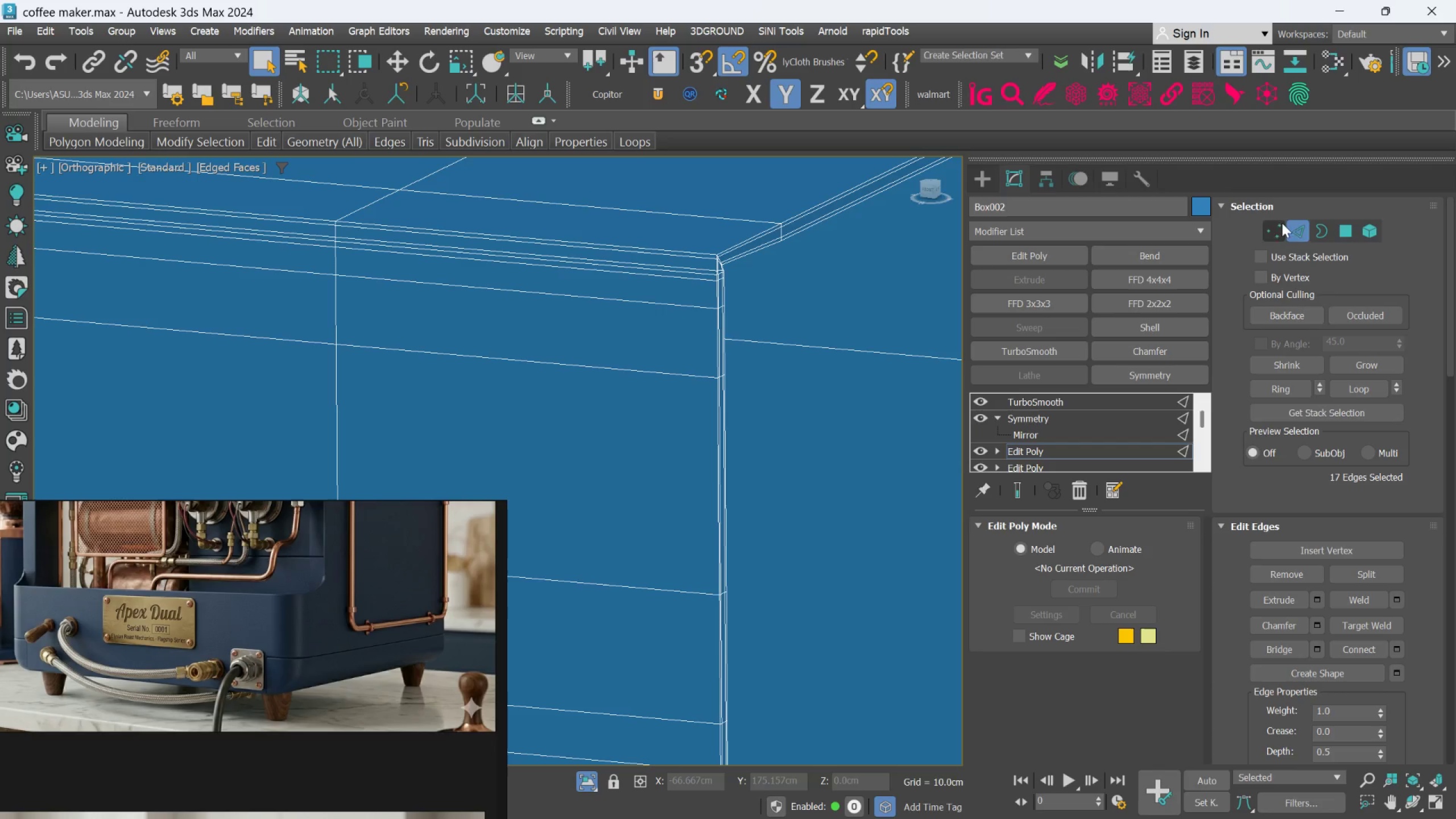 
left_click([1293, 230])
 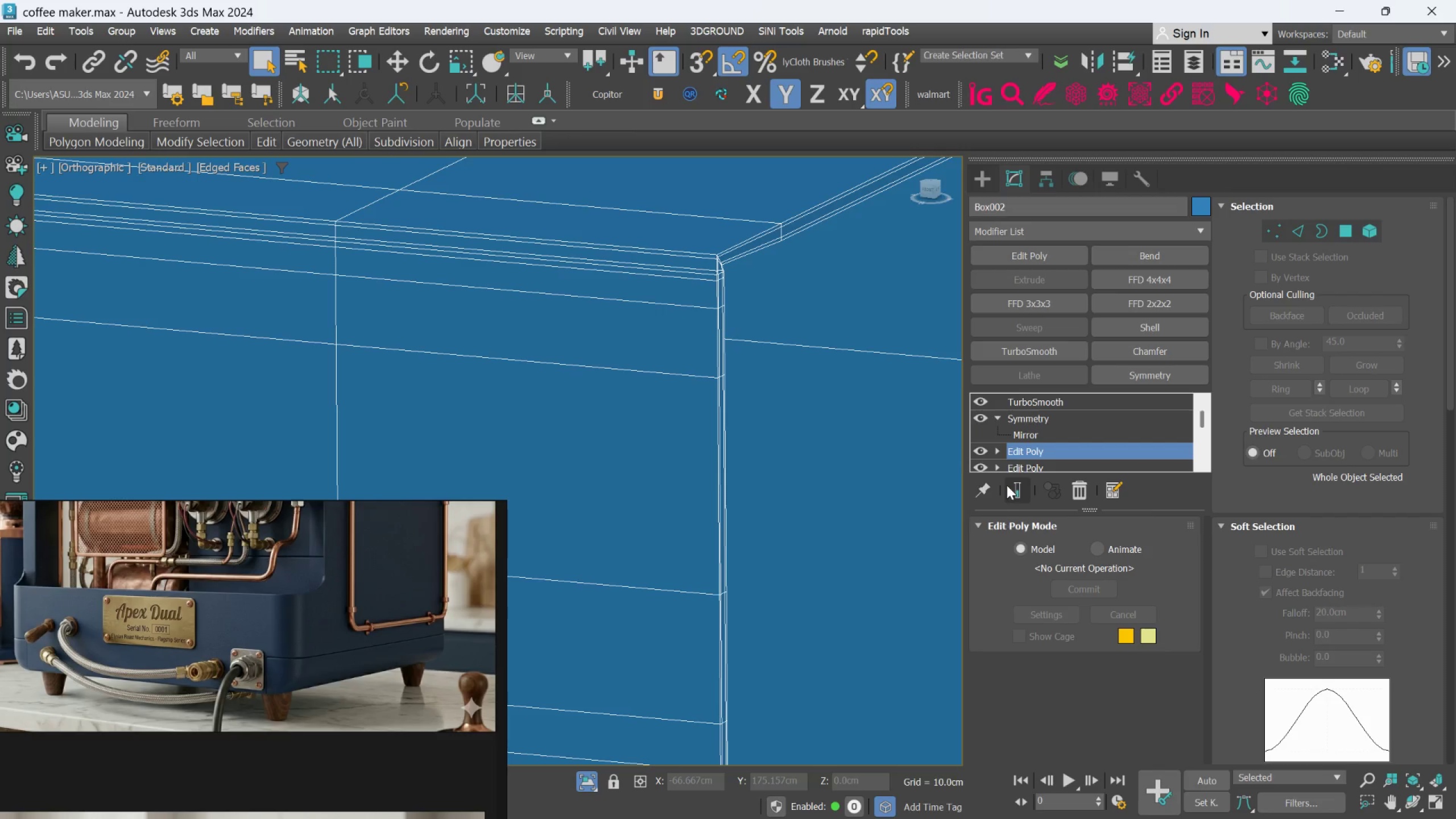 
left_click([1021, 484])
 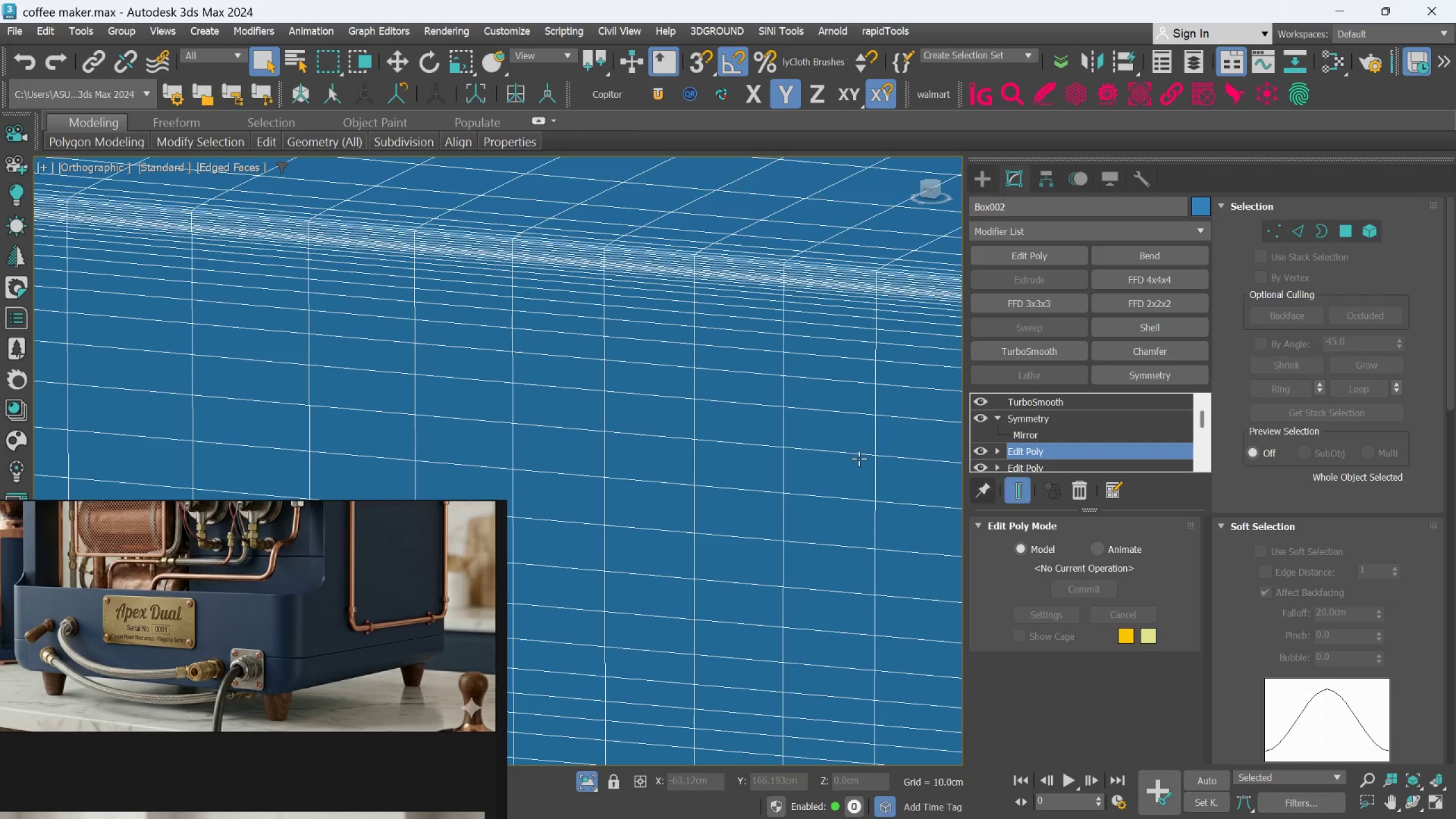 
hold_key(key=AltLeft, duration=0.37)
 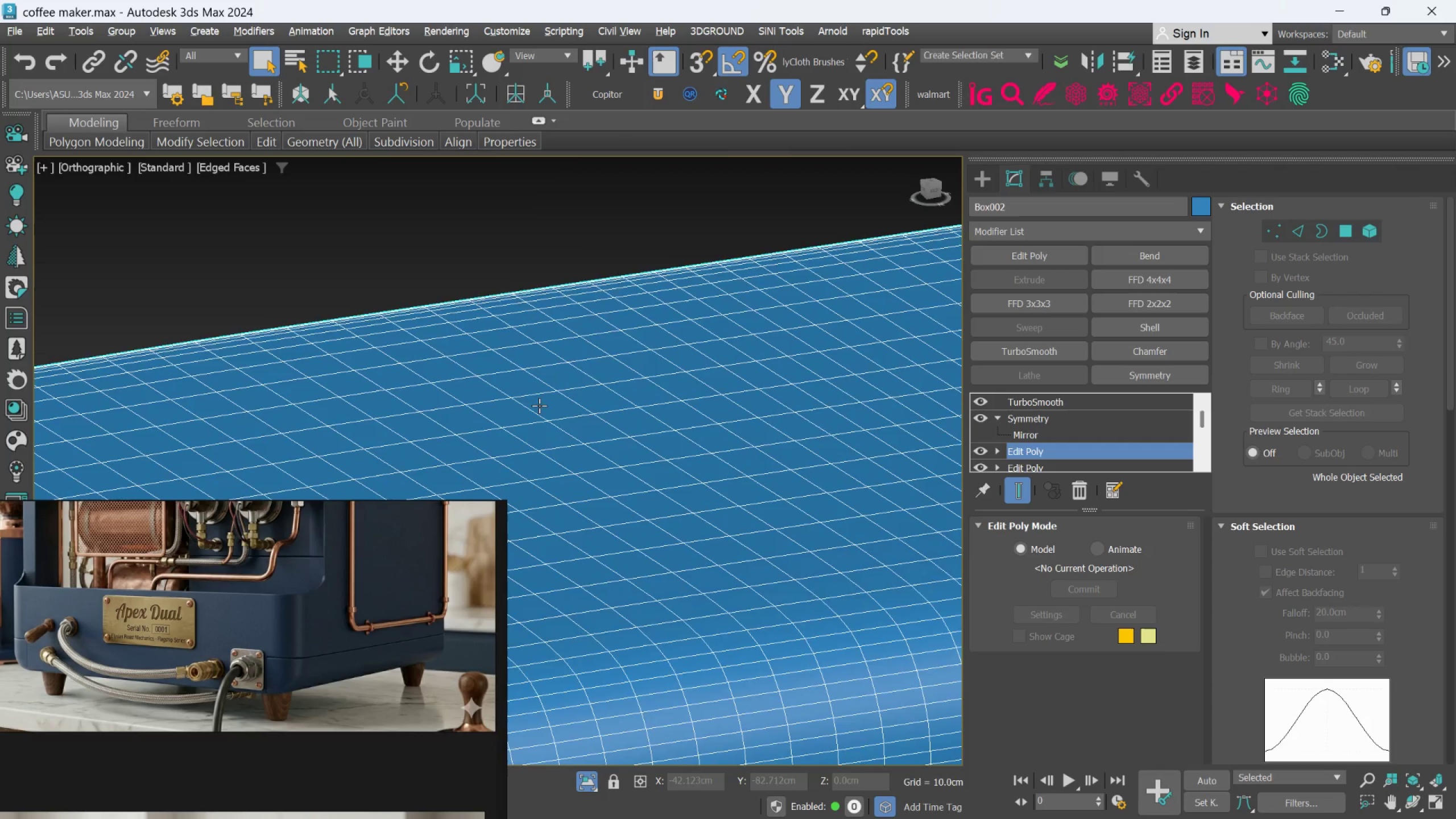 
scroll: coordinate [695, 406], scroll_direction: down, amount: 3.0
 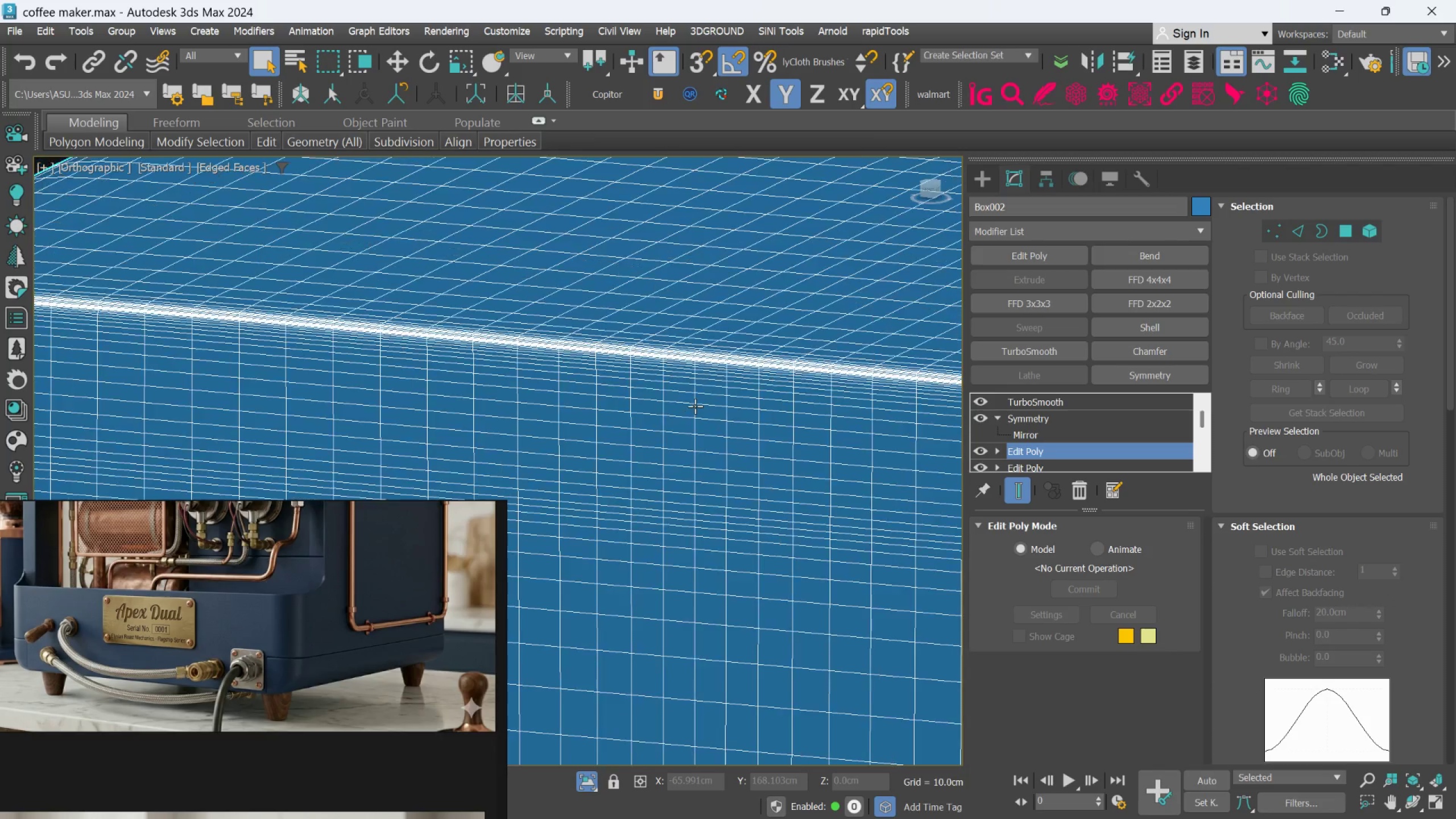 
hold_key(key=AltLeft, duration=0.3)
 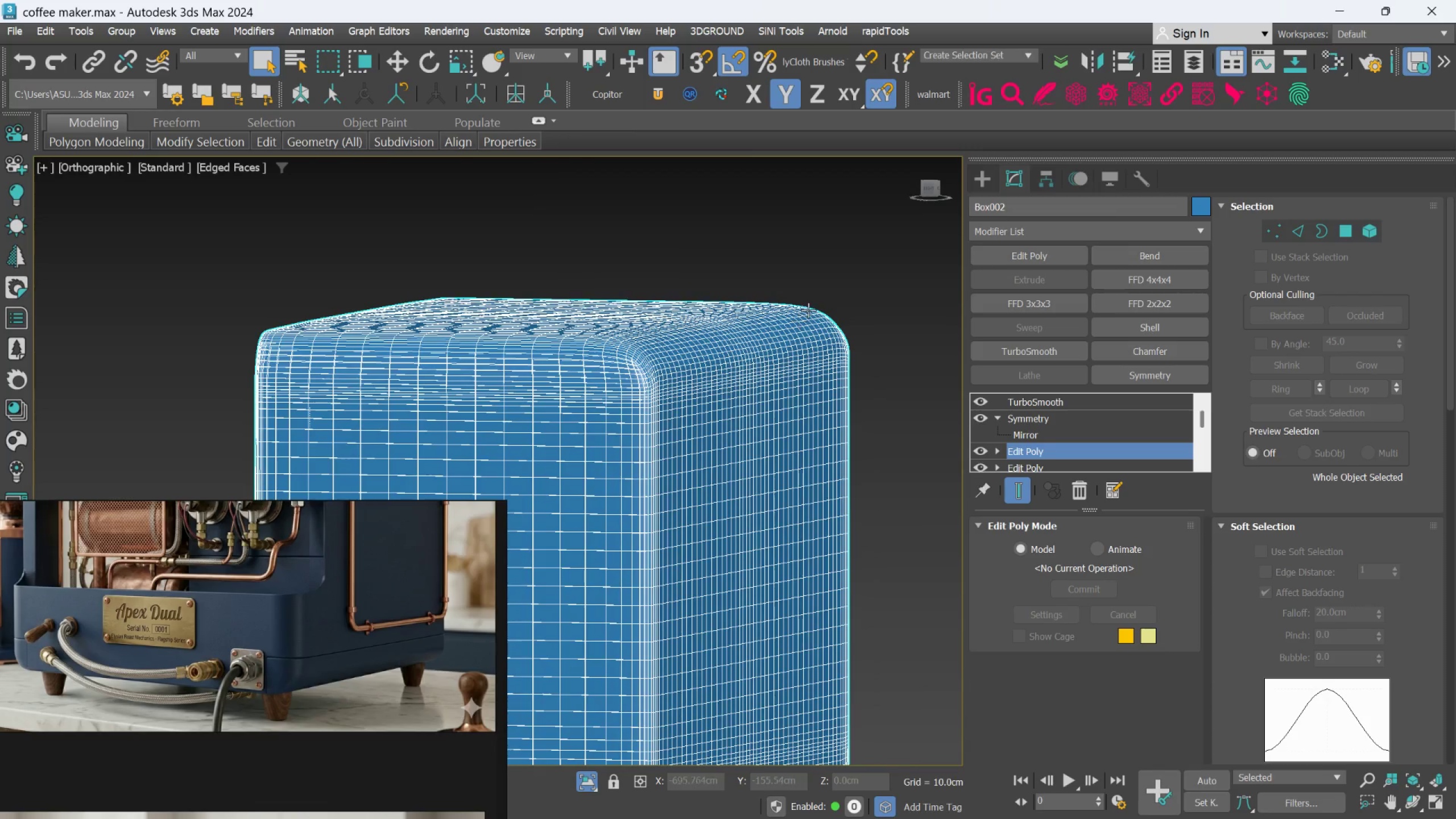 
scroll: coordinate [548, 400], scroll_direction: down, amount: 4.0
 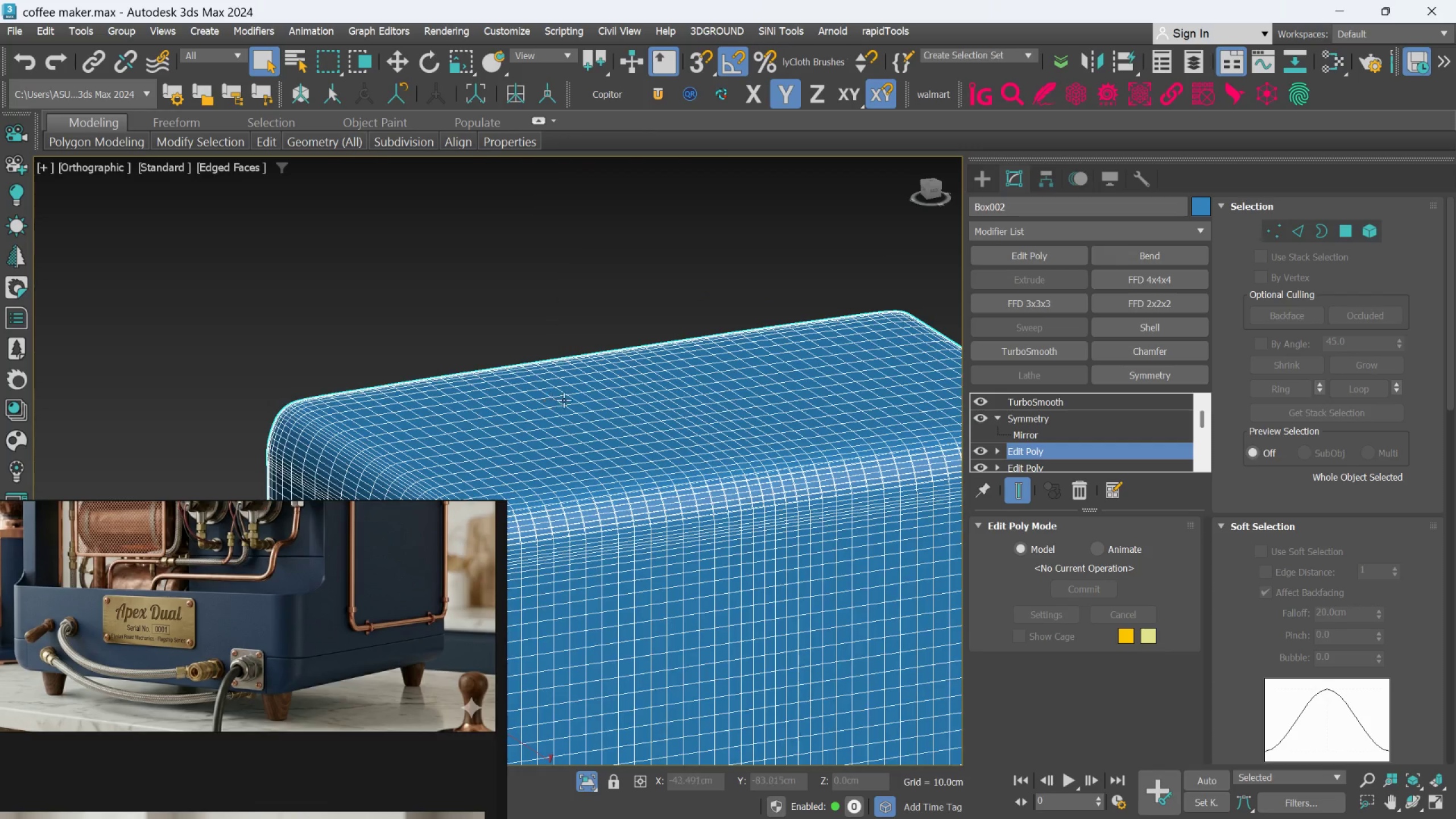 
left_click([864, 273])
 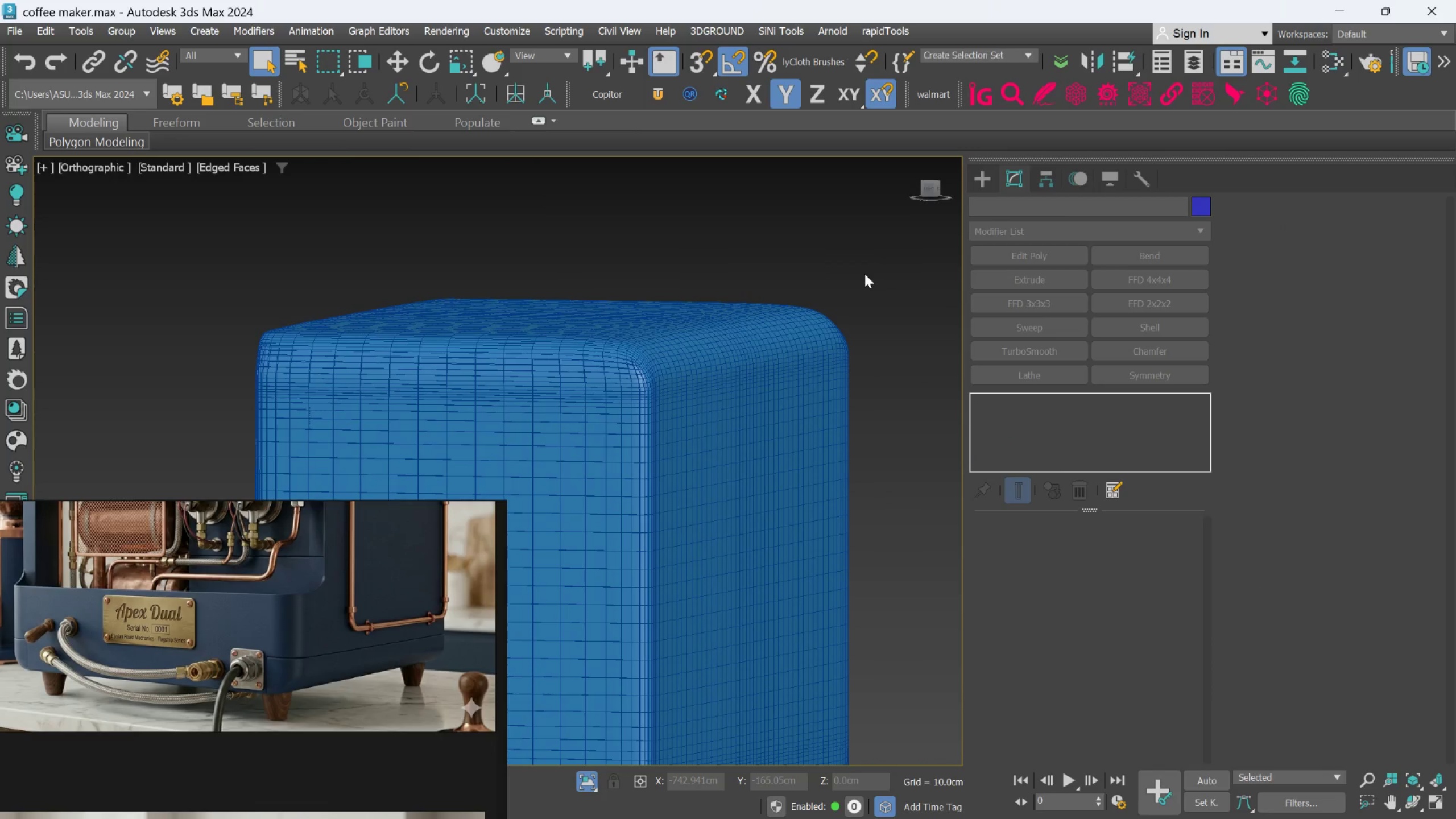 
key(F4)
 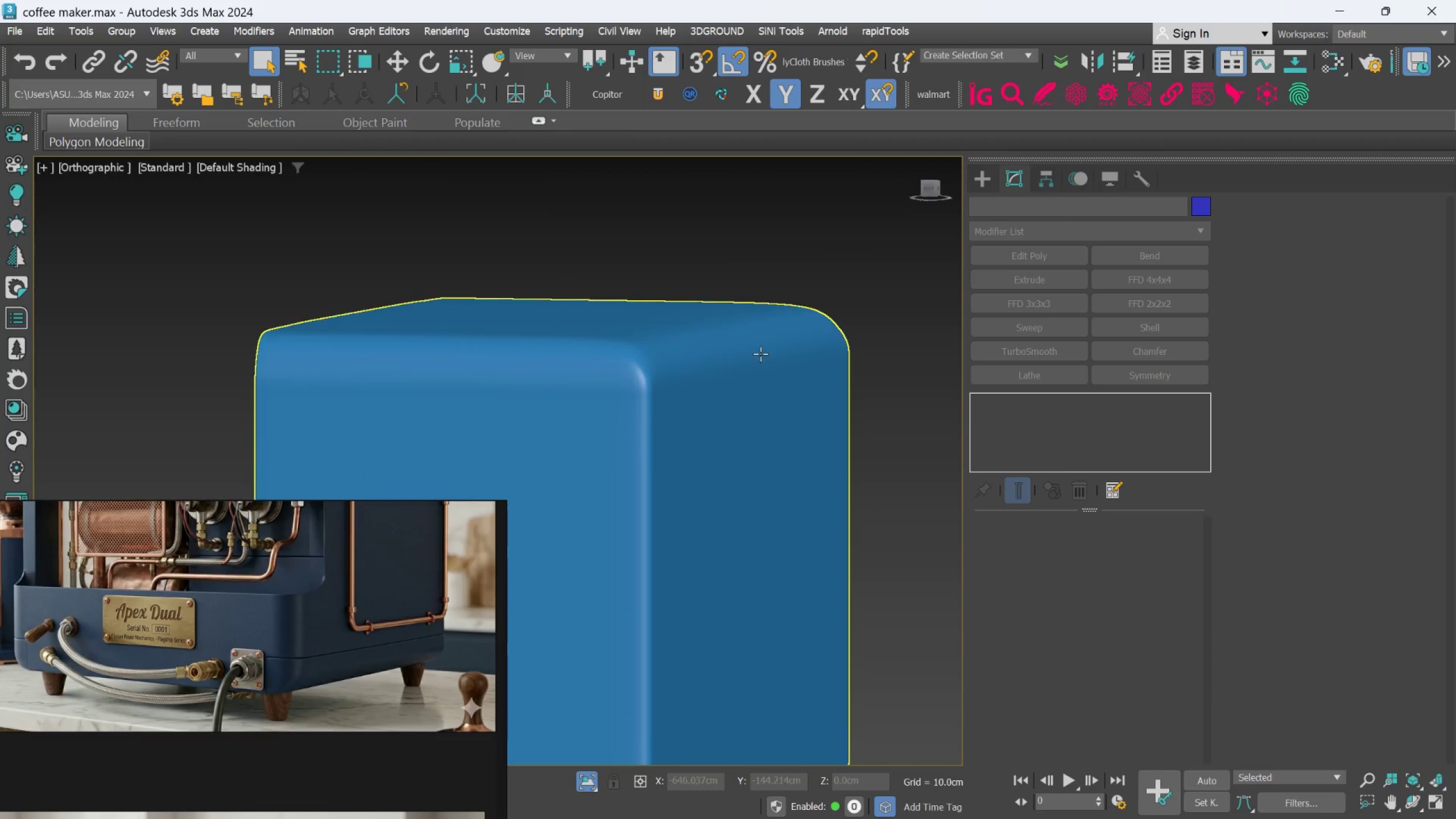 
hold_key(key=AltLeft, duration=0.4)
 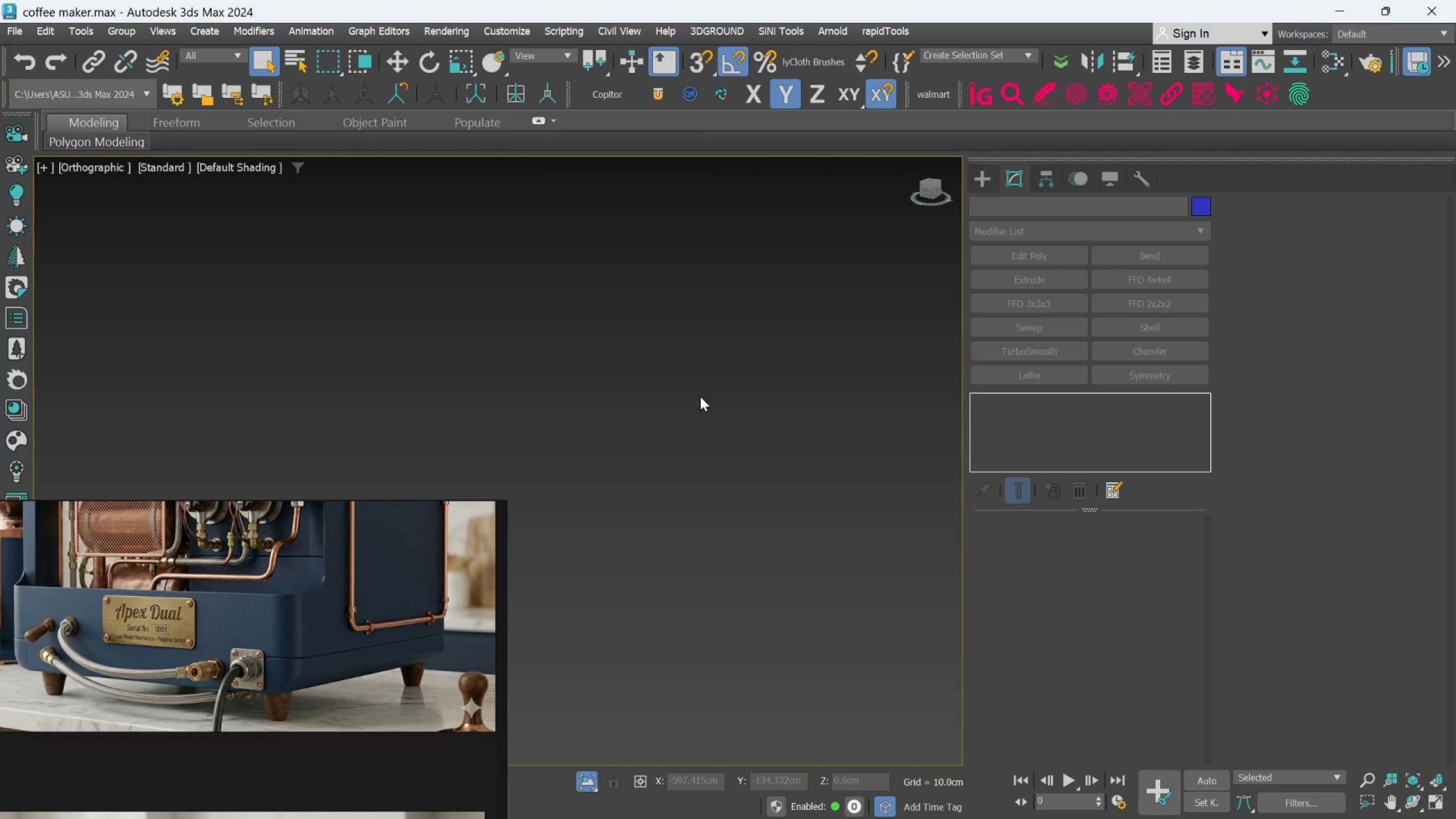 
scroll: coordinate [788, 417], scroll_direction: down, amount: 7.0
 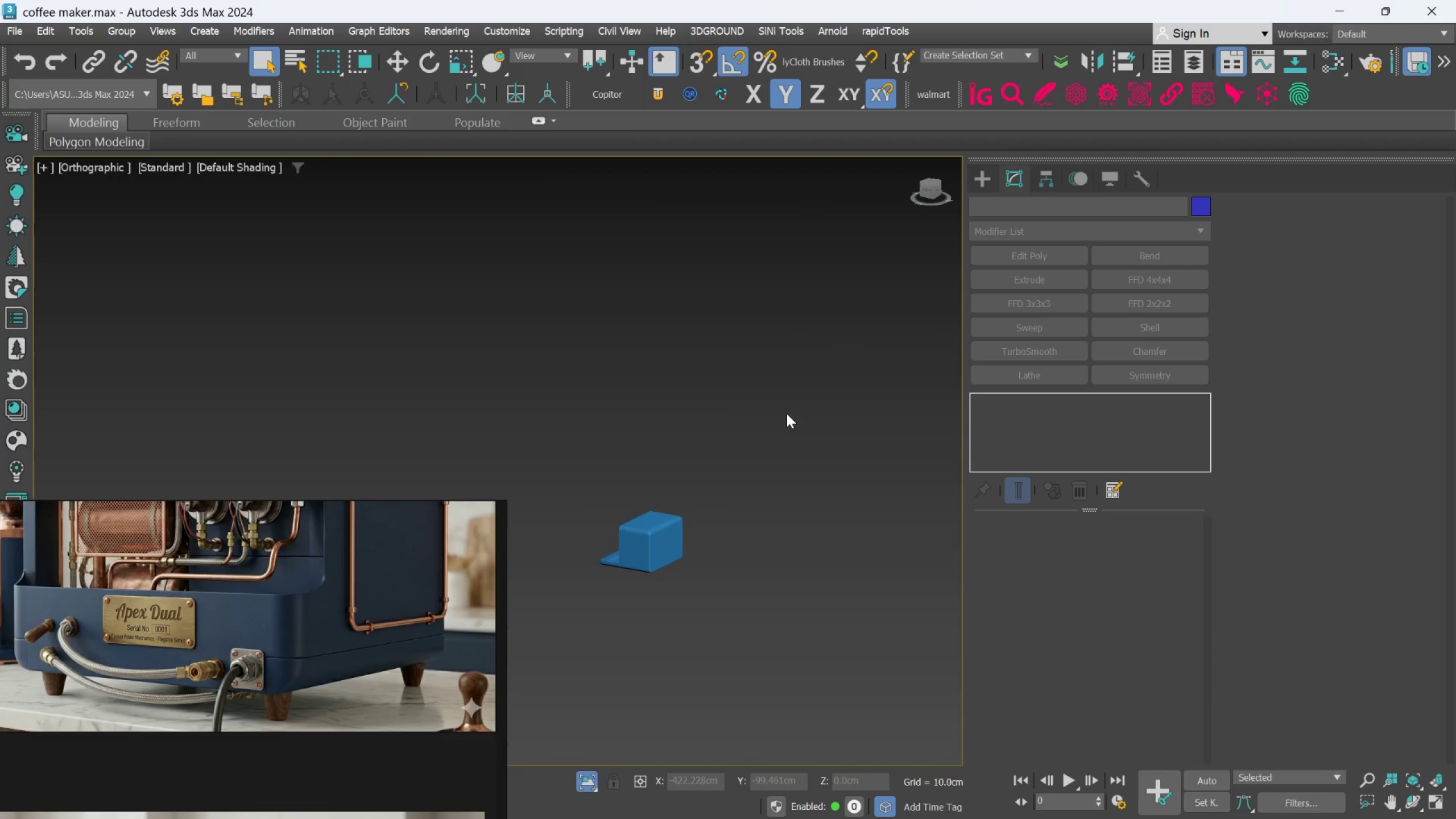 
left_click([665, 494])
 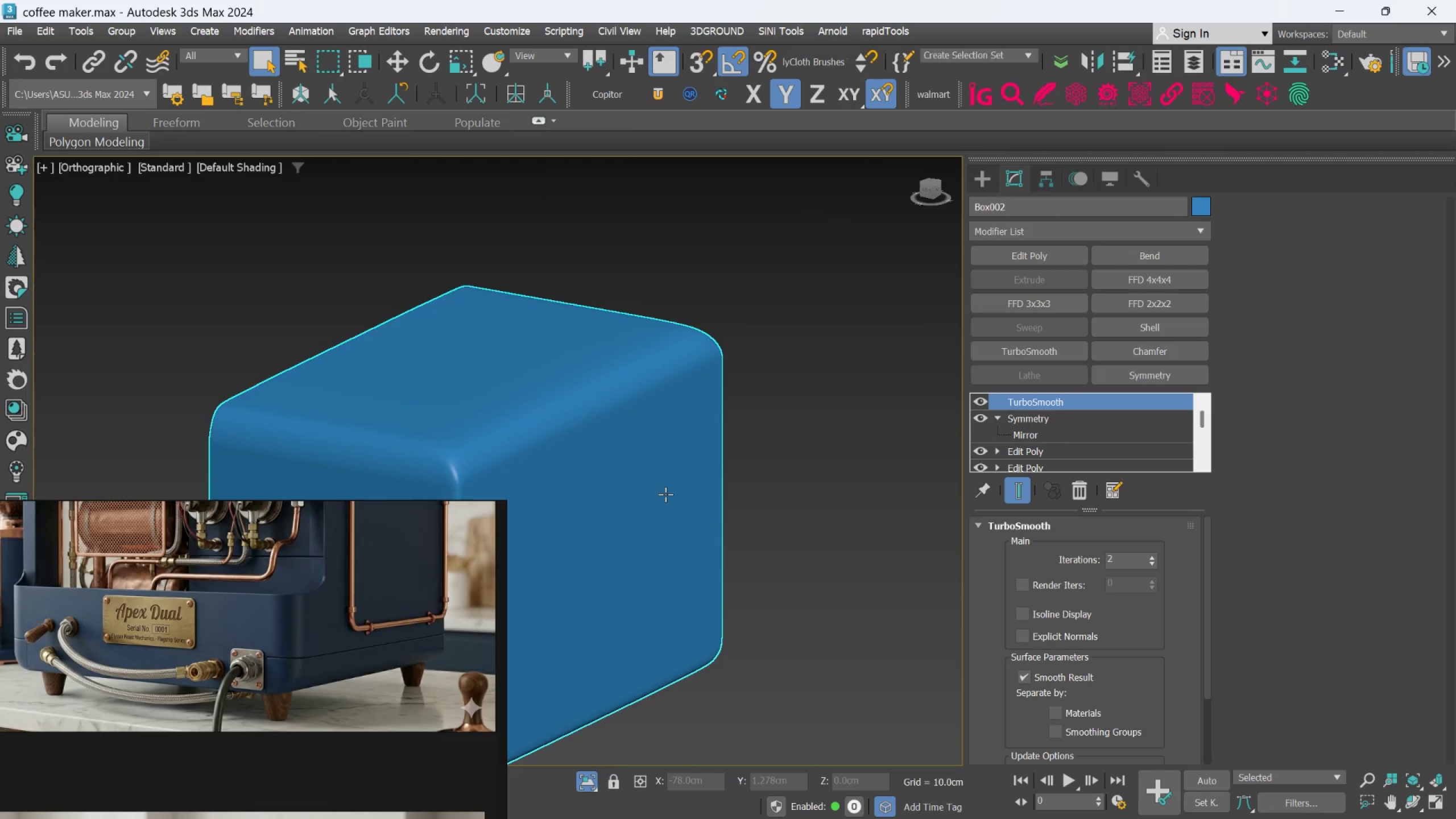 
scroll: coordinate [665, 498], scroll_direction: up, amount: 6.0
 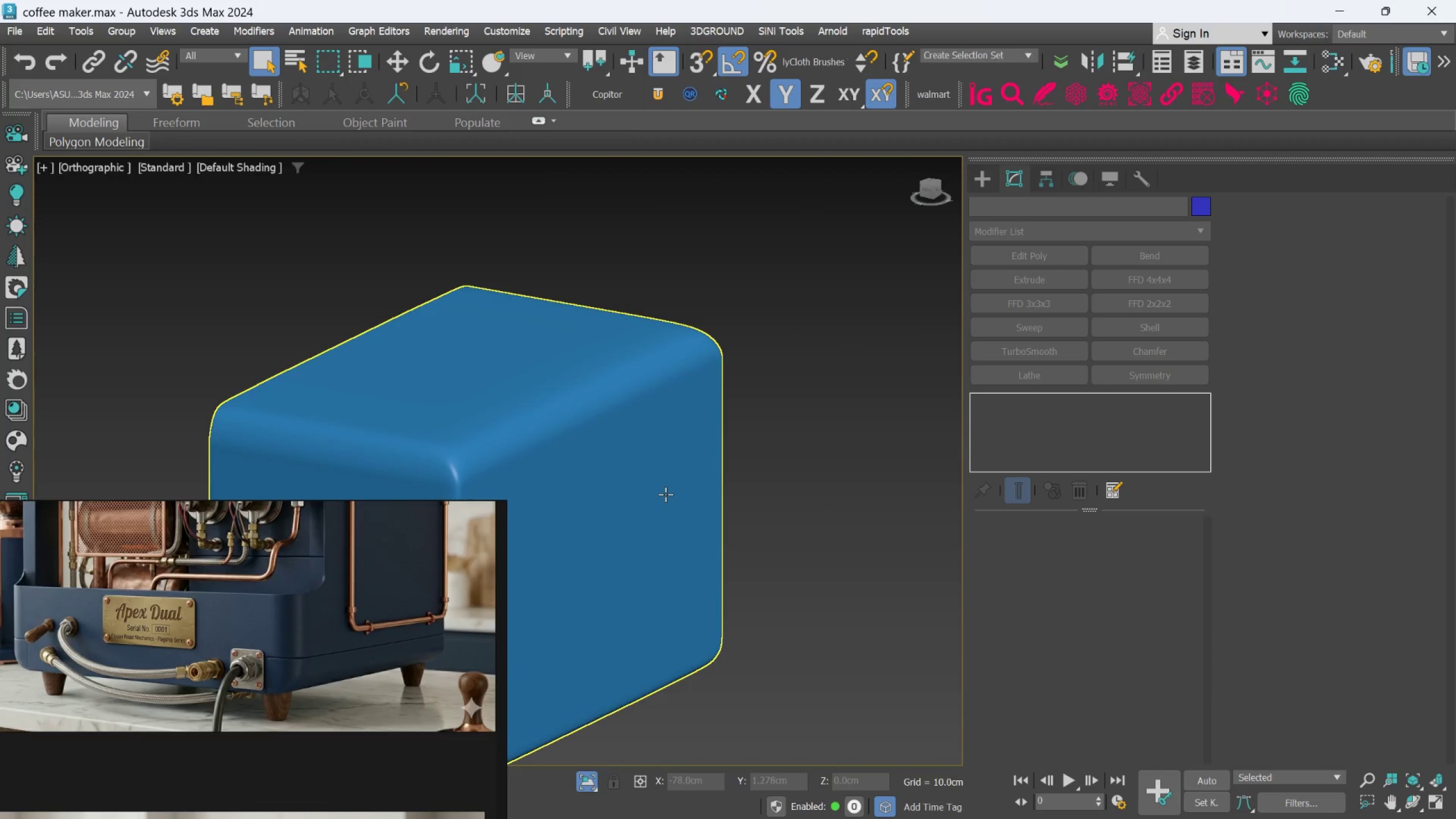 
hold_key(key=AltLeft, duration=0.36)
 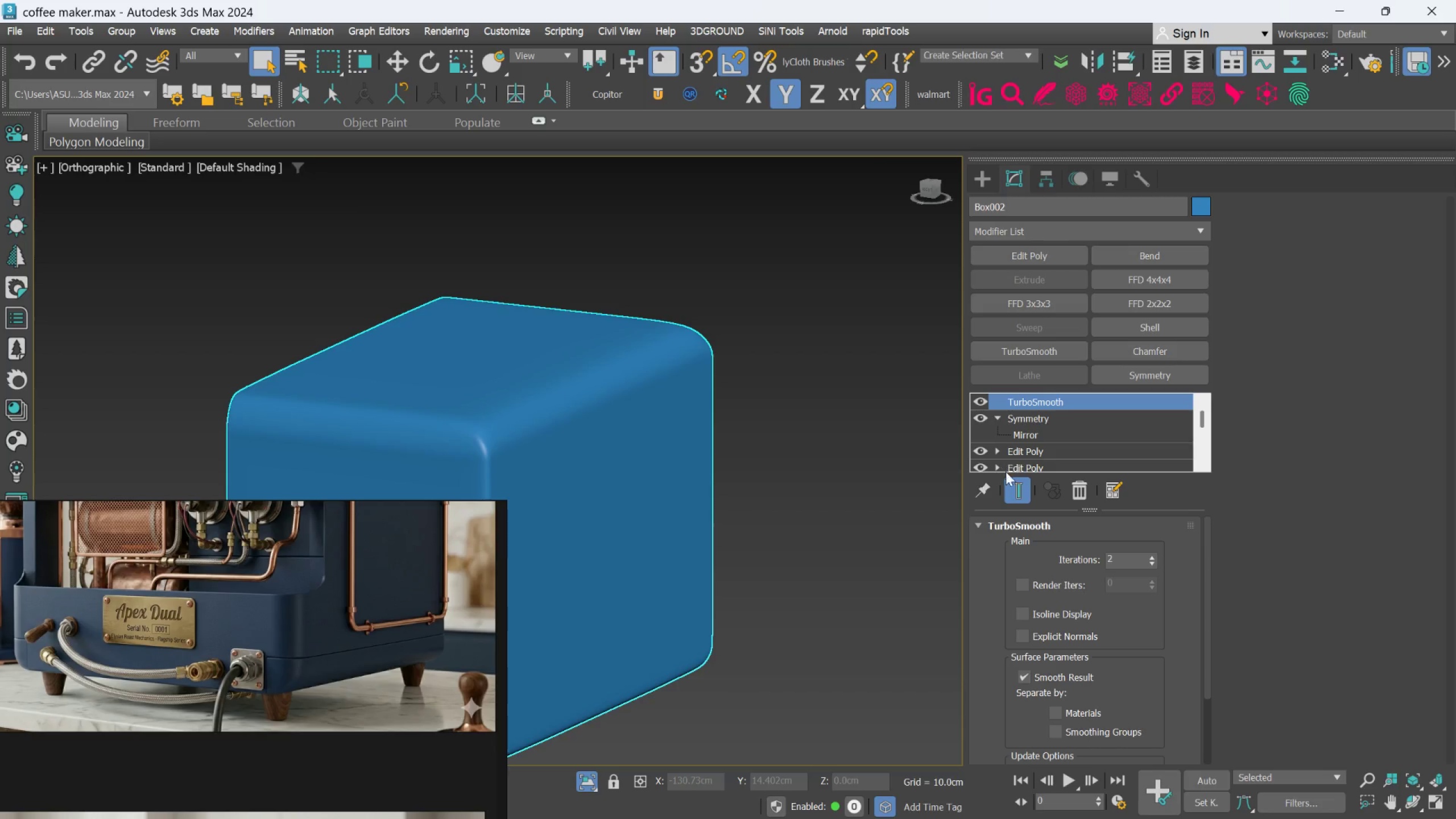 
left_click([1011, 483])
 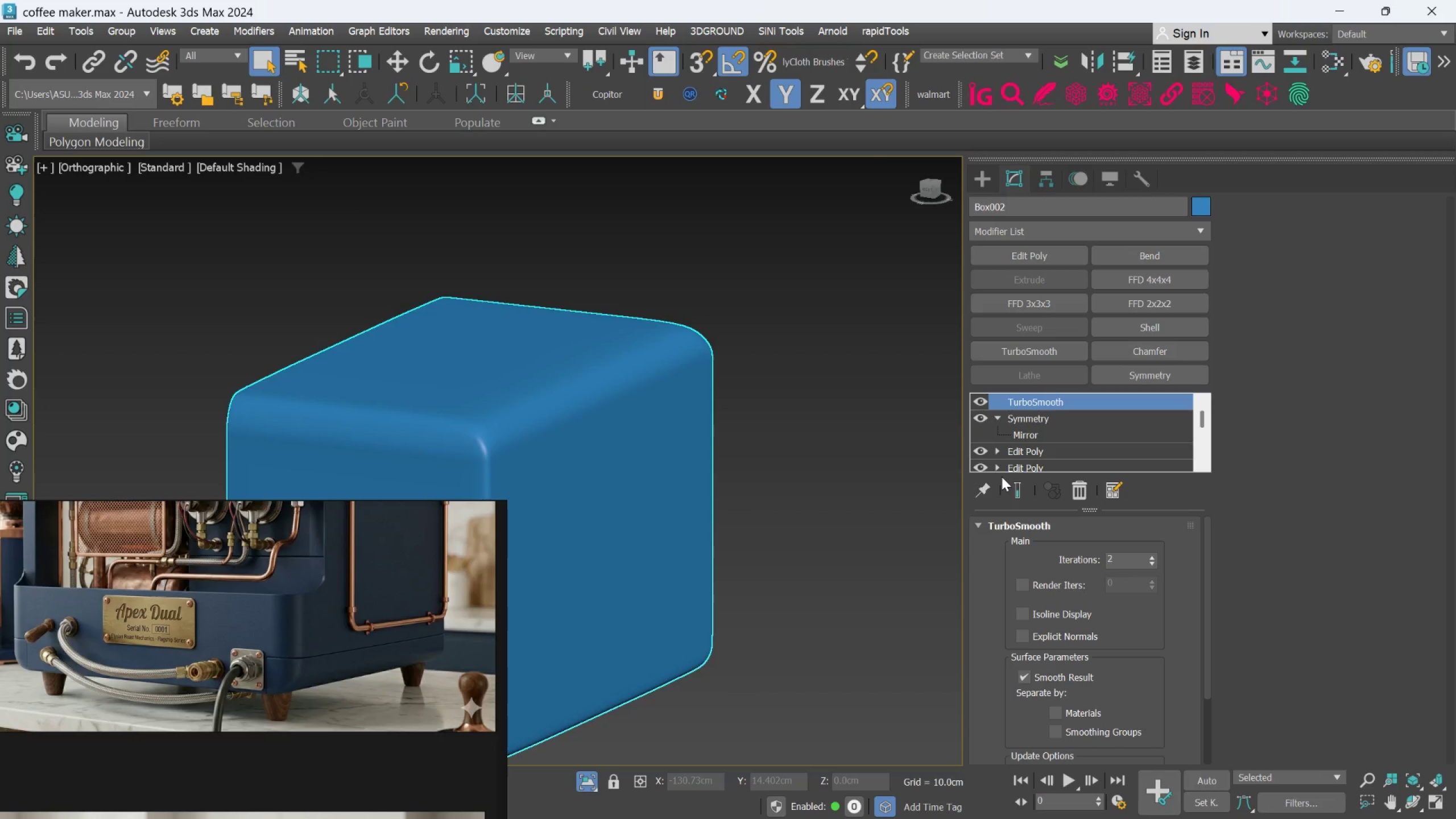 
key(F4)
 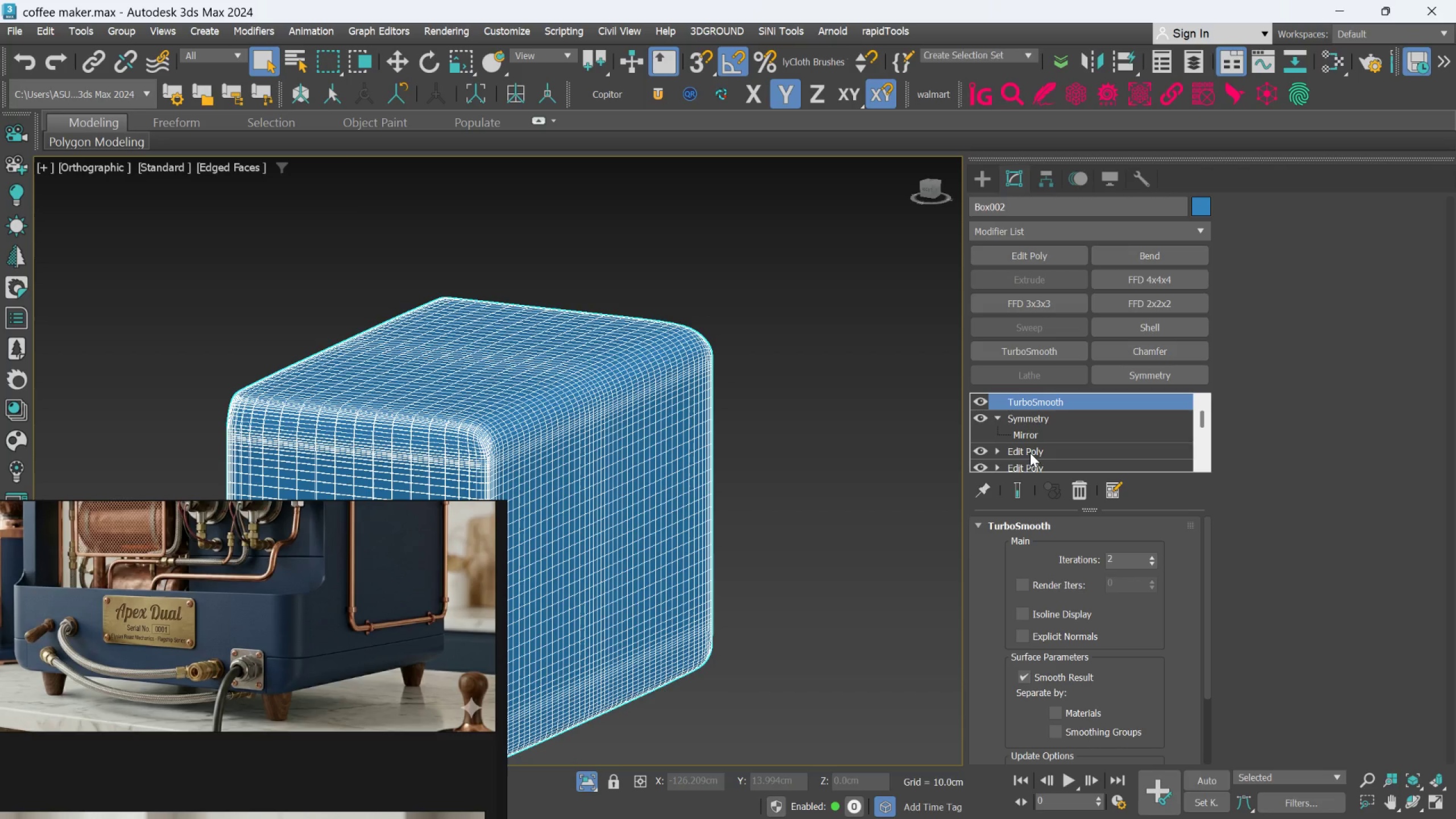 
left_click([1031, 449])
 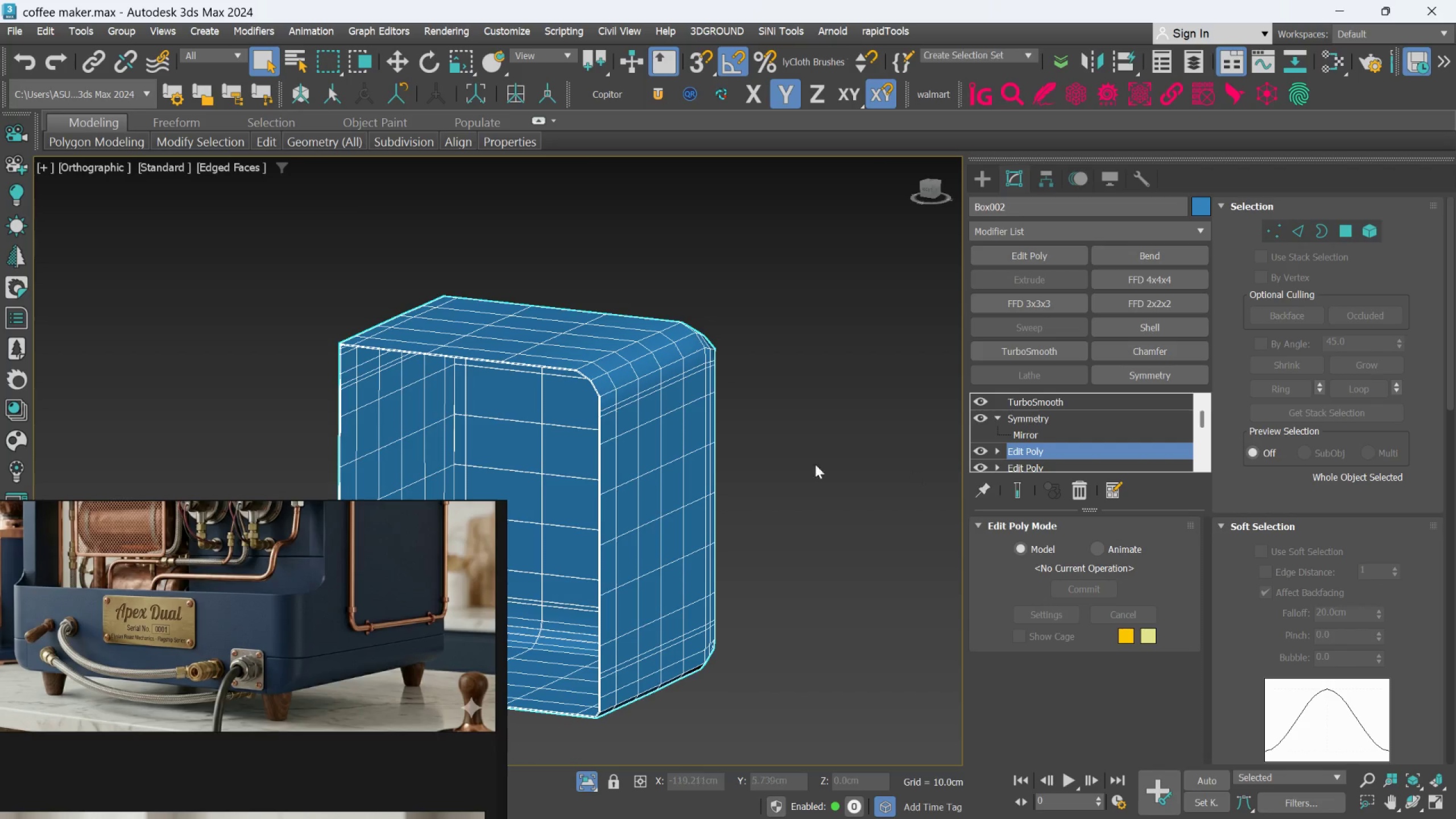 
hold_key(key=AltLeft, duration=0.74)
 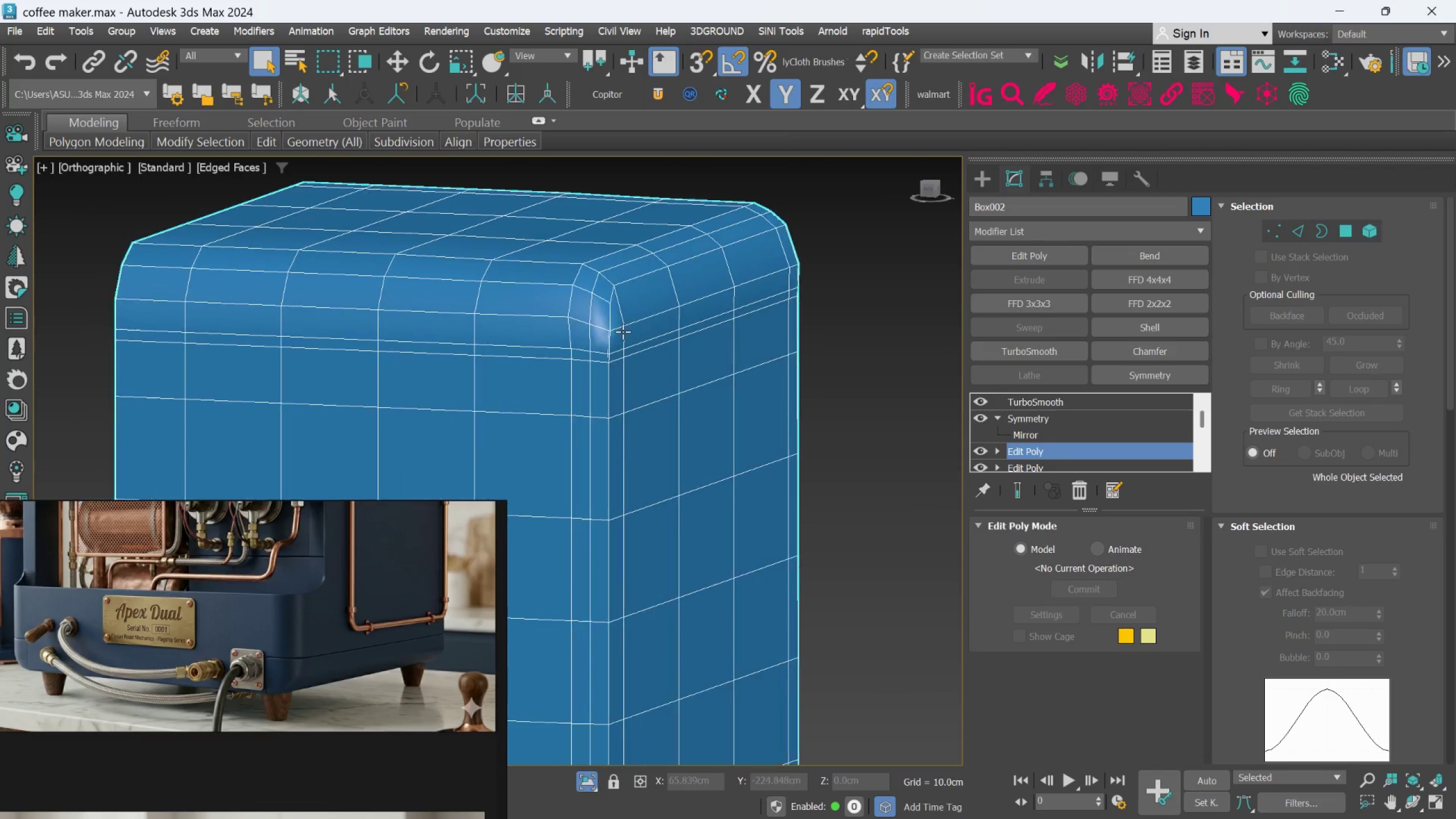 
scroll: coordinate [611, 407], scroll_direction: up, amount: 2.0
 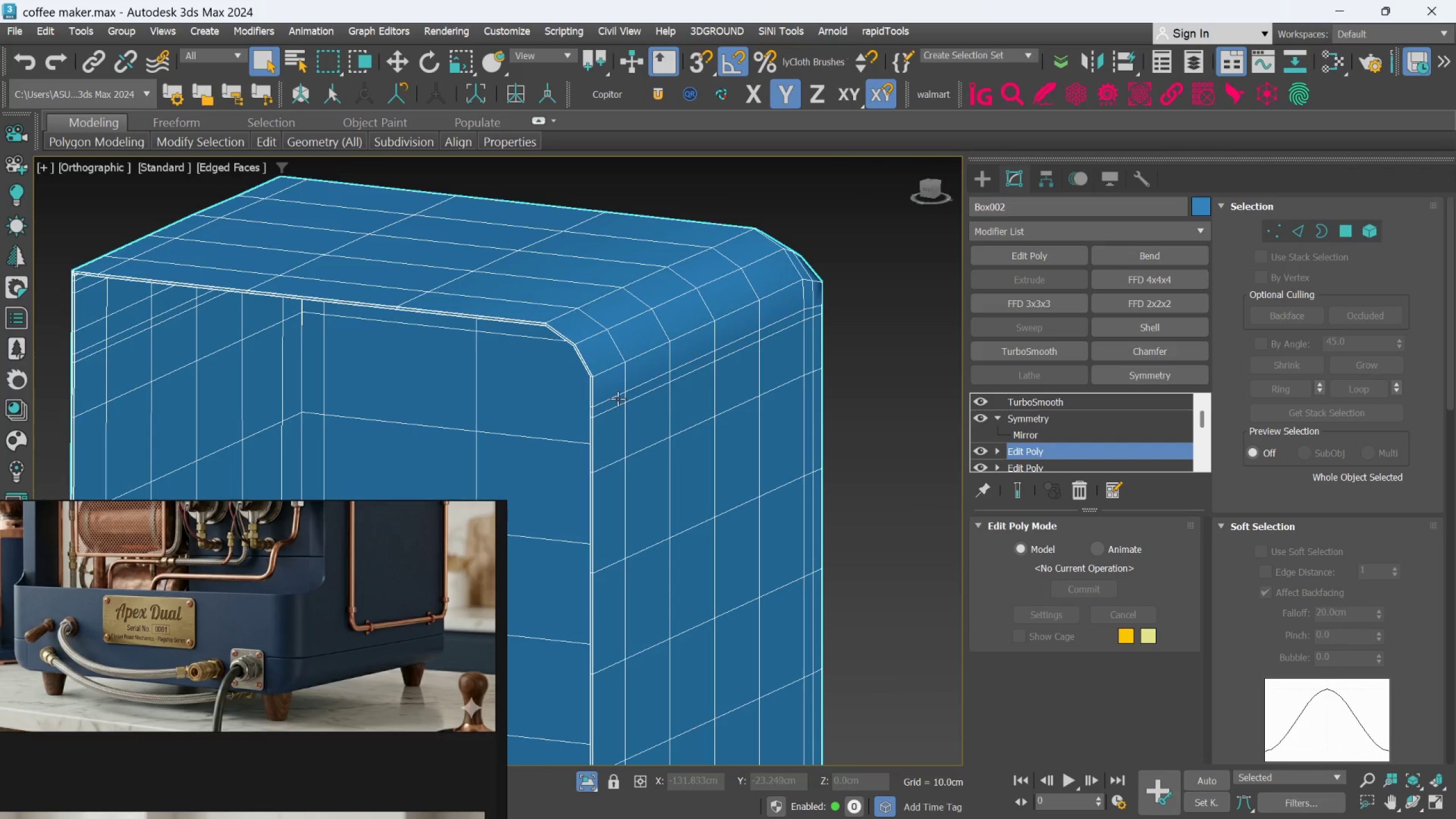 
hold_key(key=AltLeft, duration=0.41)
 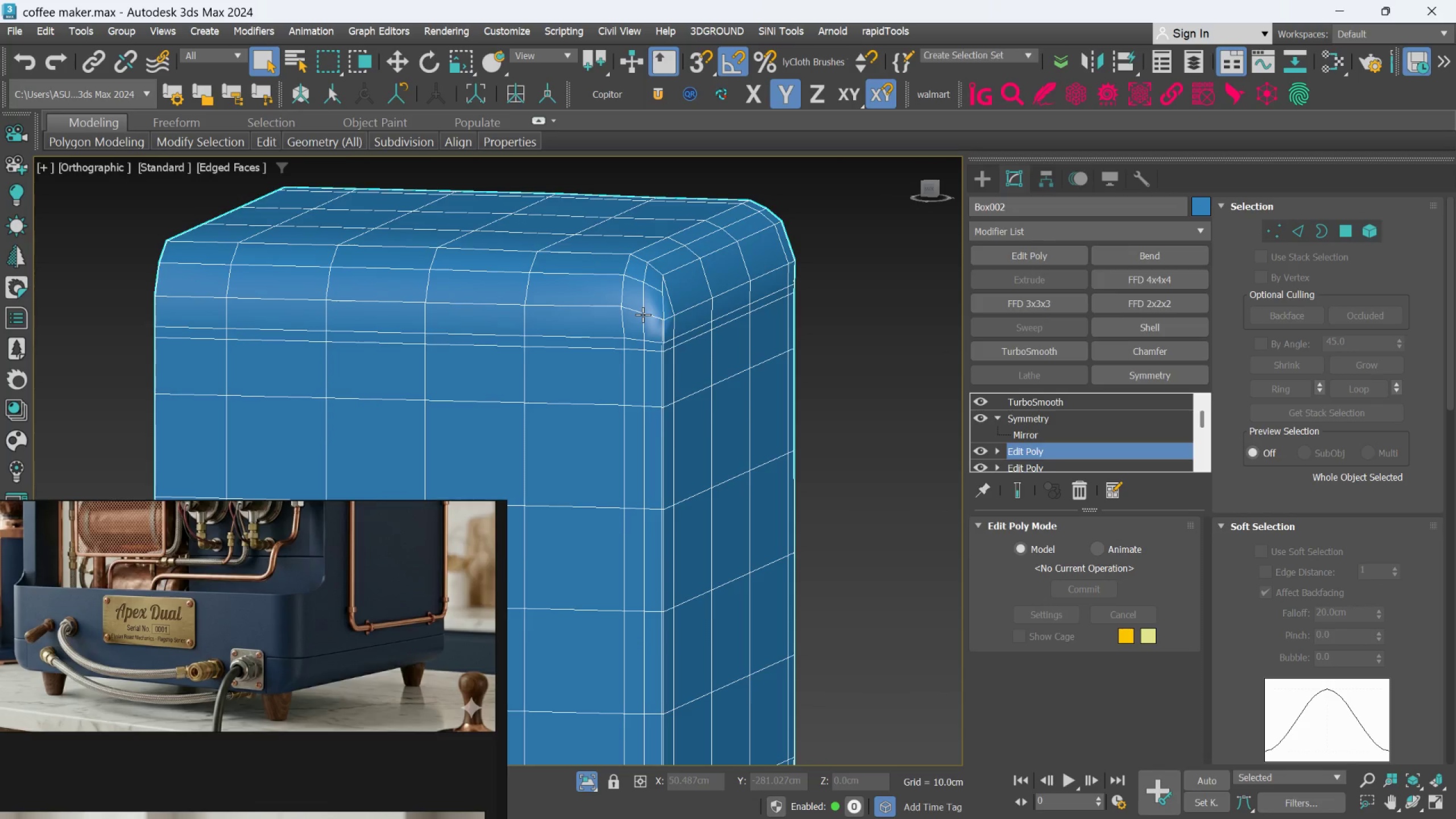 
scroll: coordinate [617, 332], scroll_direction: none, amount: 0.0
 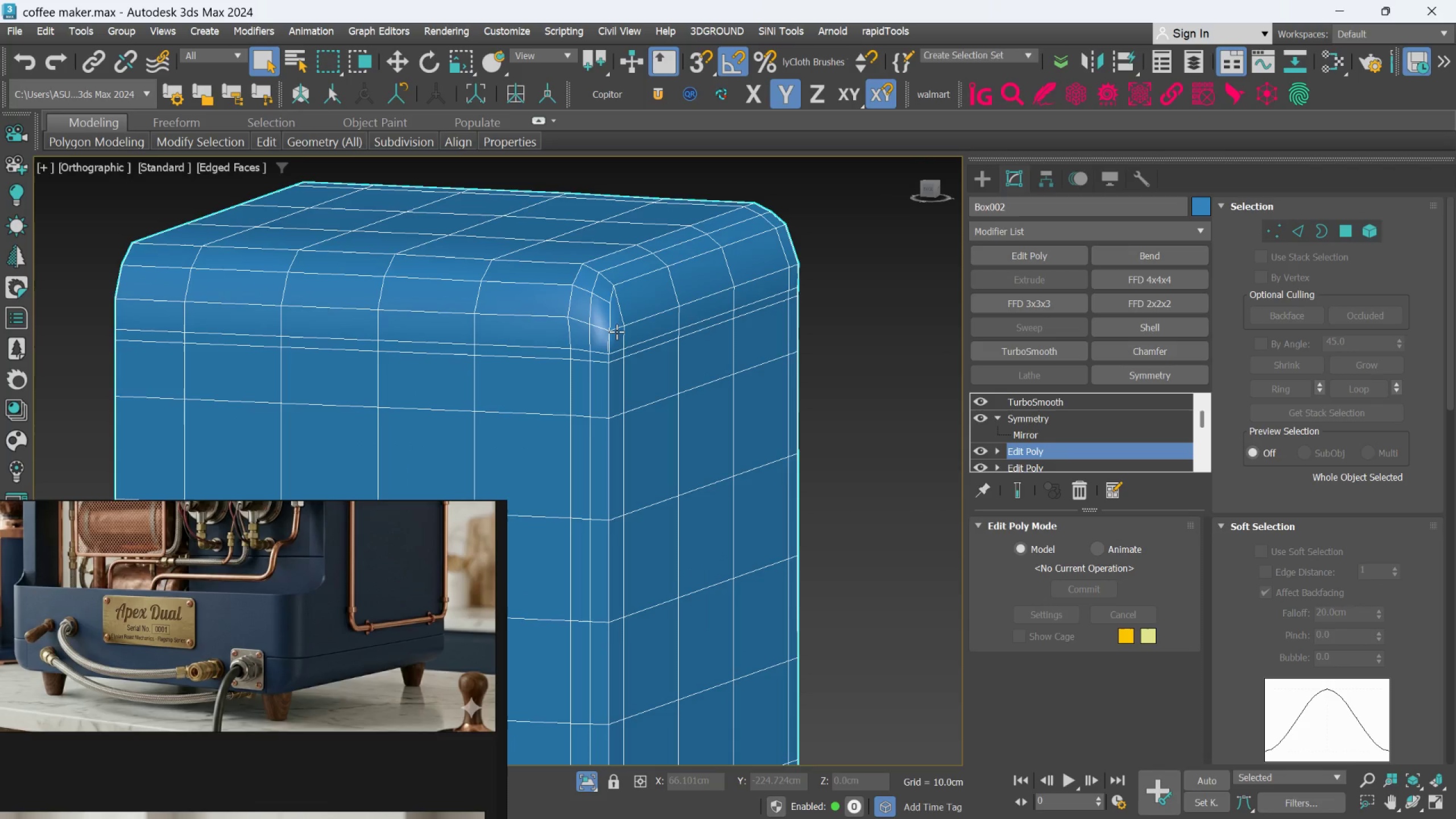 
double_click([643, 315])
 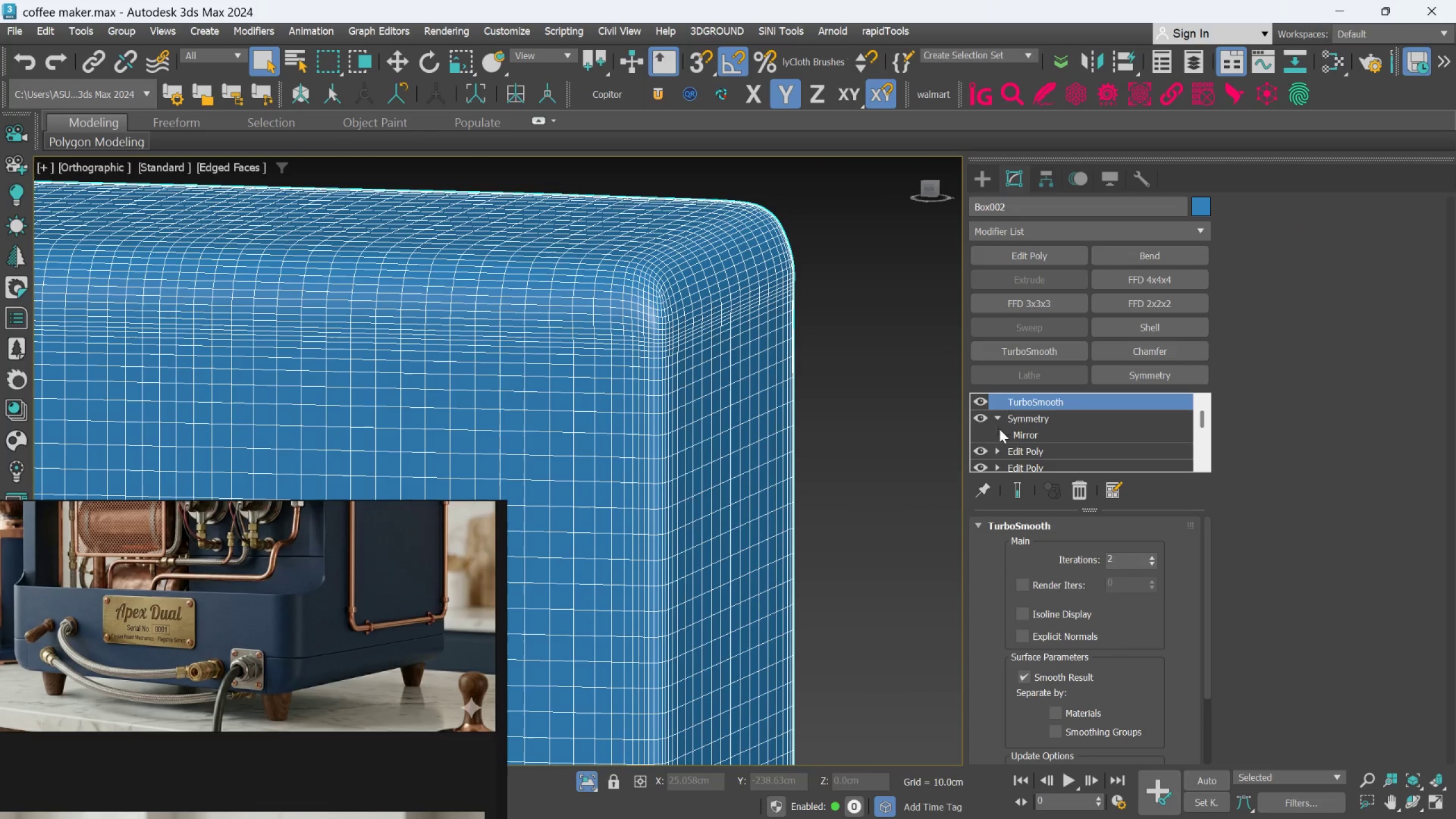 
left_click([1011, 443])
 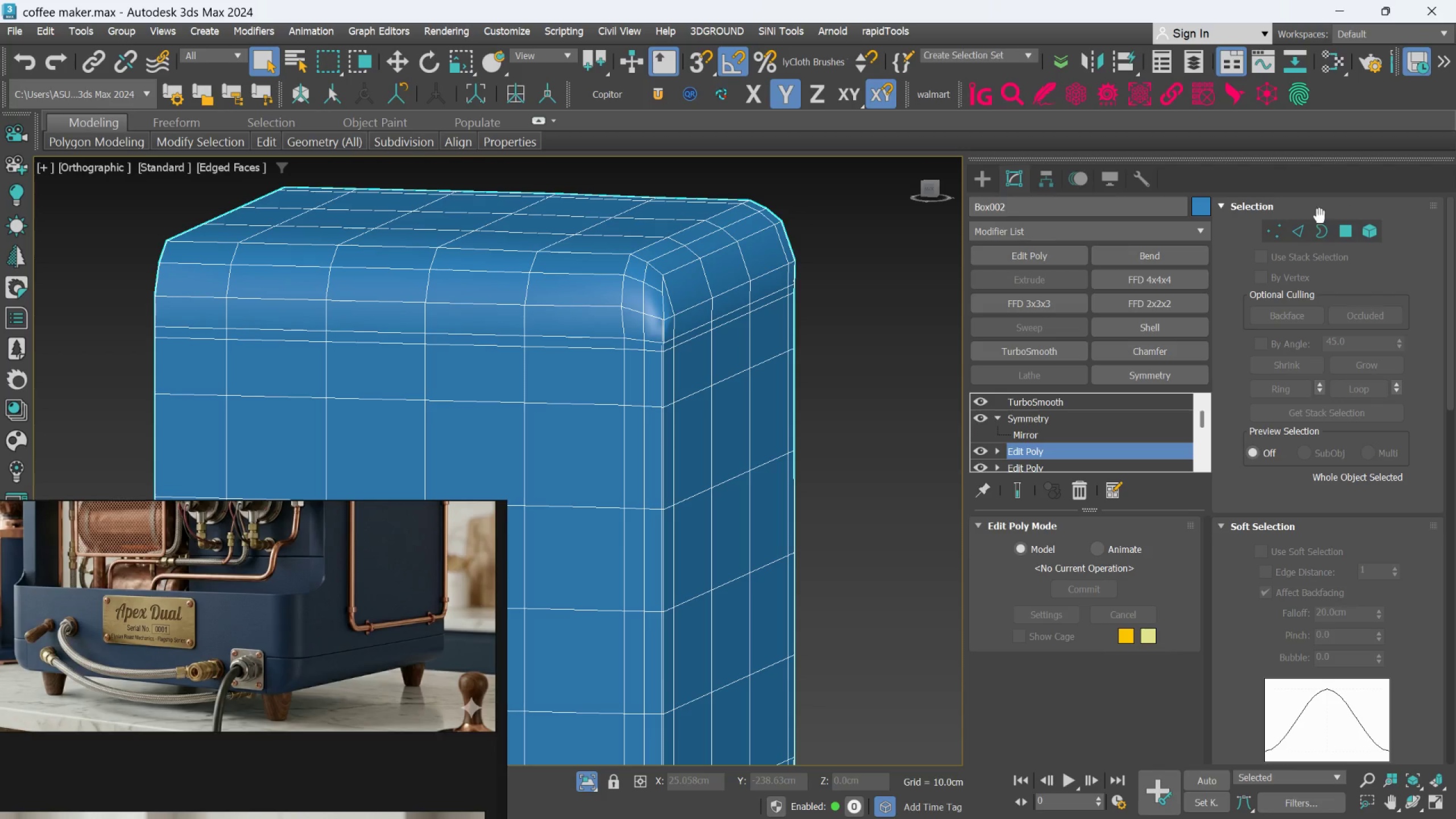 
left_click([1305, 228])
 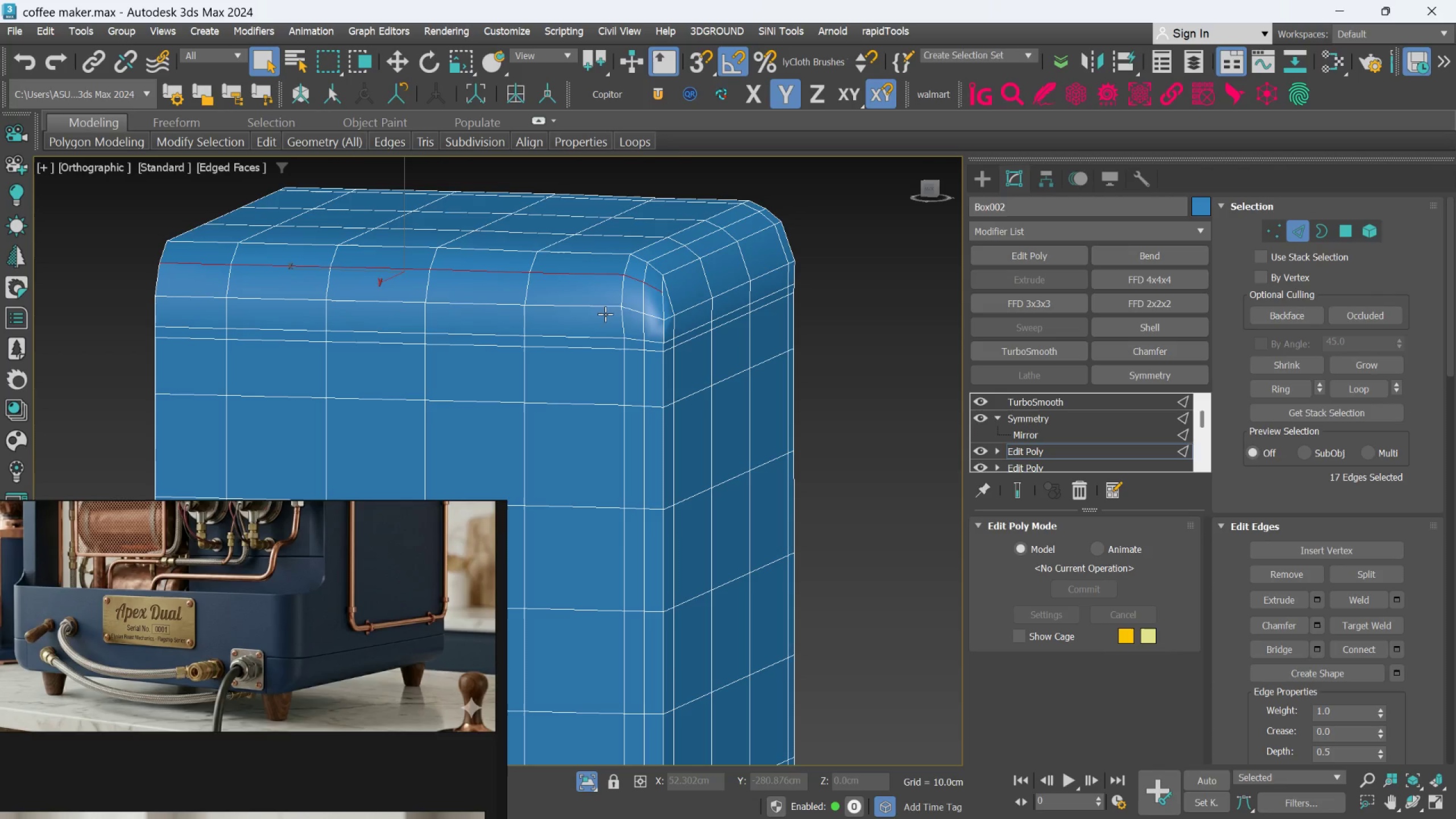 
double_click([602, 311])
 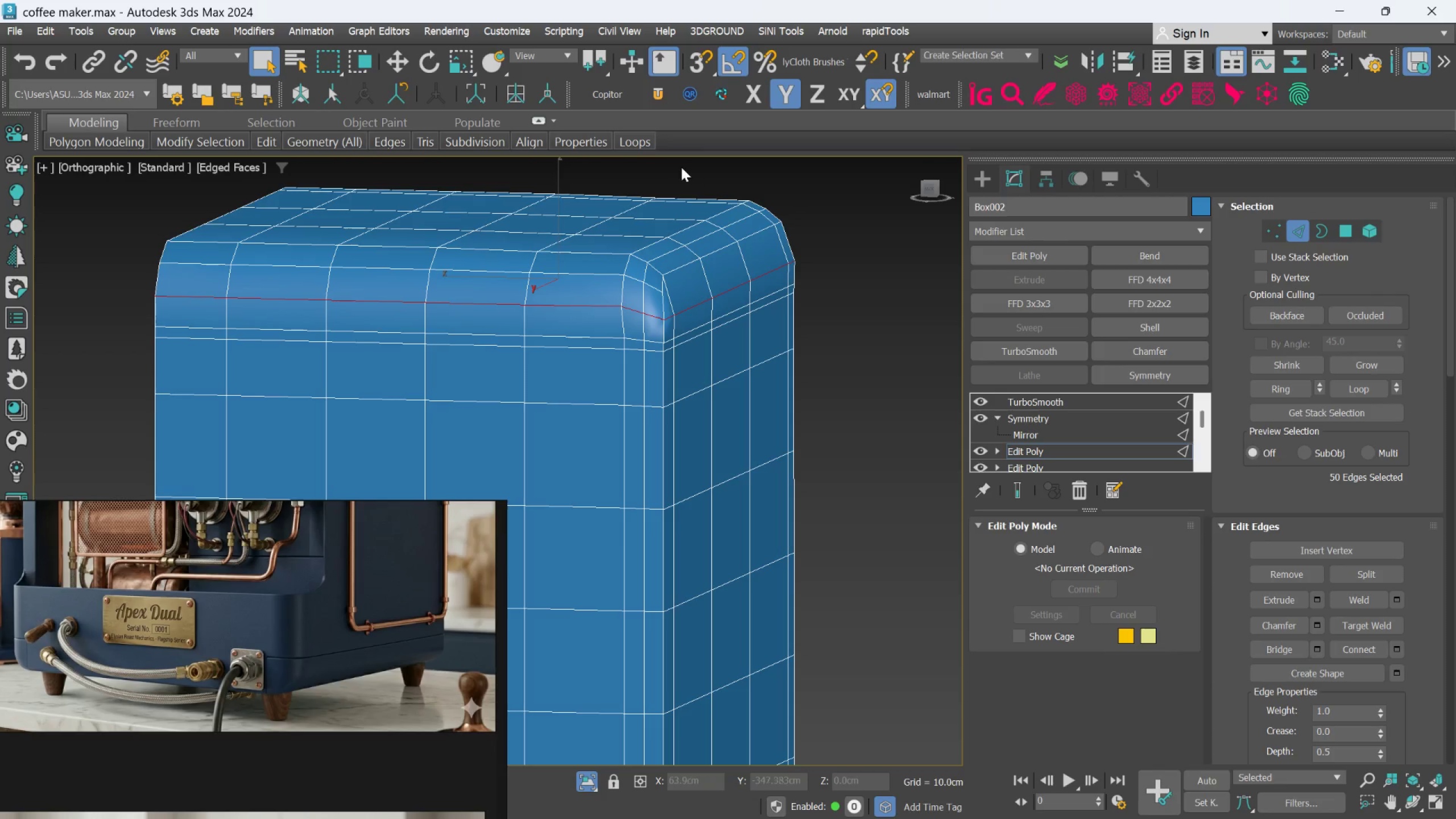 
left_click([638, 144])
 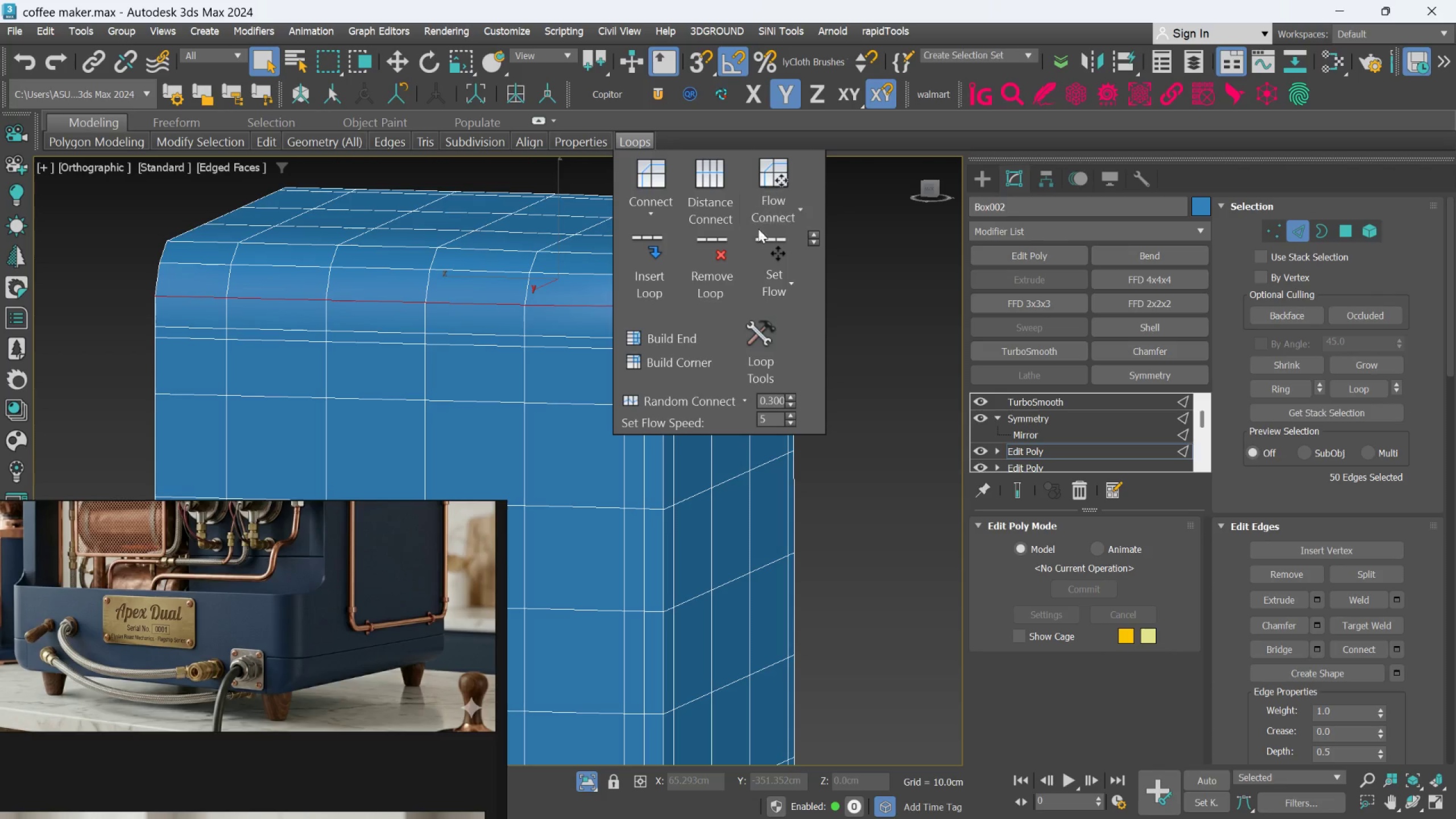 
left_click([764, 240])
 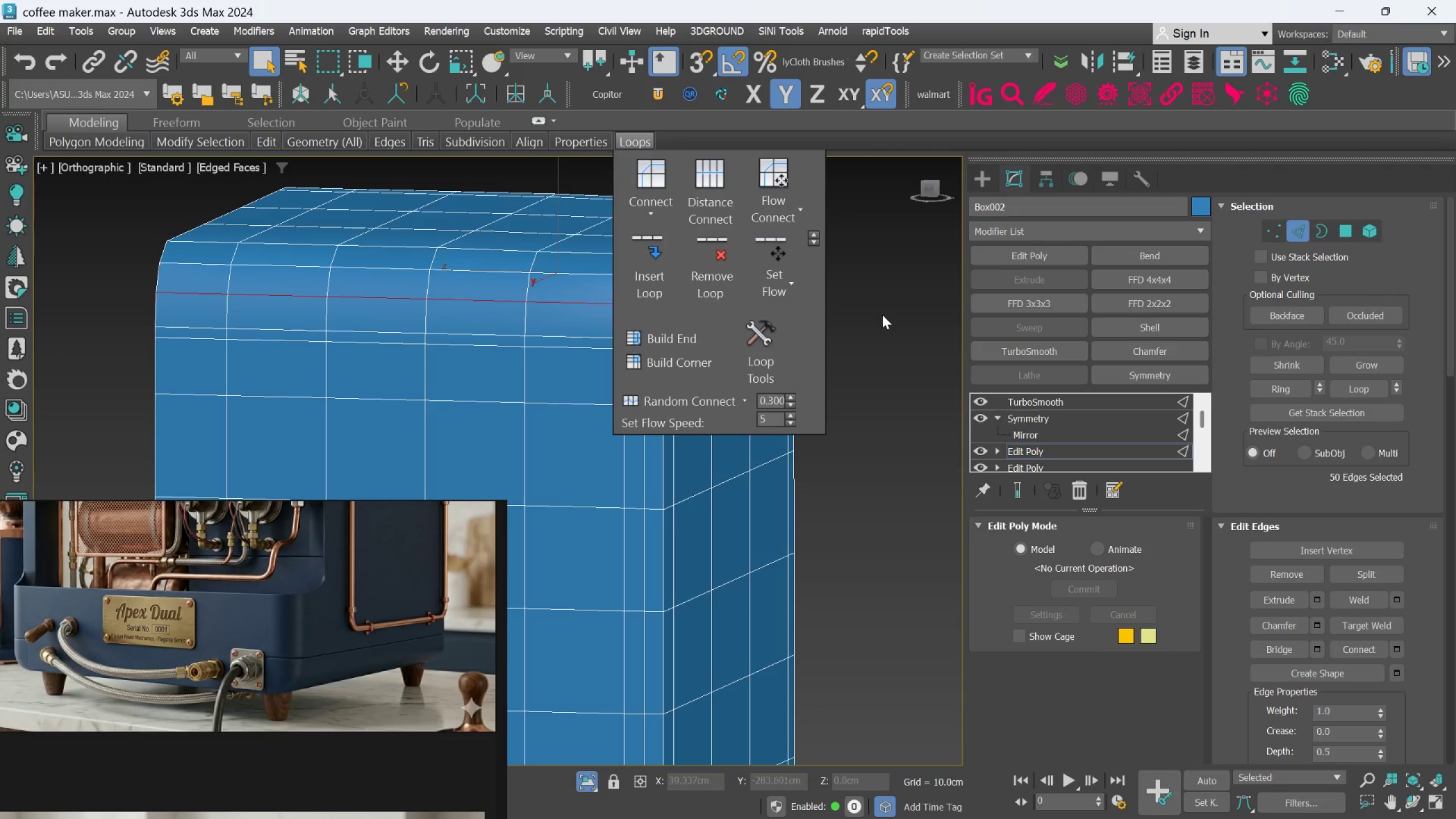 
left_click([883, 312])
 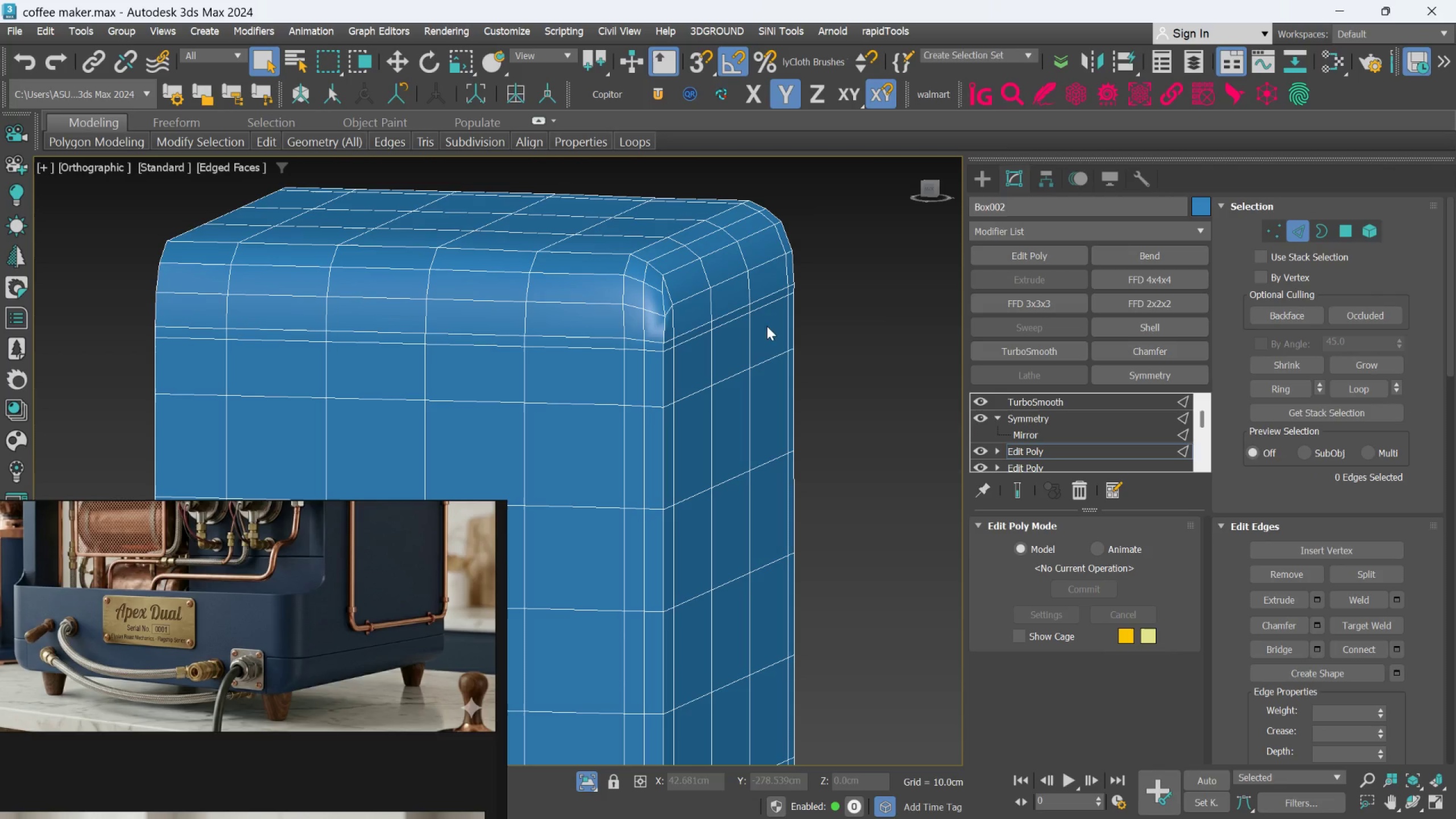 
scroll: coordinate [679, 319], scroll_direction: up, amount: 2.0
 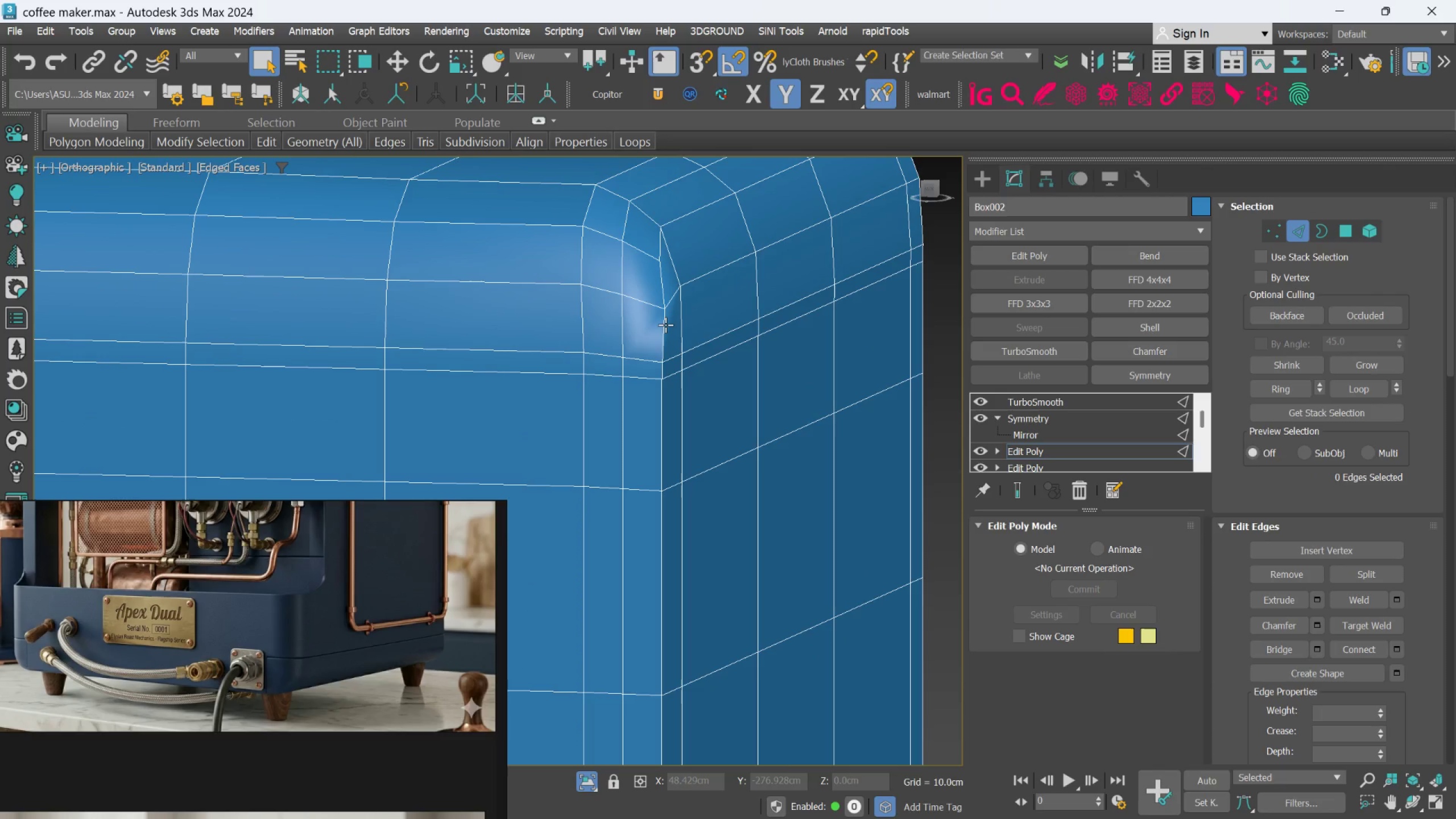 
double_click([665, 325])
 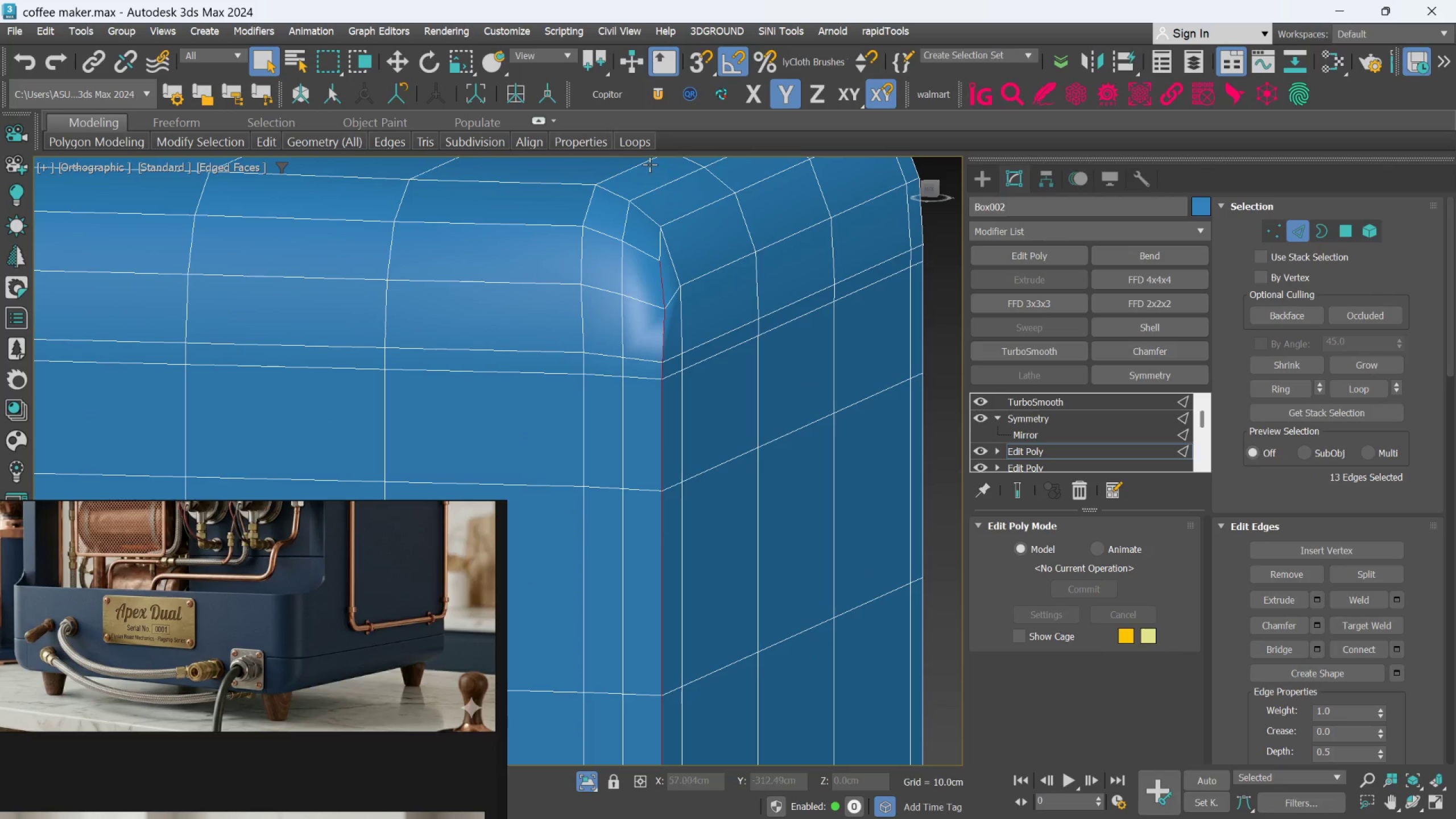 
left_click([634, 147])
 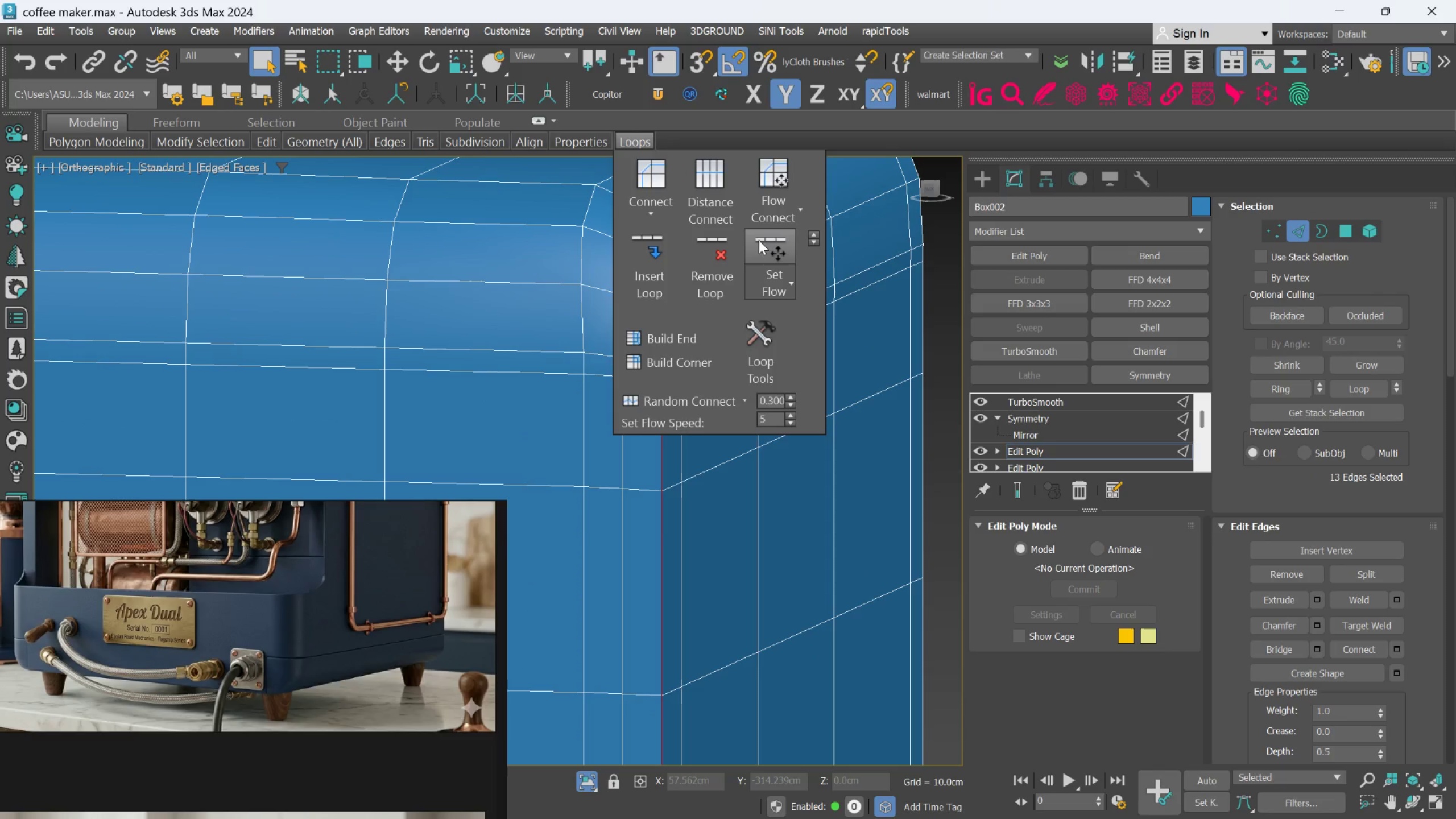 
left_click([762, 249])
 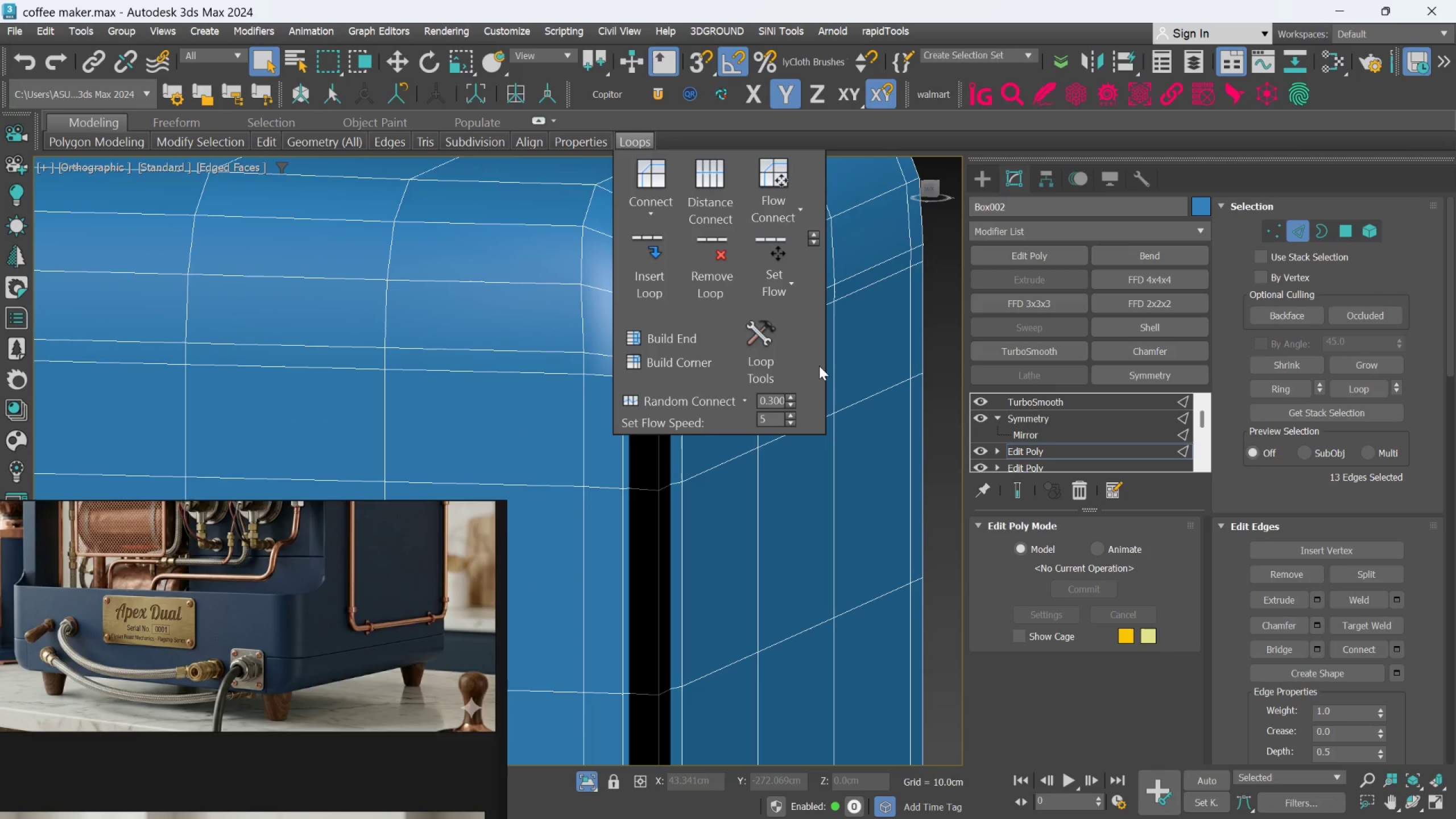 
scroll: coordinate [819, 366], scroll_direction: down, amount: 1.0
 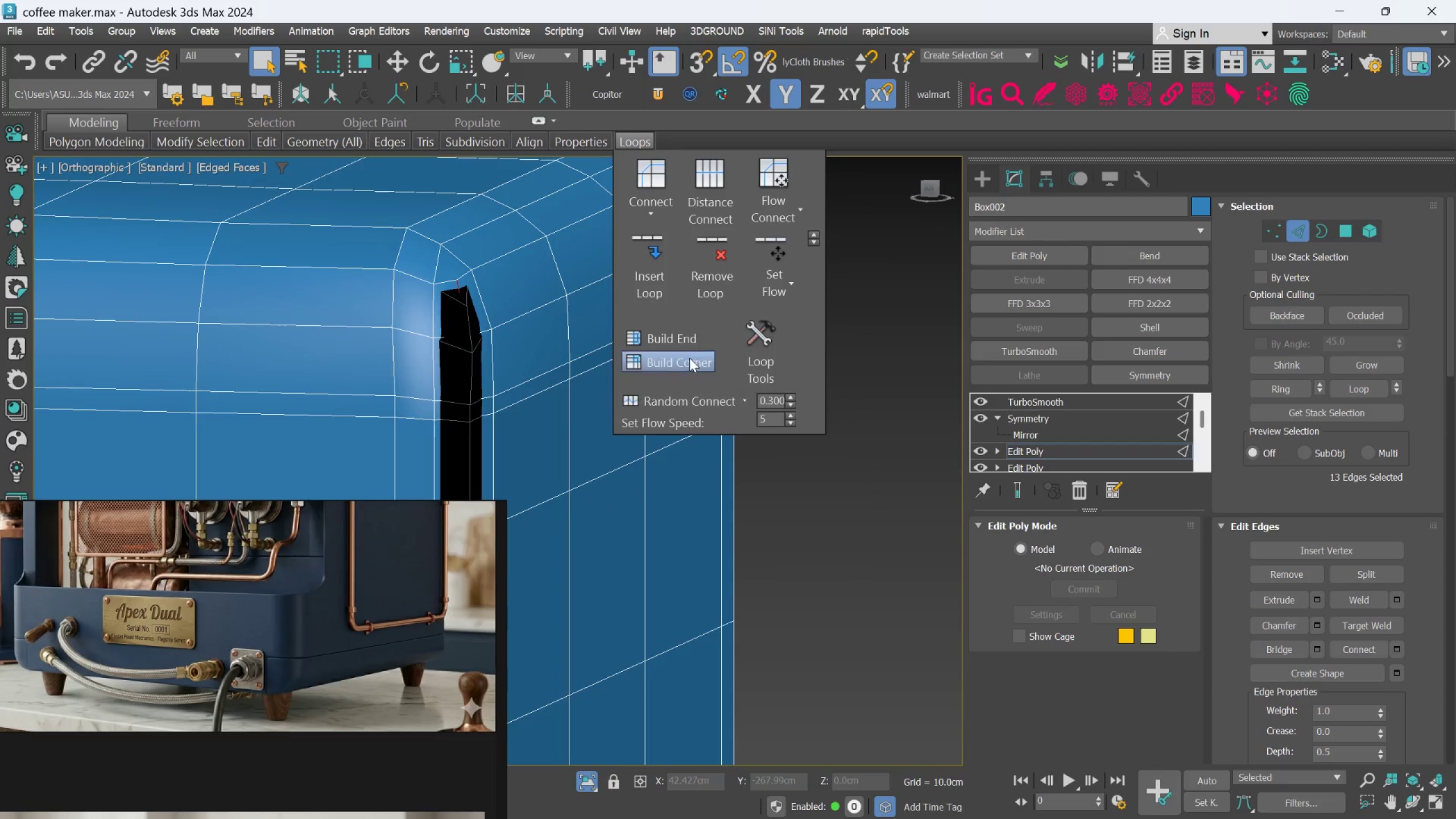 
hold_key(key=AltLeft, duration=1.02)
 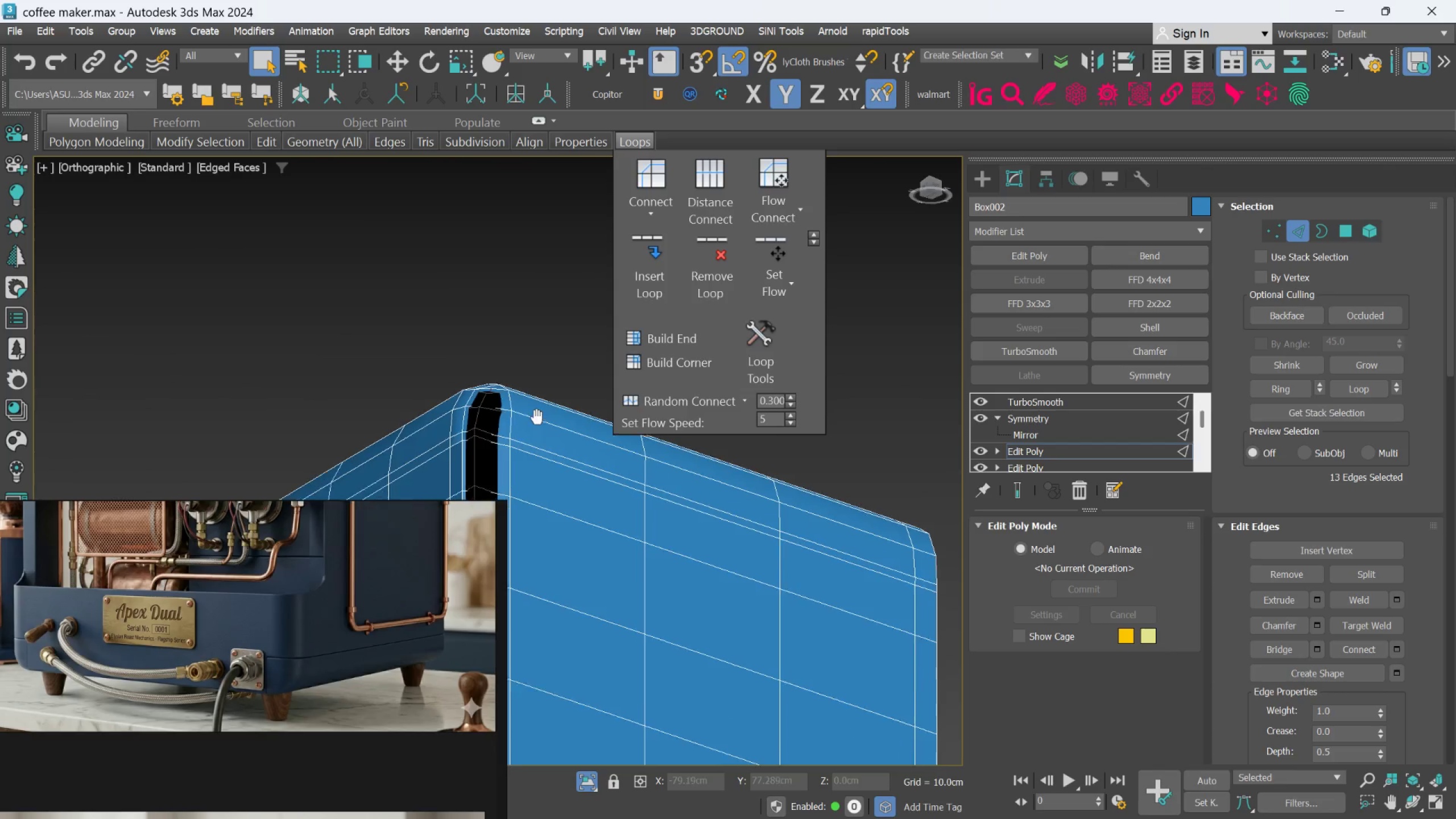 
scroll: coordinate [498, 430], scroll_direction: down, amount: 2.0
 